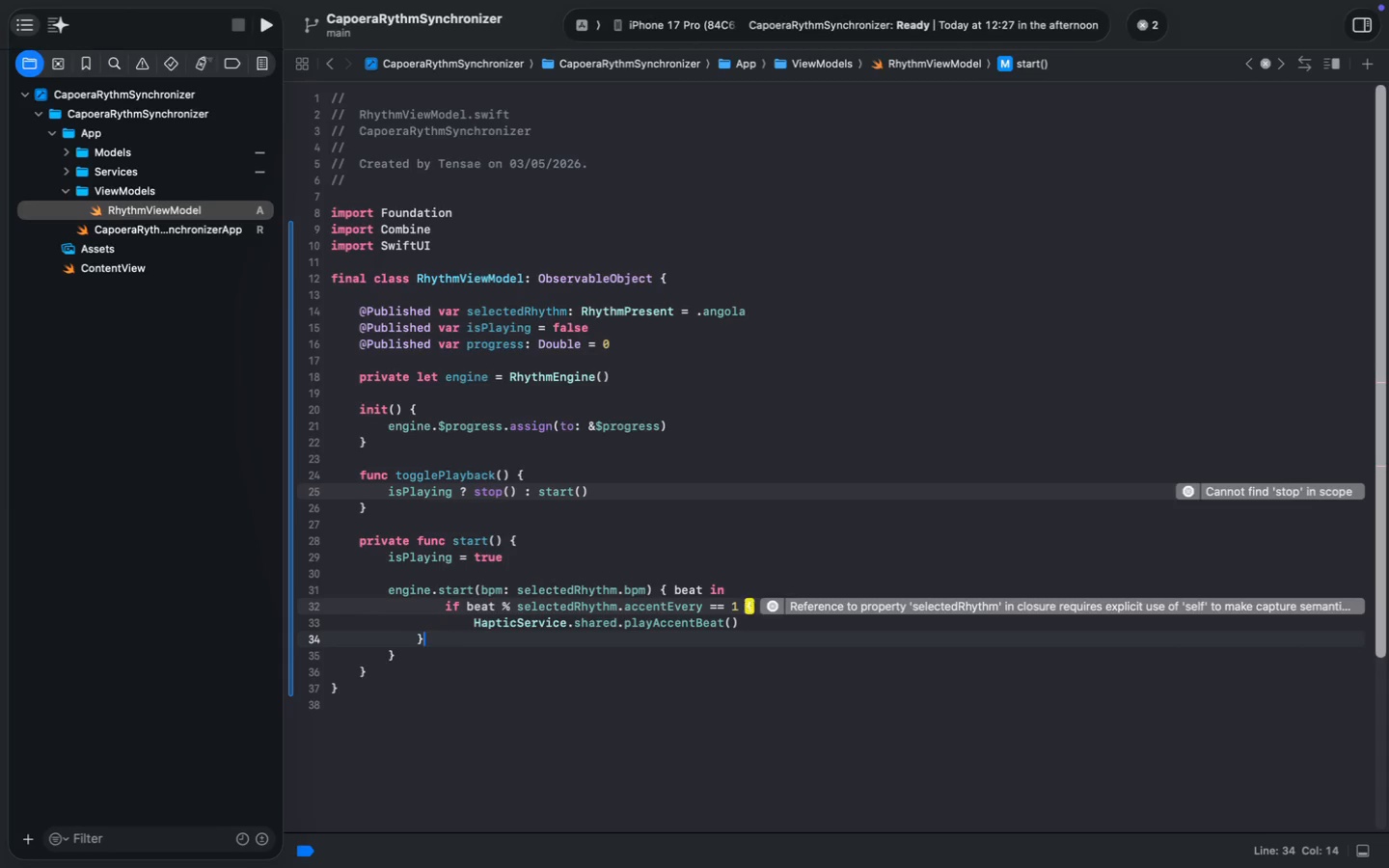 
key(ArrowDown)
 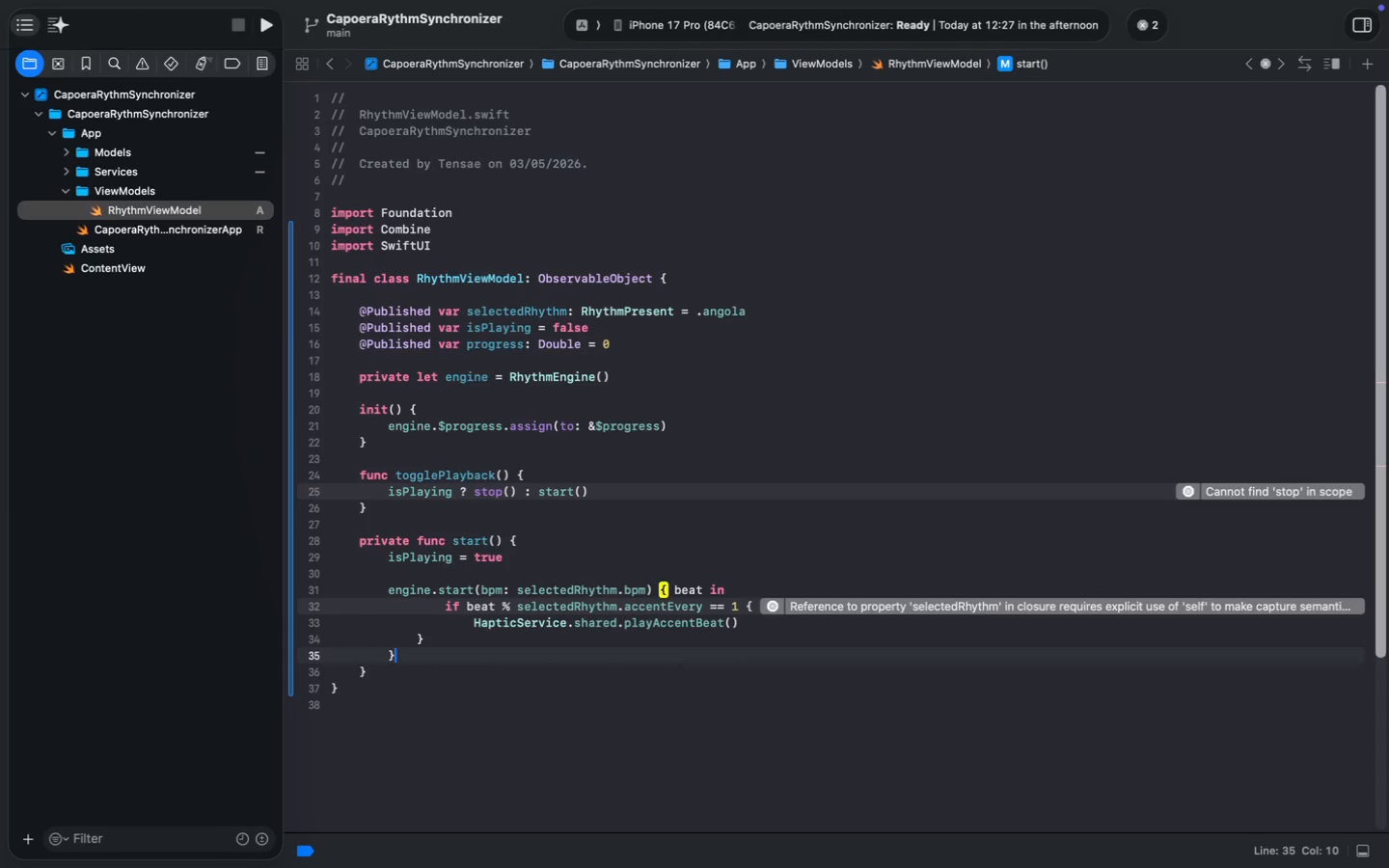 
key(ArrowDown)
 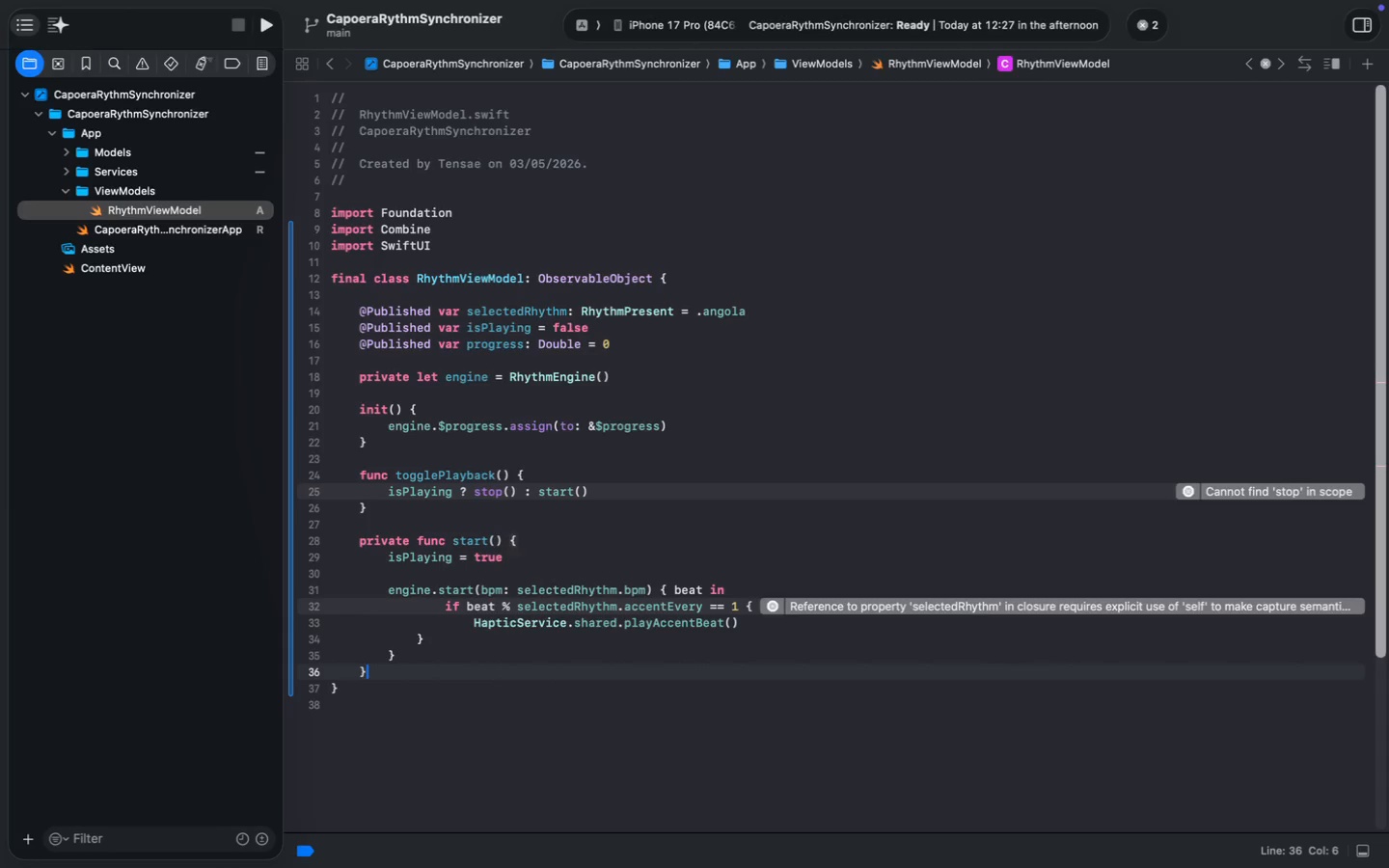 
key(ArrowDown)
 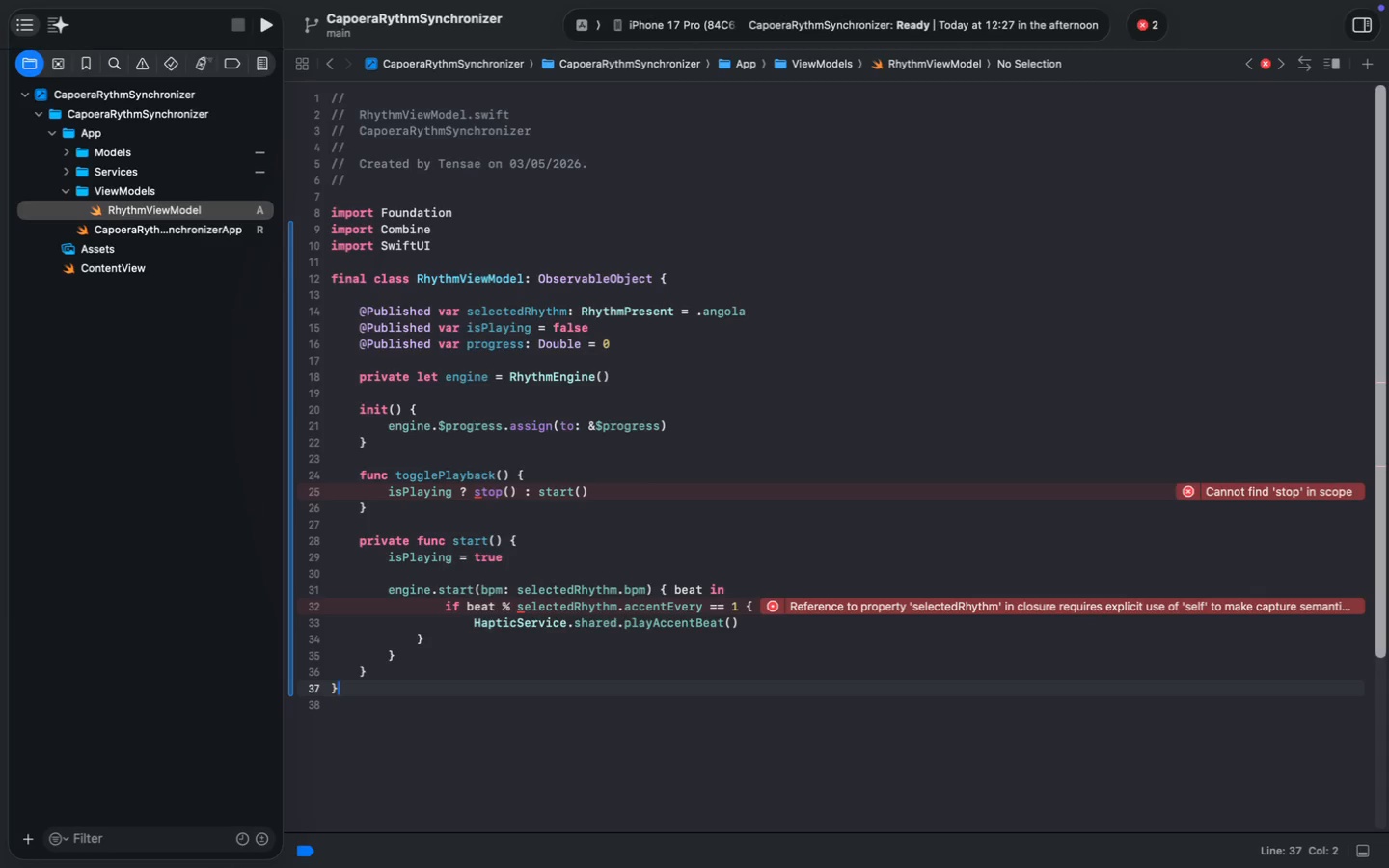 
key(ArrowUp)
 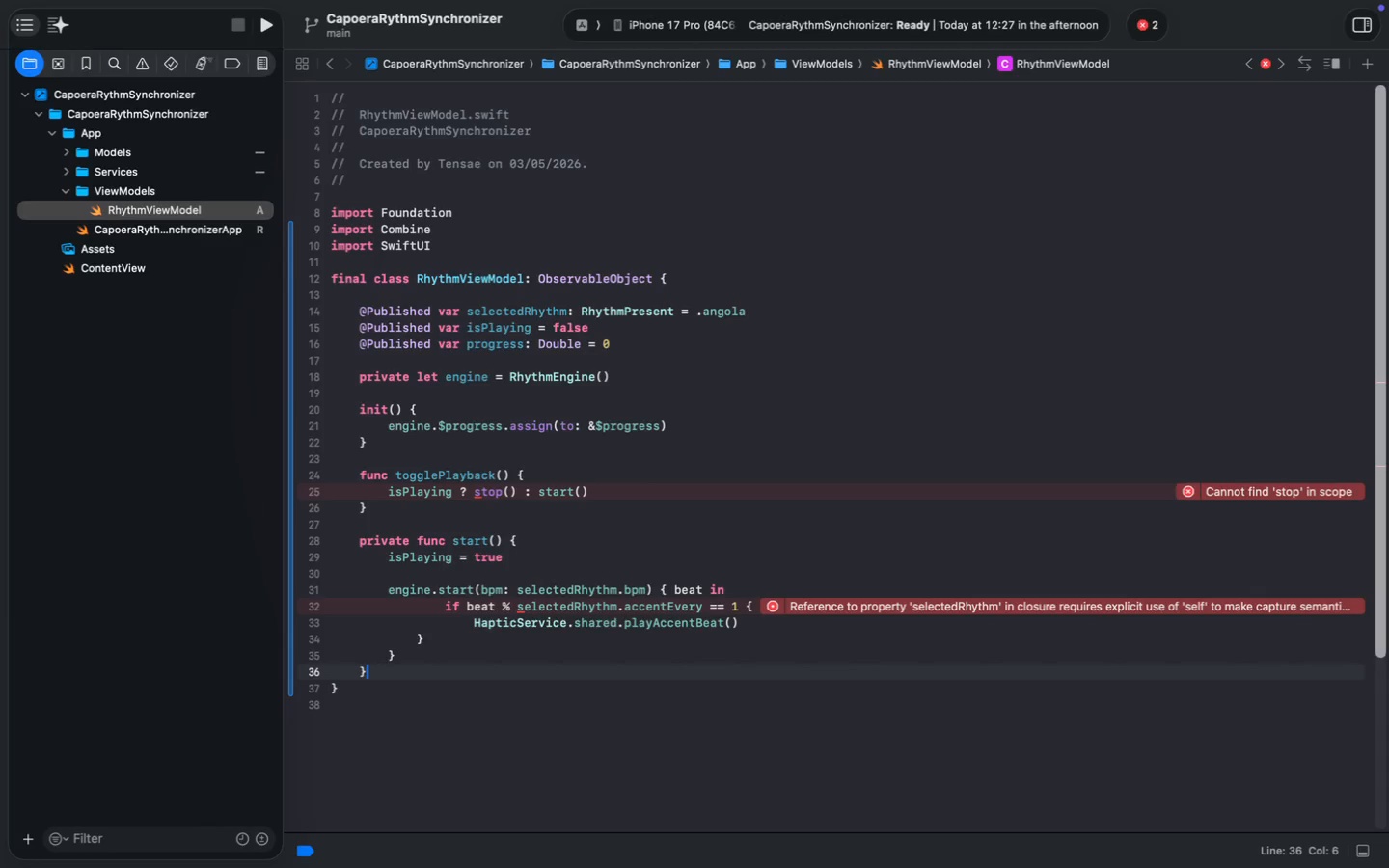 
key(ArrowUp)
 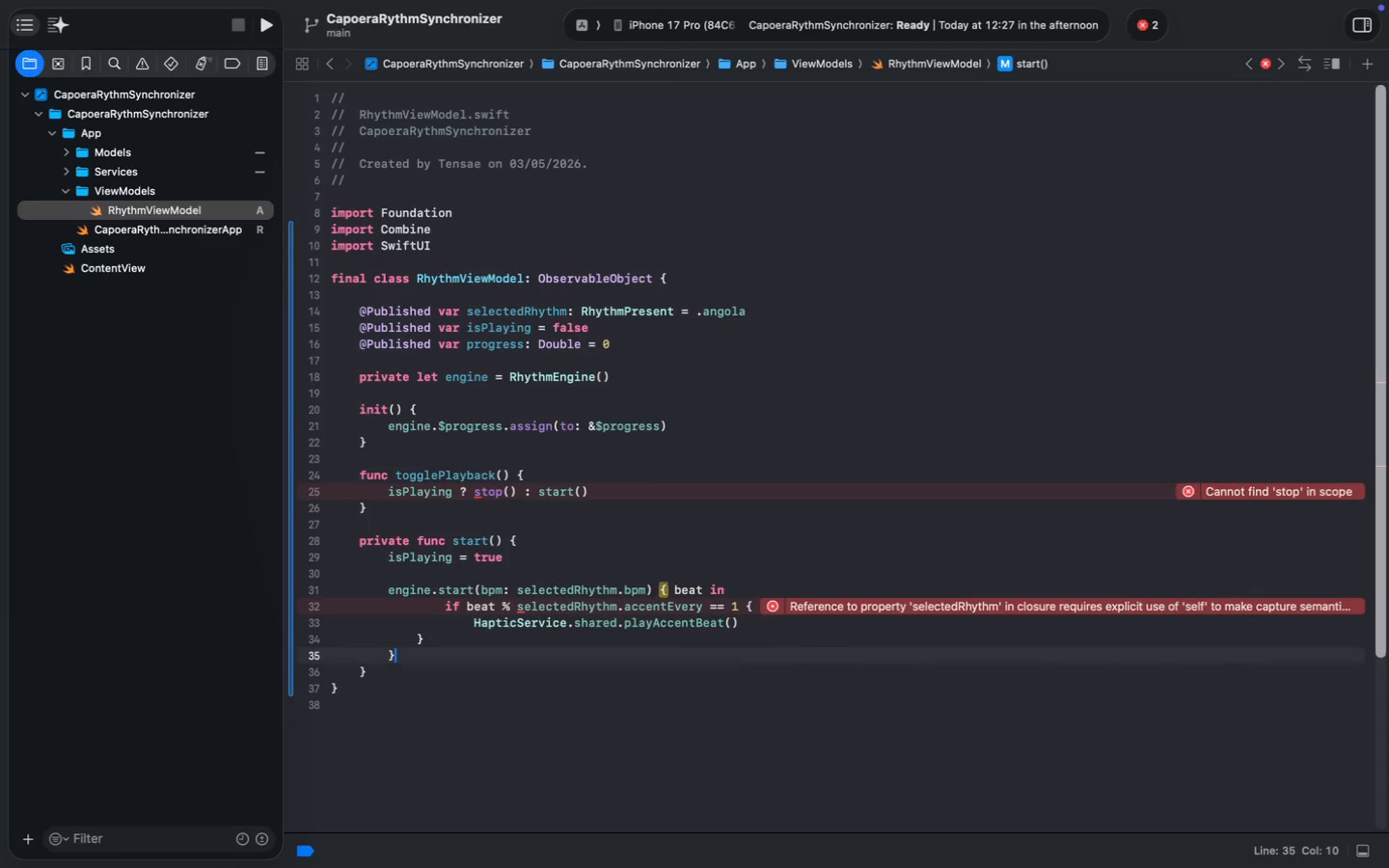 
key(ArrowUp)
 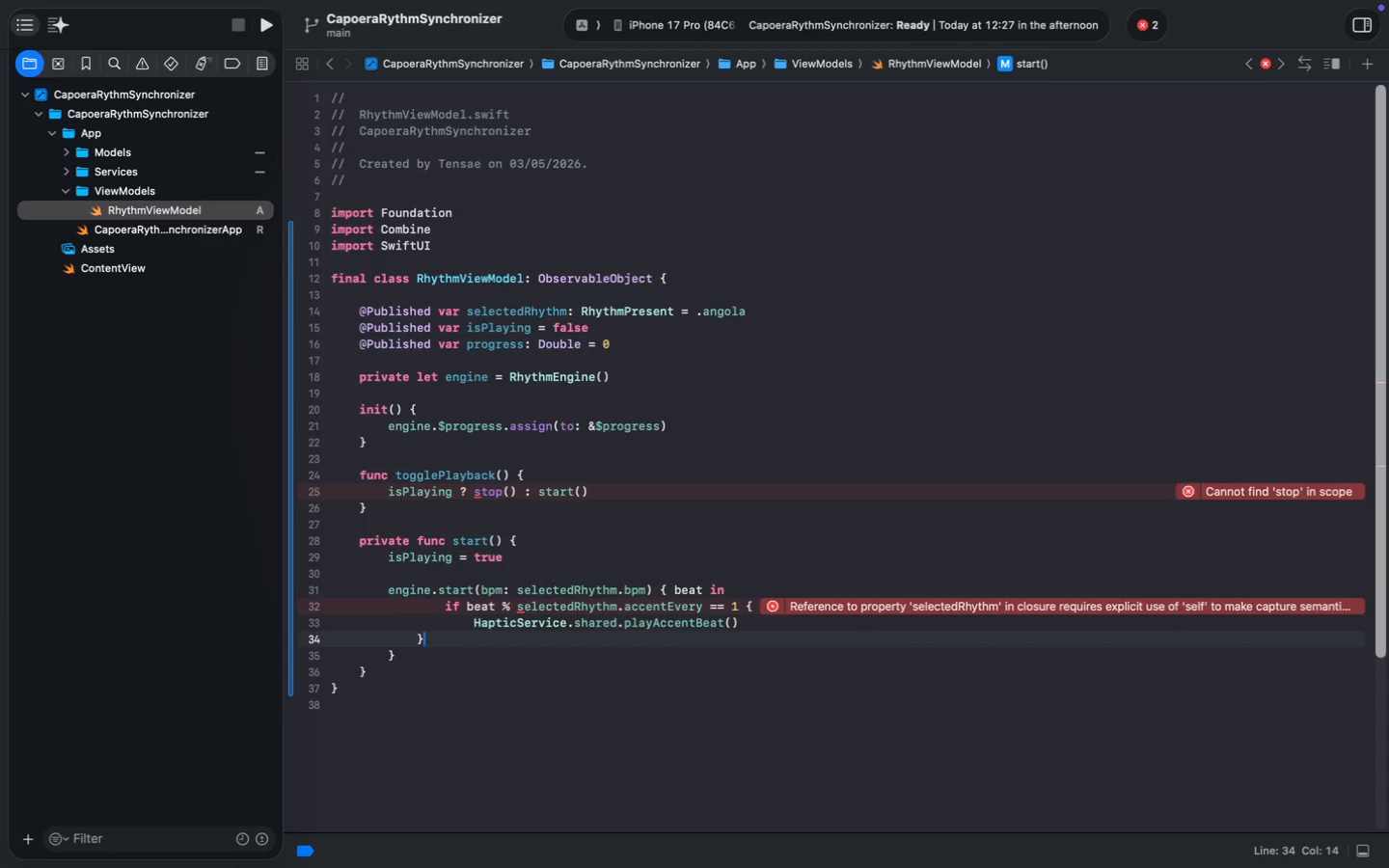 
key(ArrowDown)
 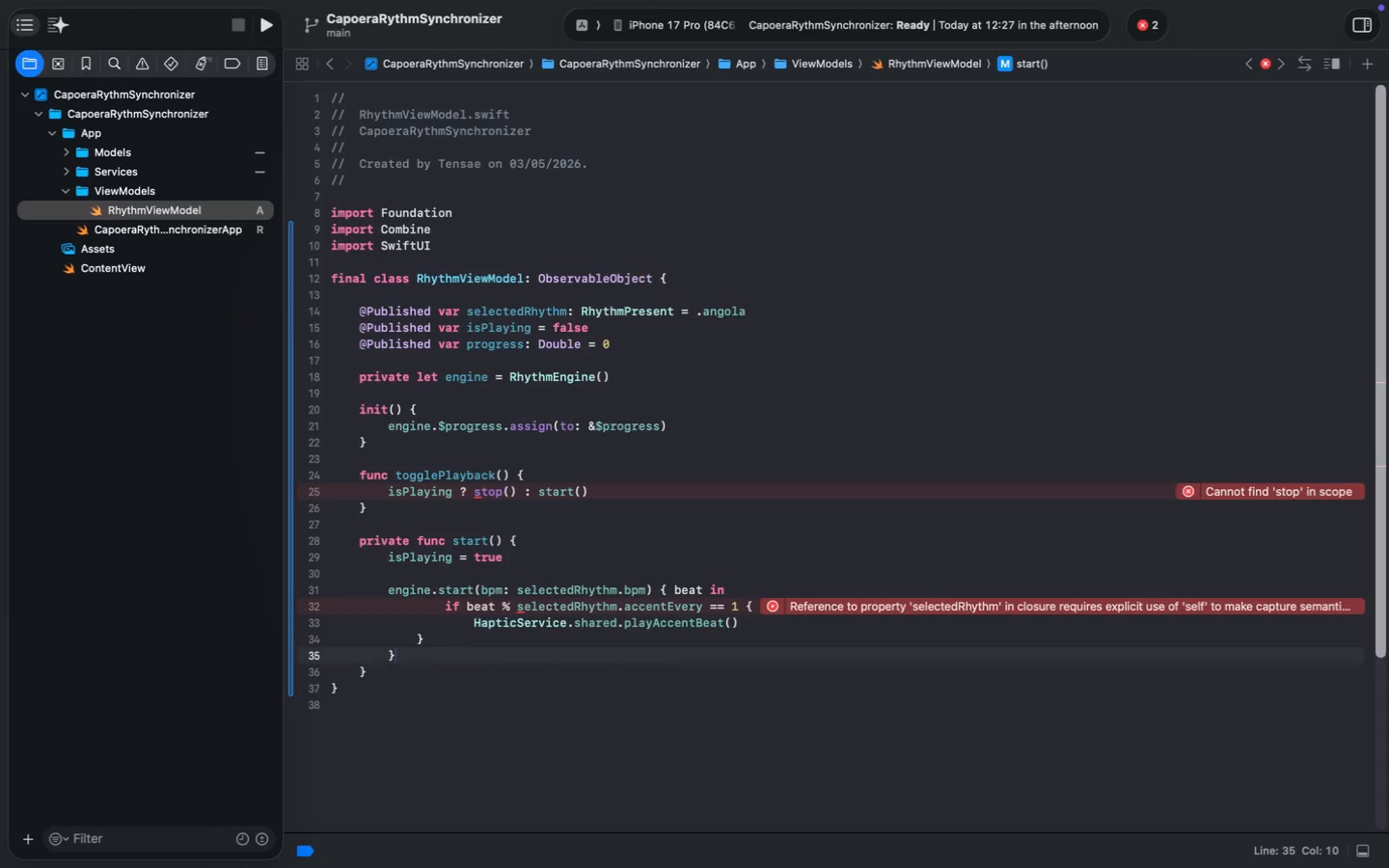 
wait(10.77)
 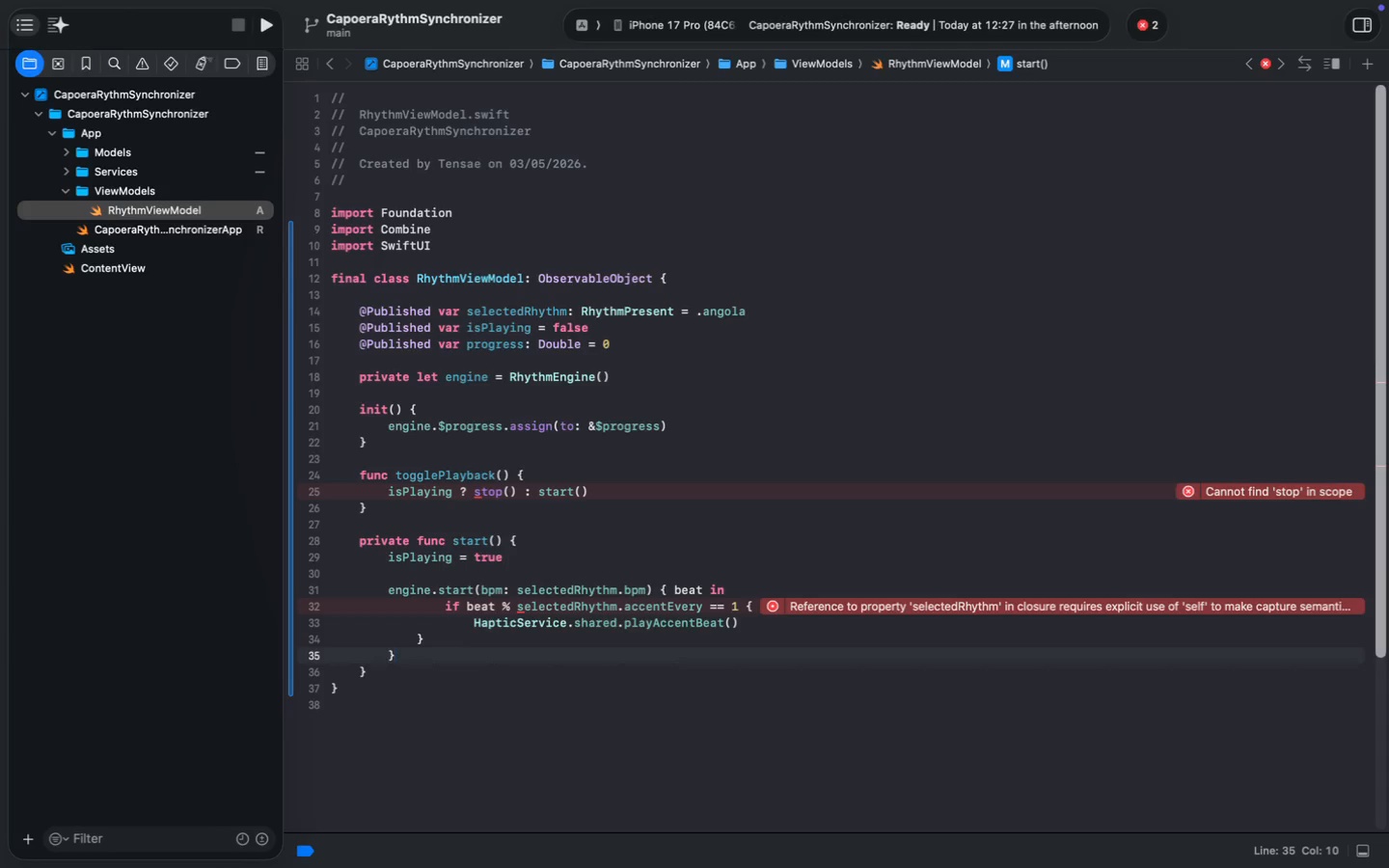 
key(ArrowDown)
 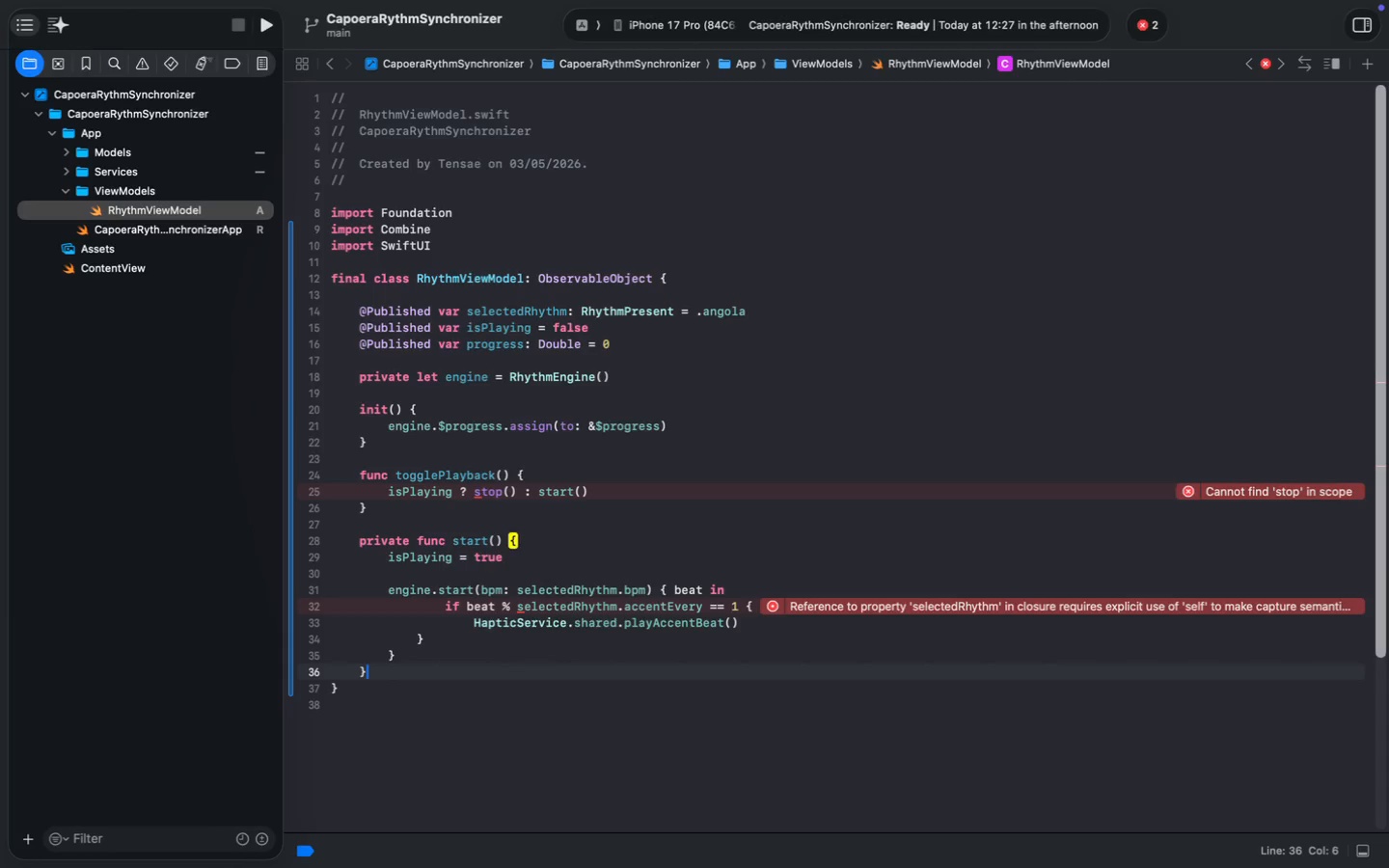 
key(Enter)
 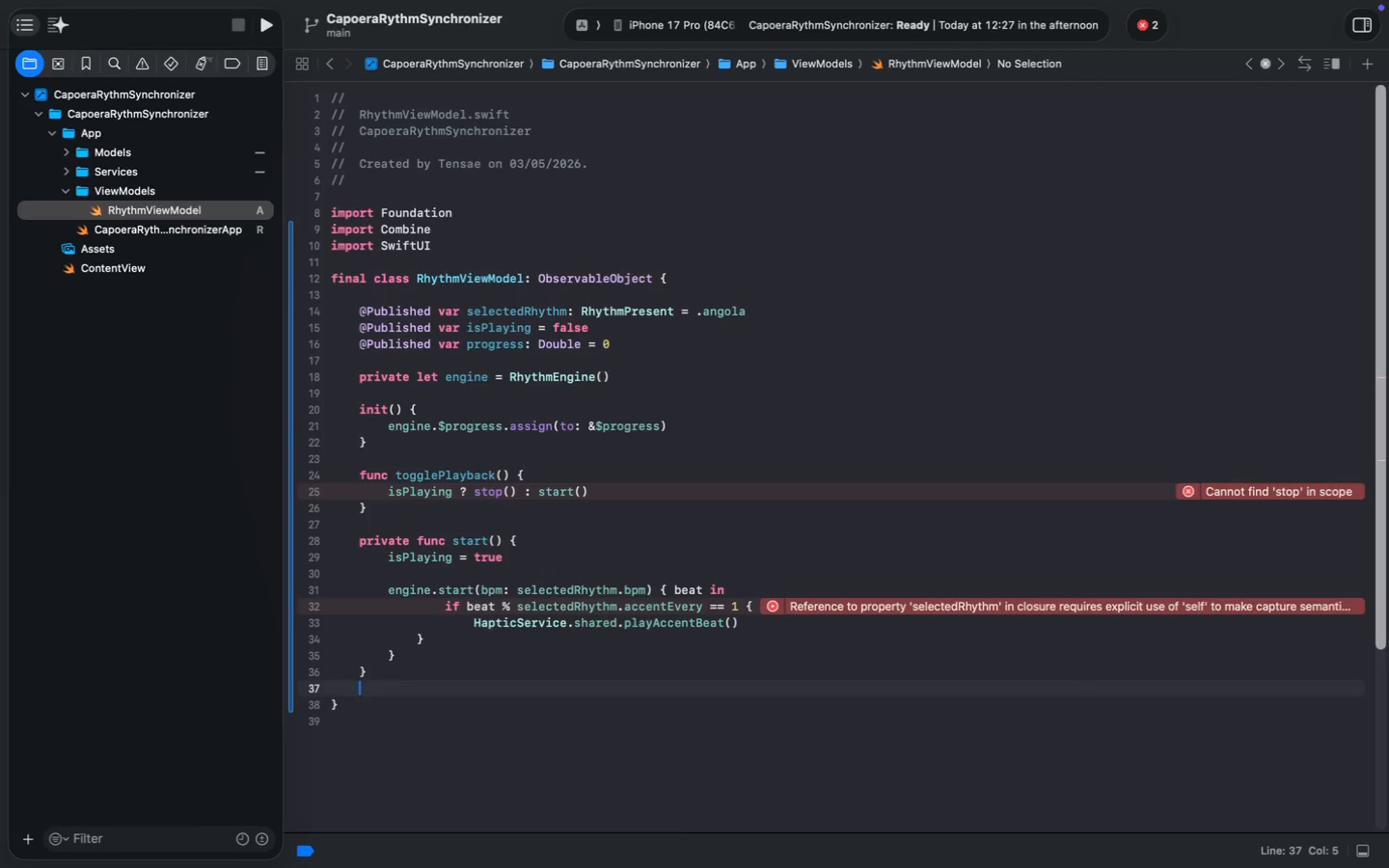 
key(Enter)
 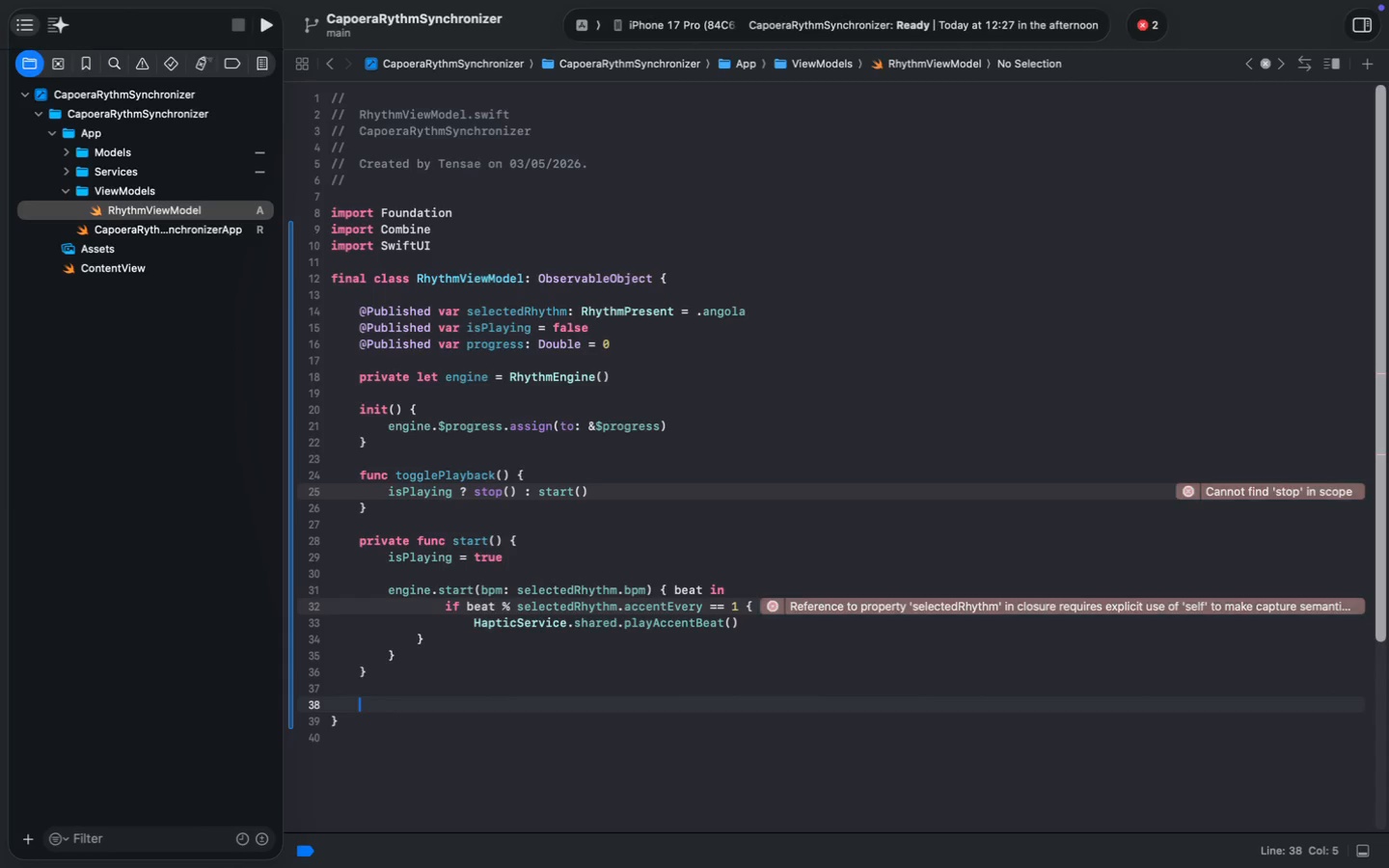 
type(func stop() {)
 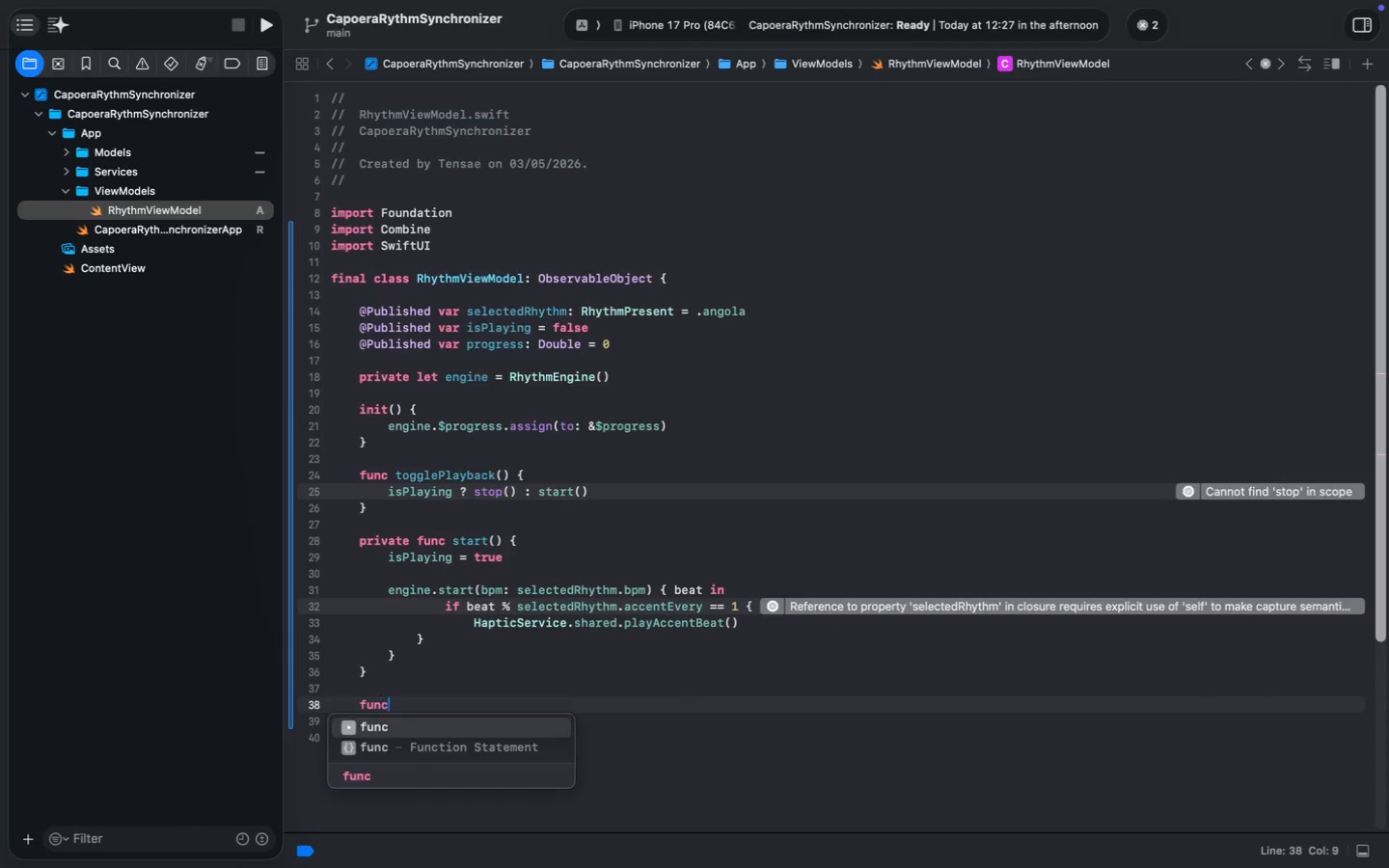 
 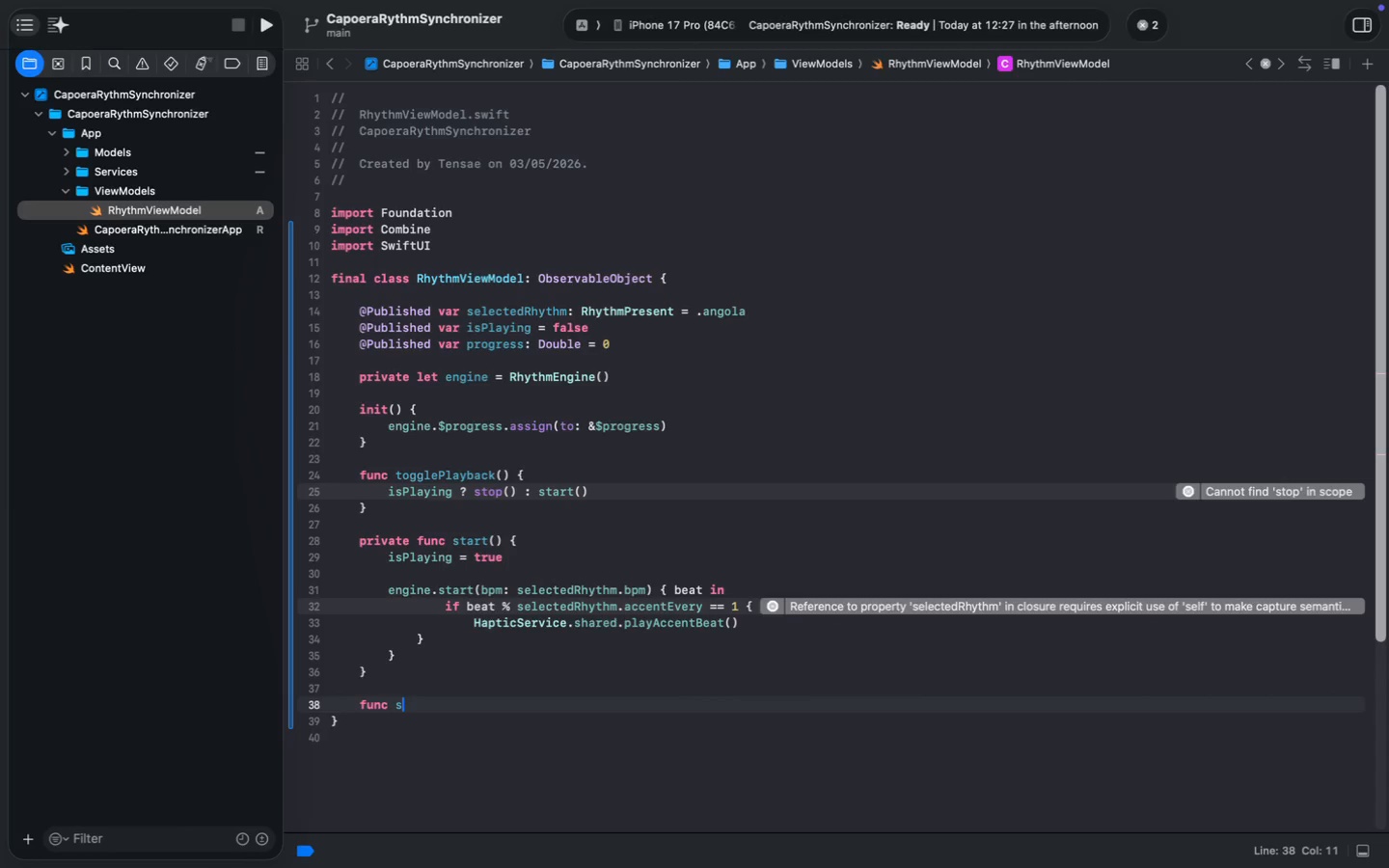 
key(Enter)
 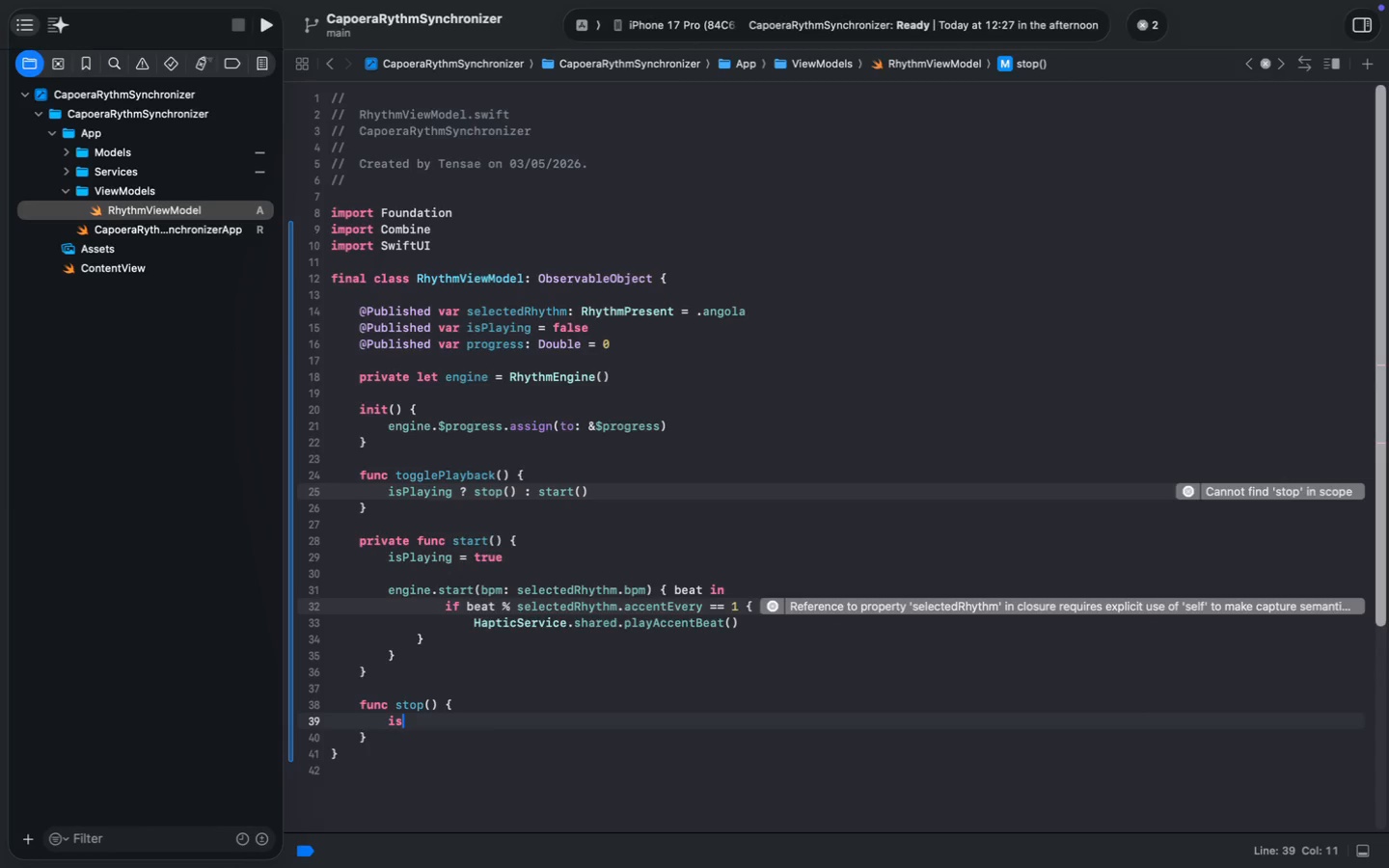 
type(isPlaying = false)
 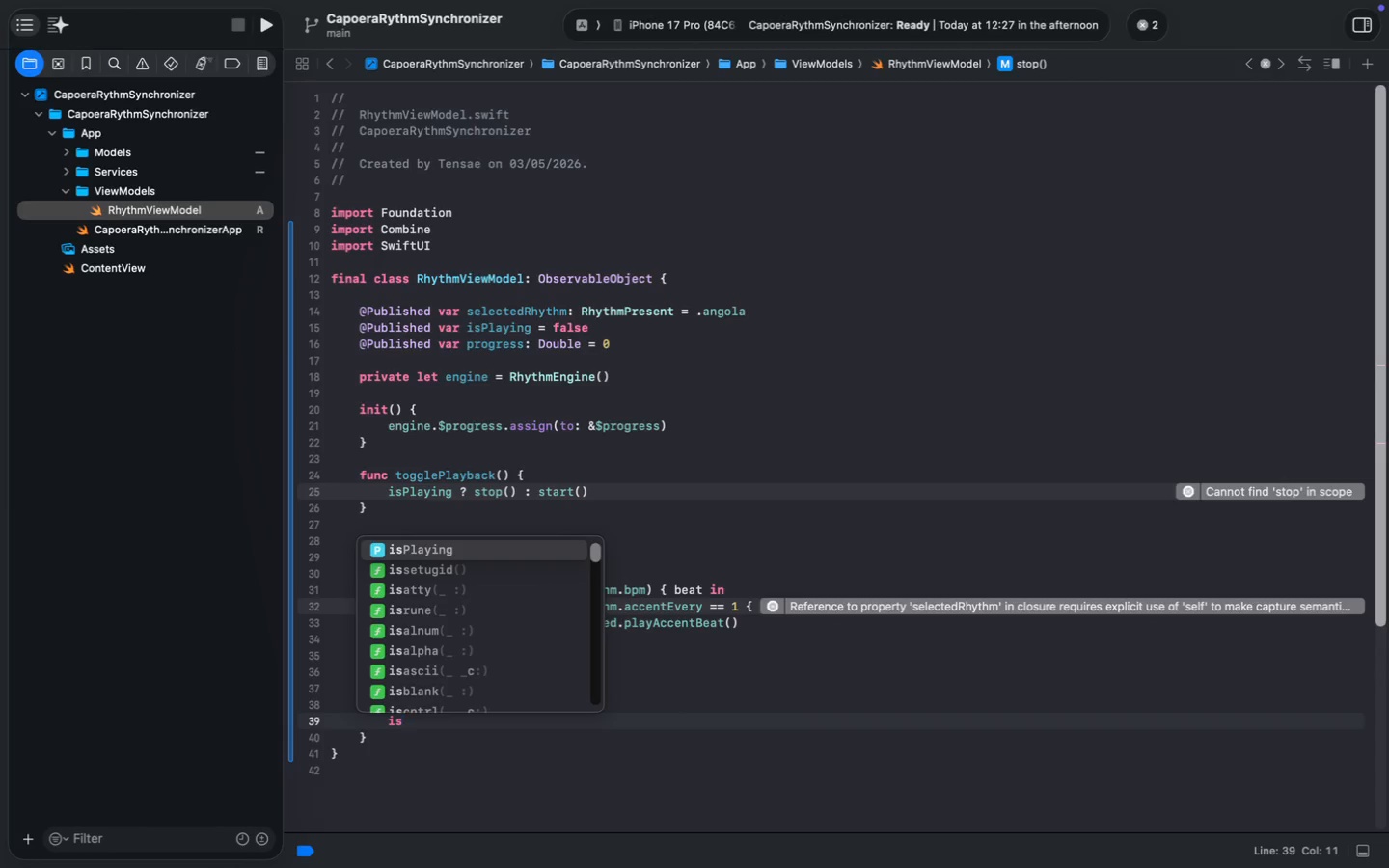 
key(Enter)
 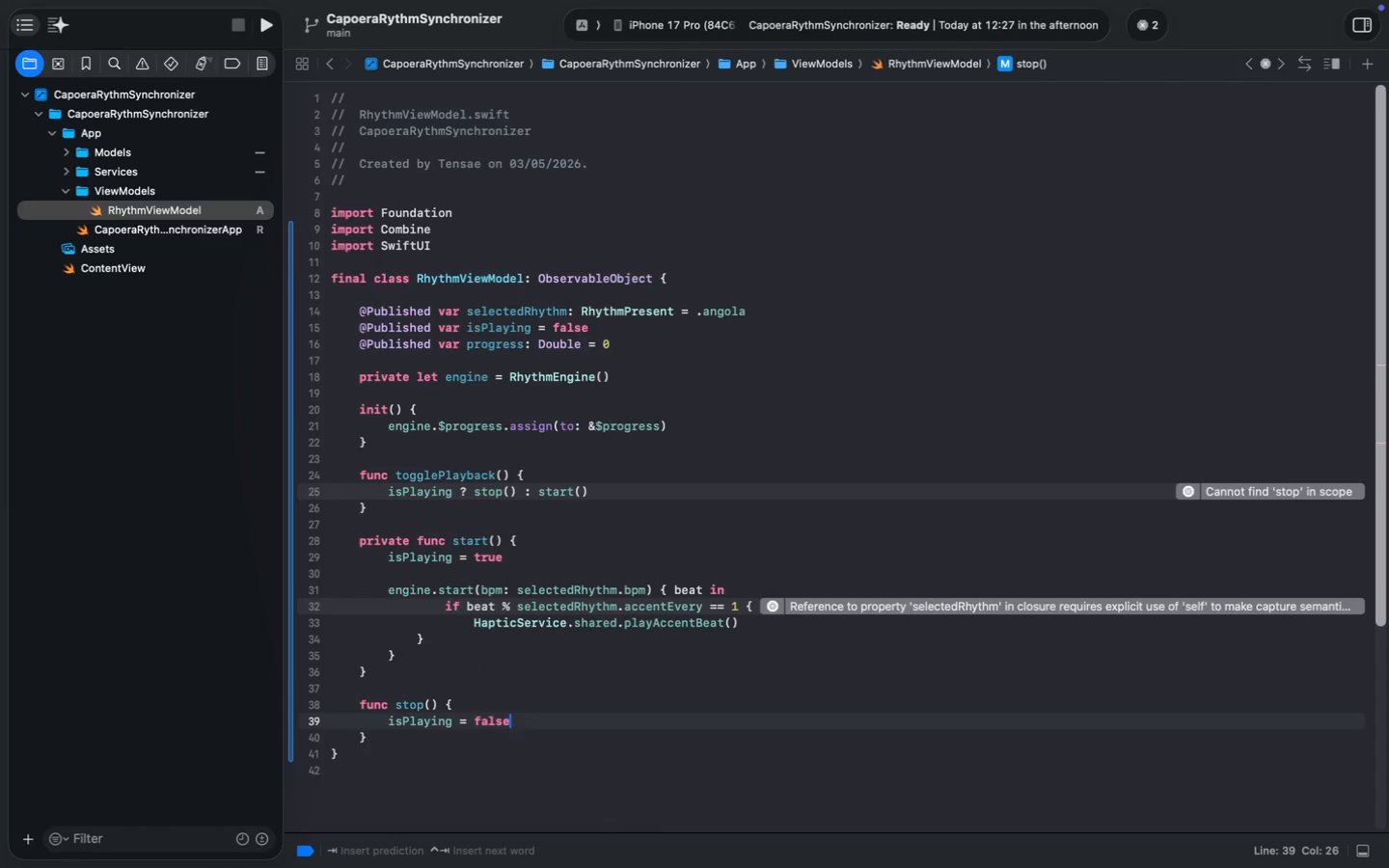 
type(engine)
 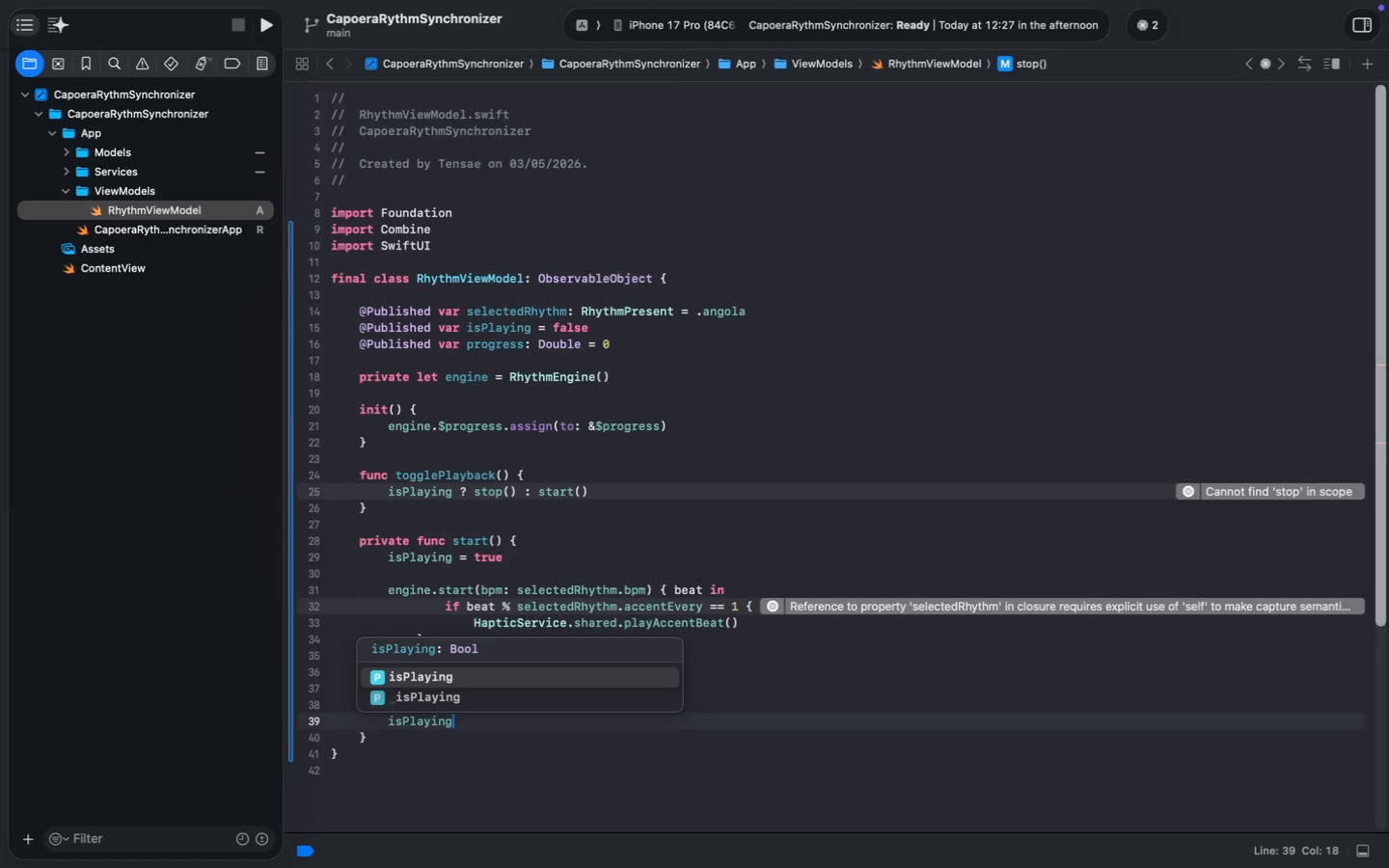 
key(Meta+Z)
 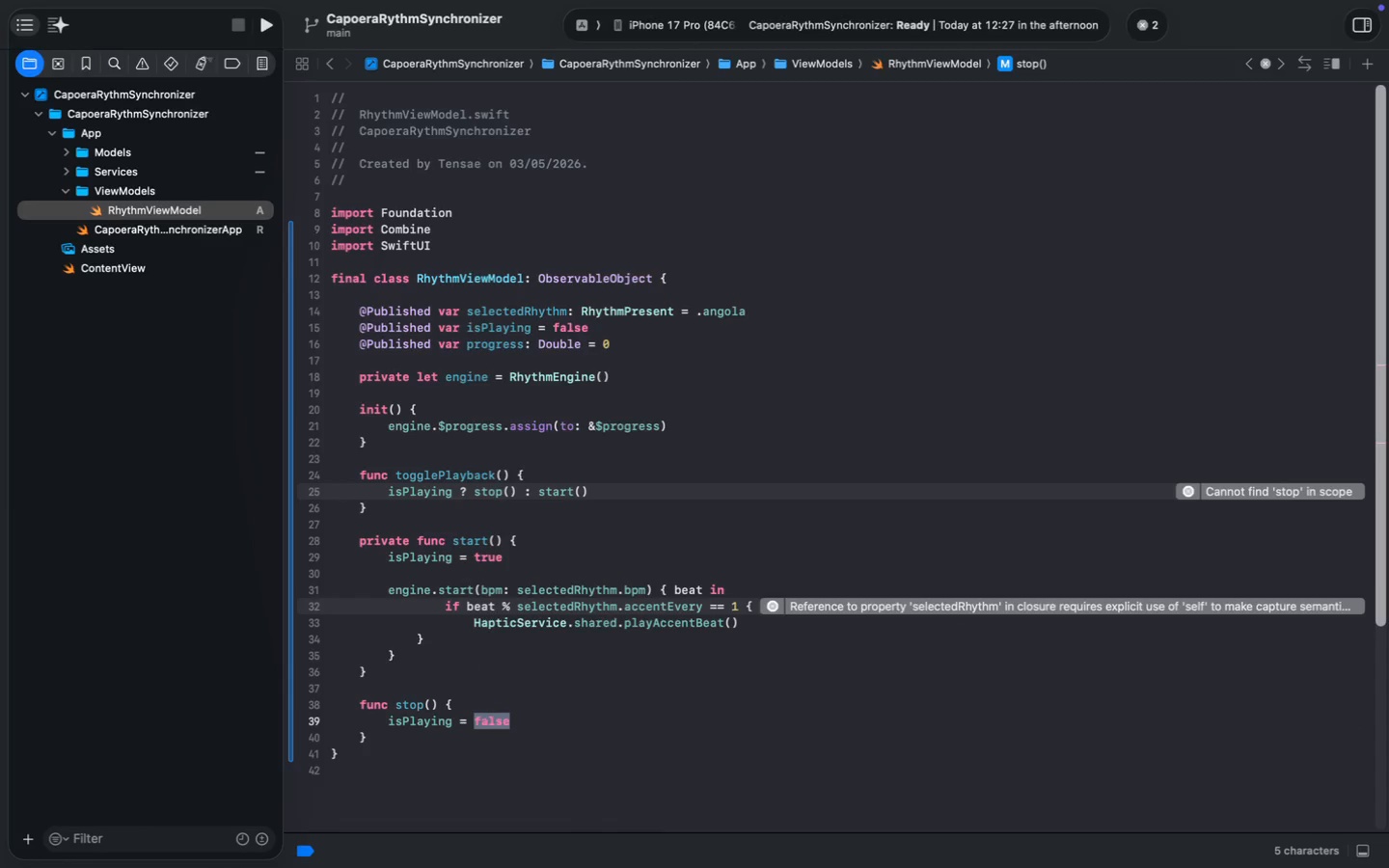 
key(ArrowRight)
 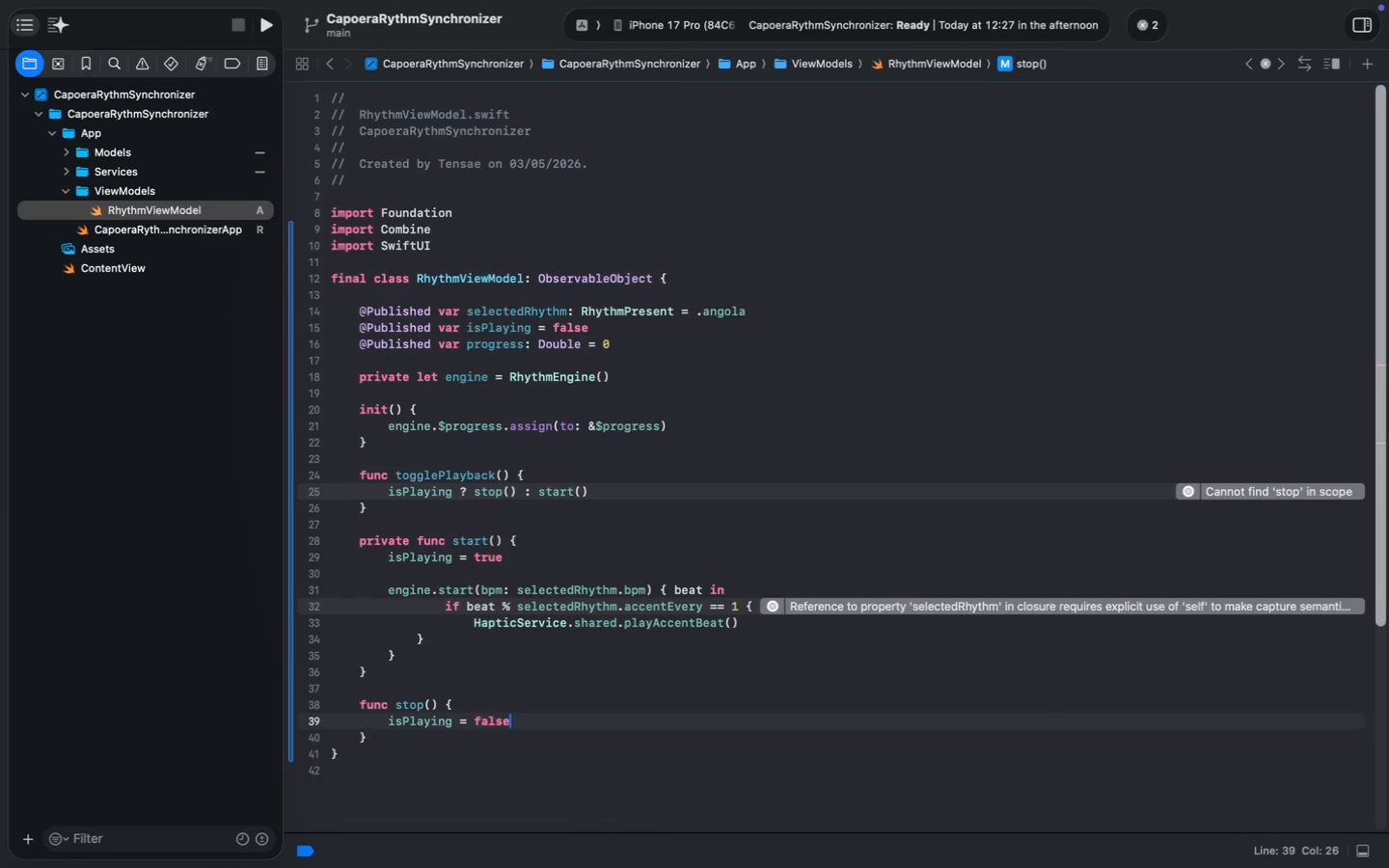 
key(Enter)
 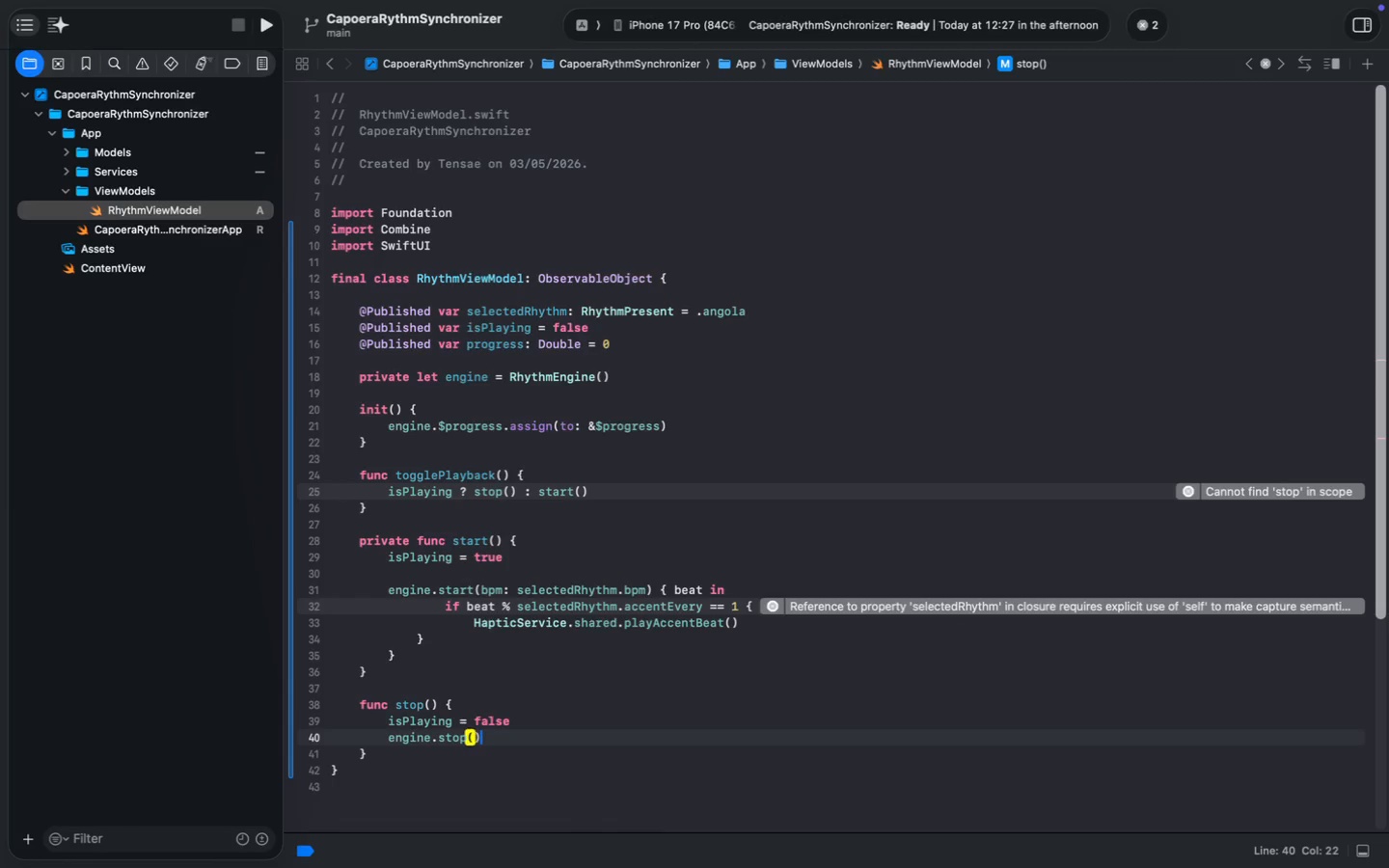 
type(engine)
key(Tab)
 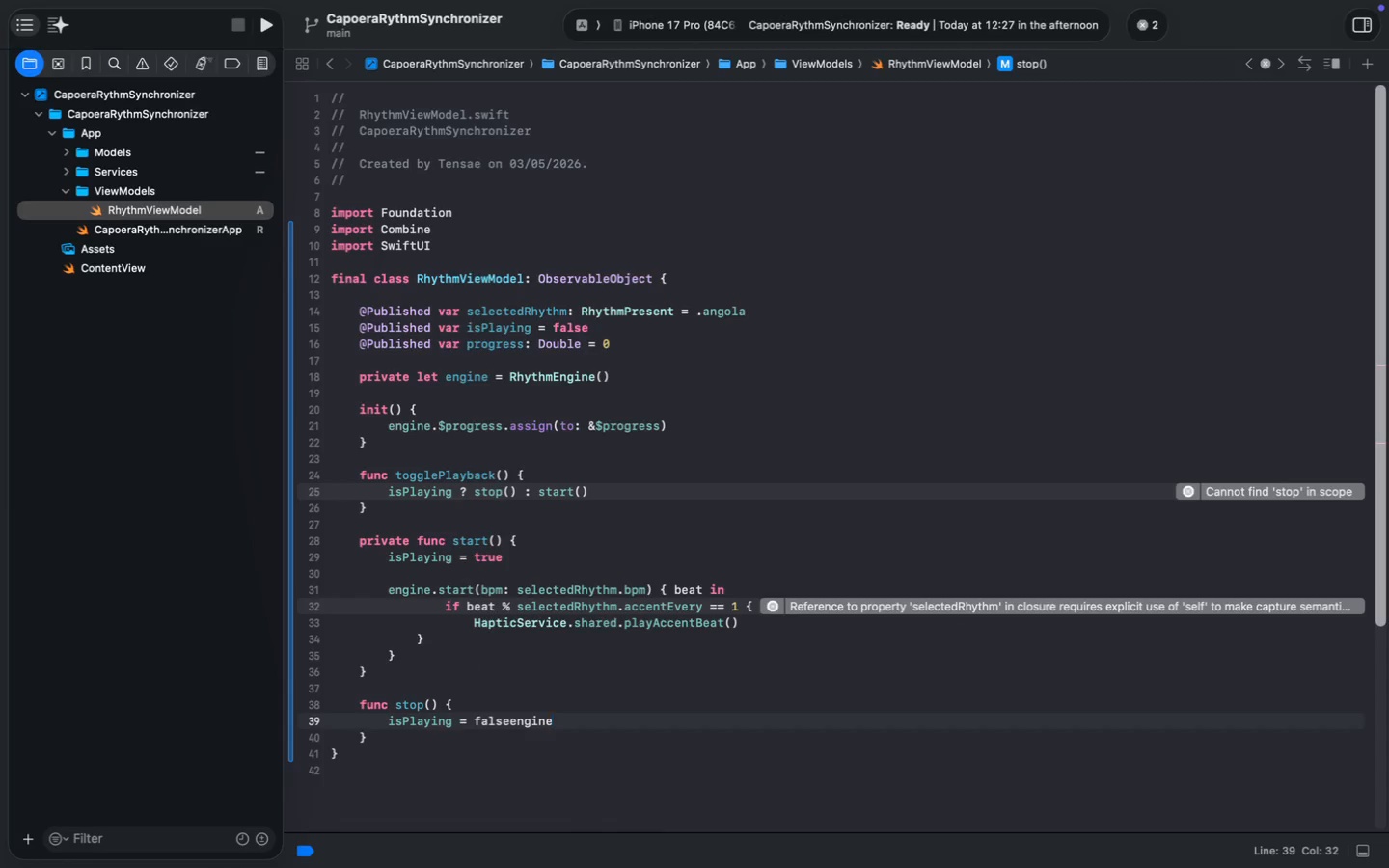 
key(Meta+S)
 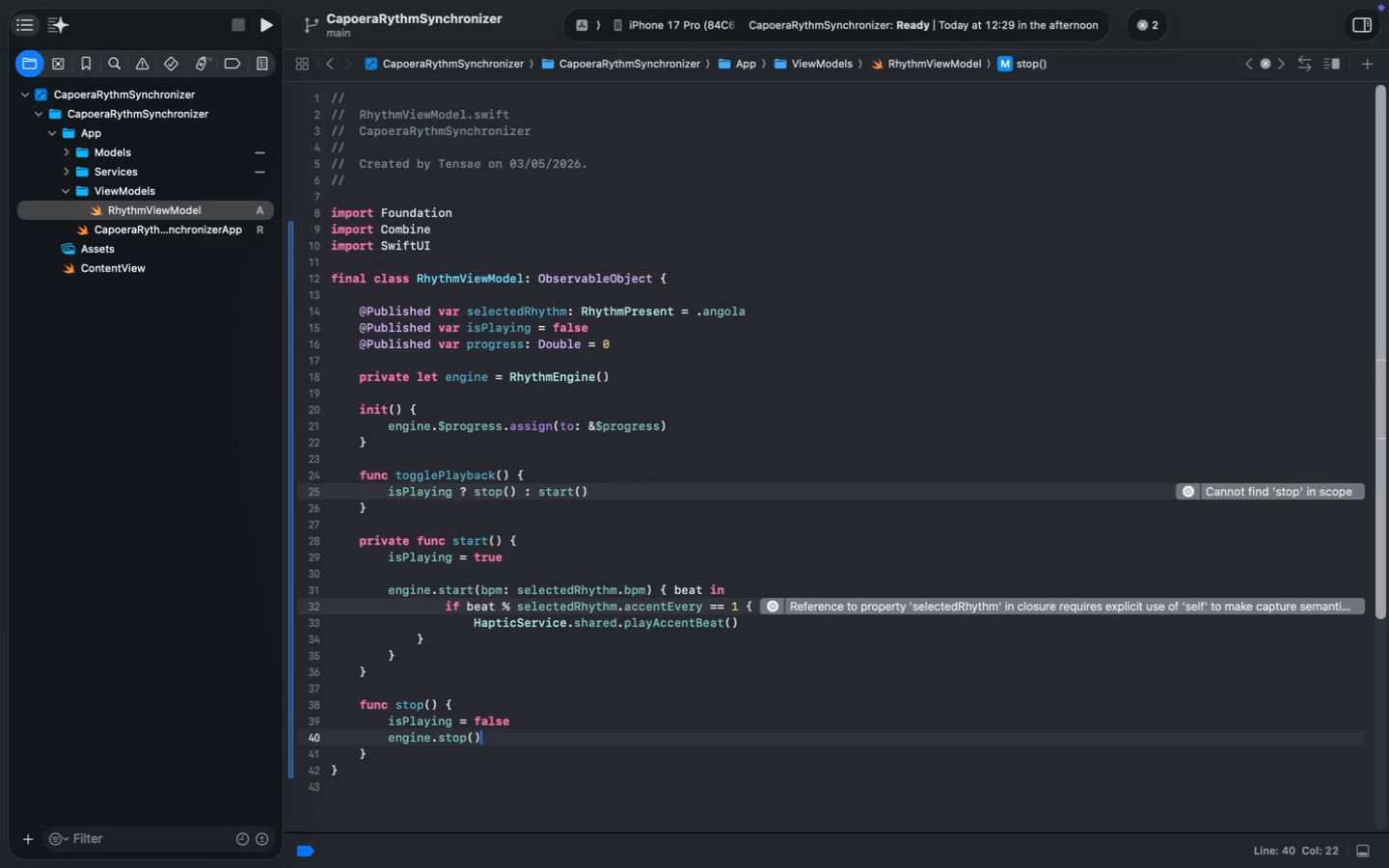 
key(Meta+S)
 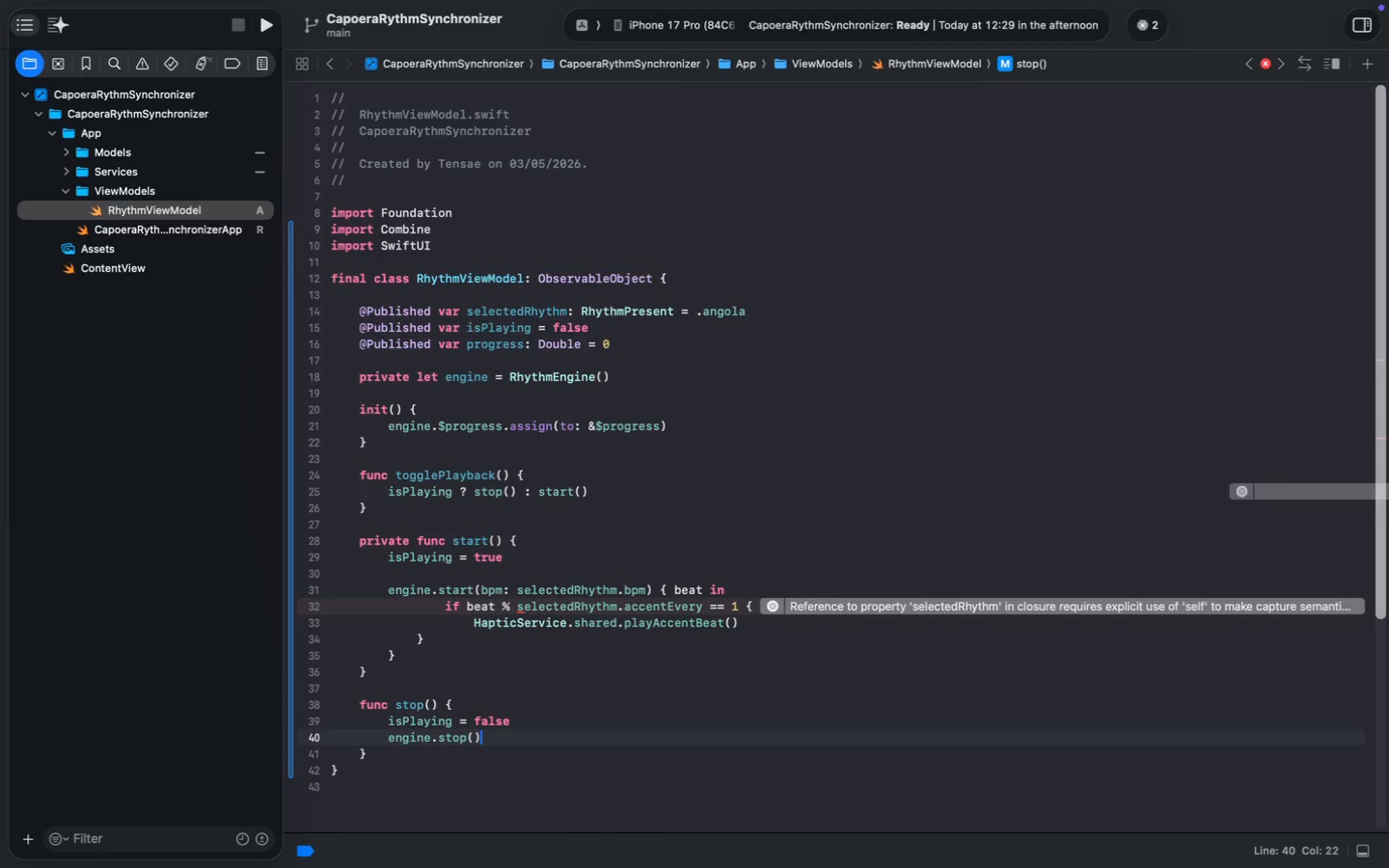 
key(Meta+S)
 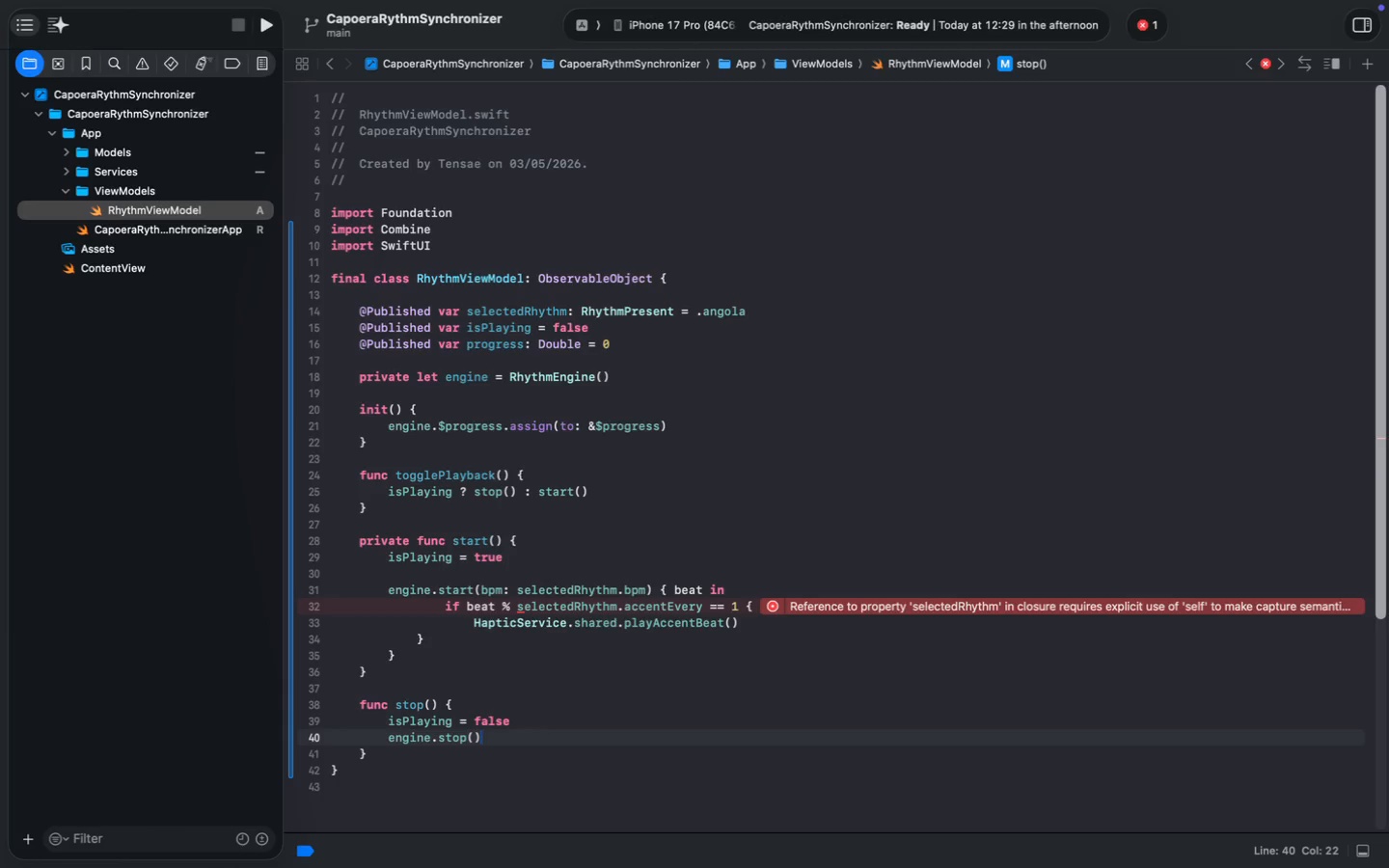 
wait(36.98)
 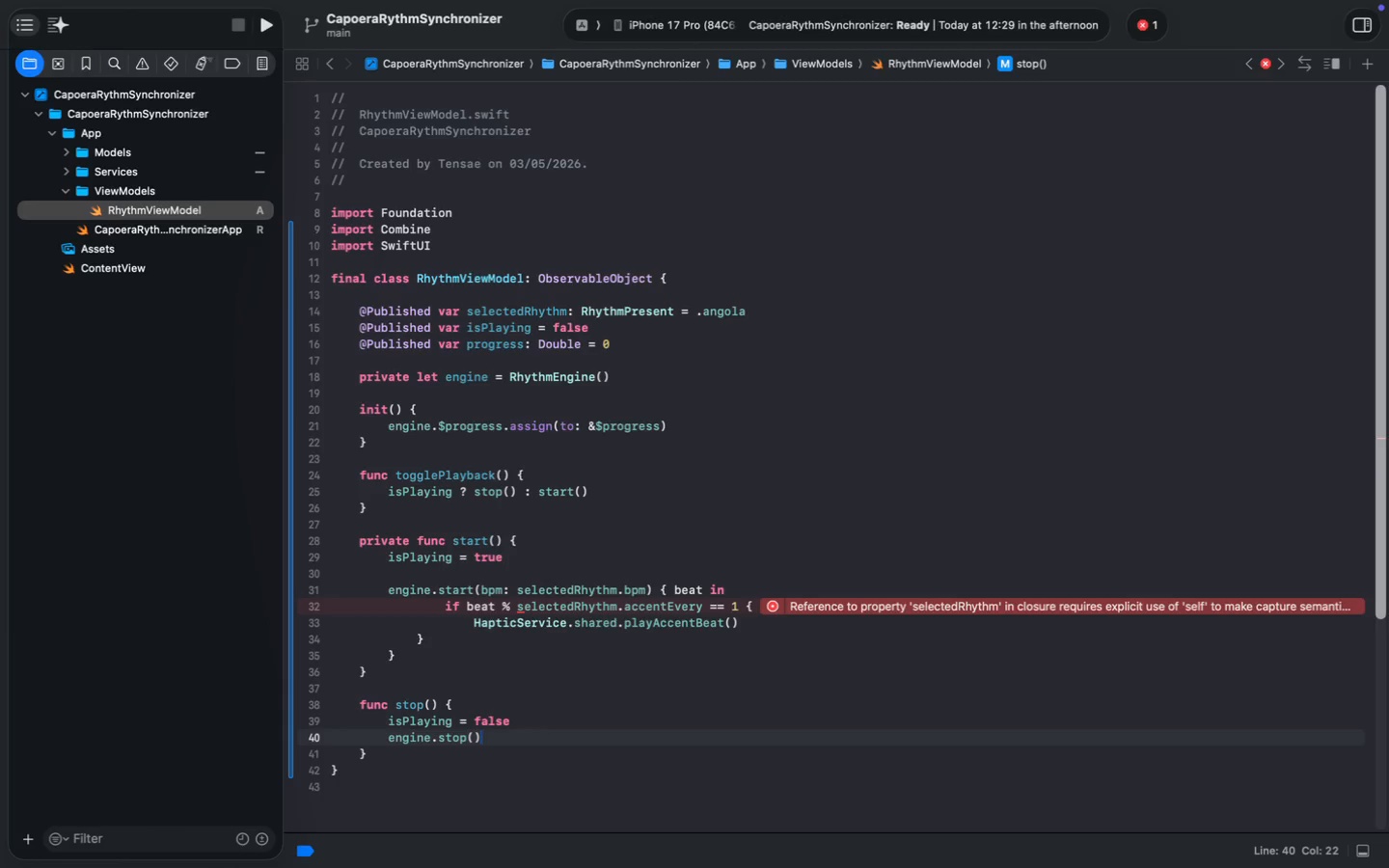 
left_click([899, 608])
 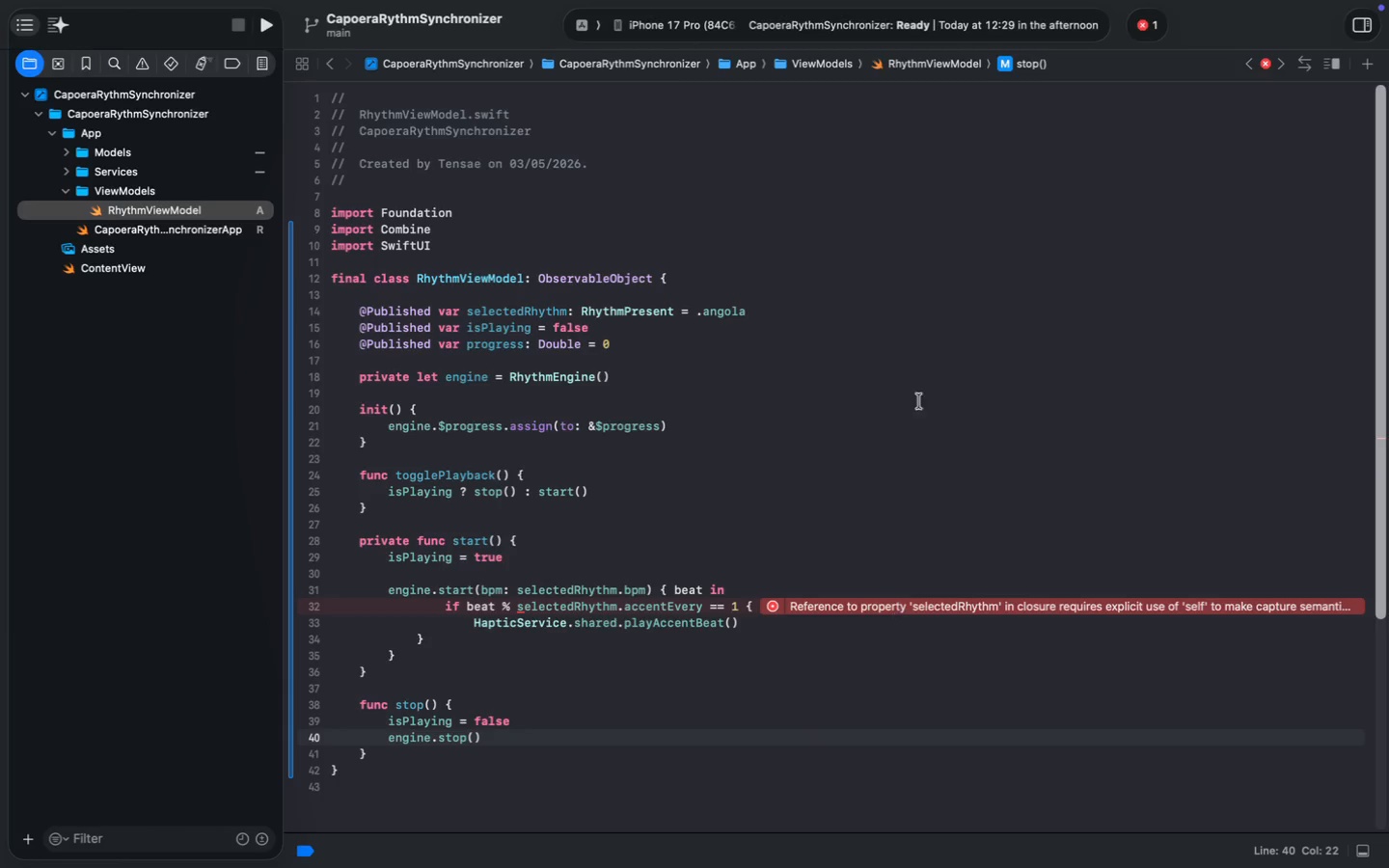 
left_click([1136, 29])
 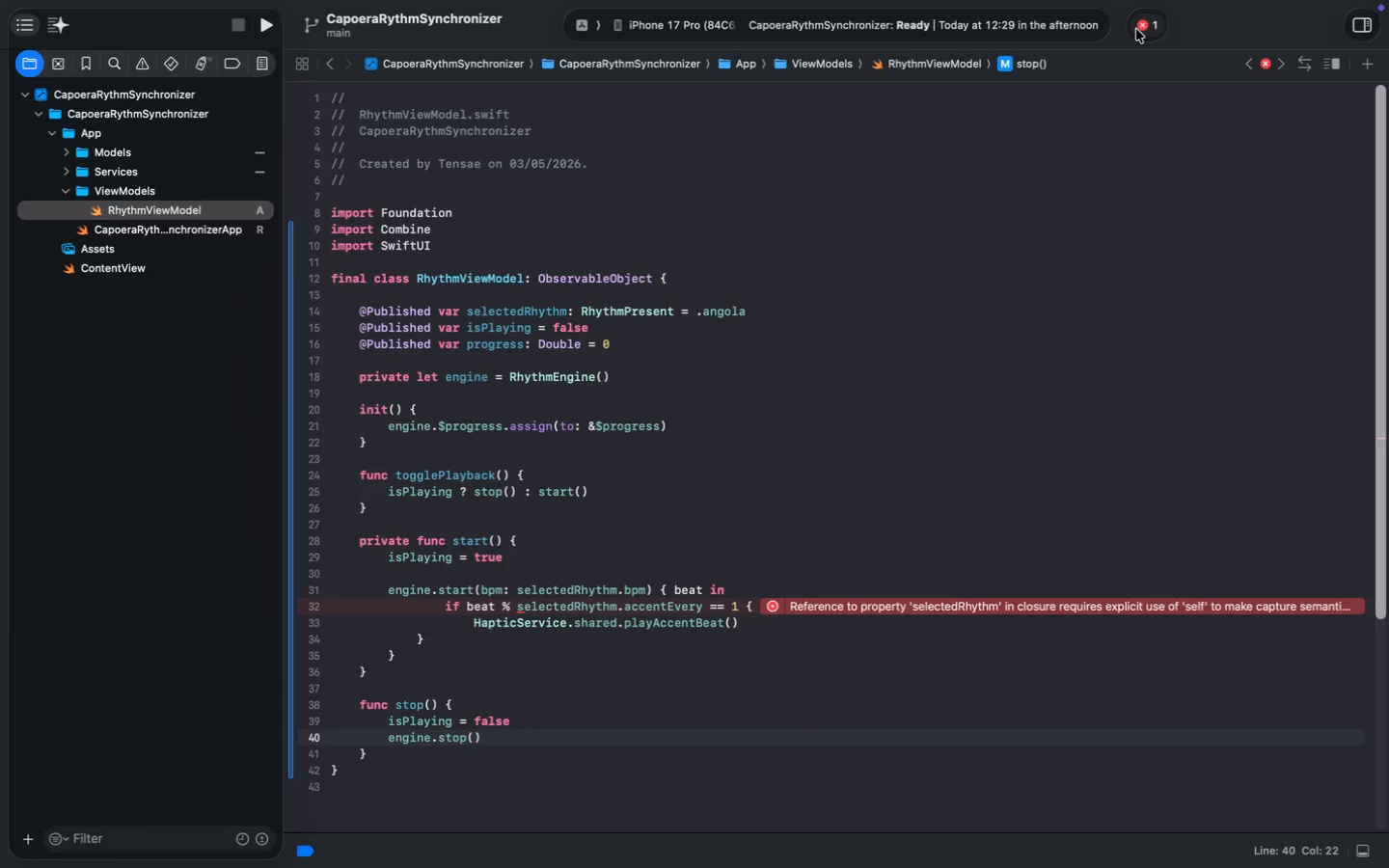 
left_click([1136, 29])
 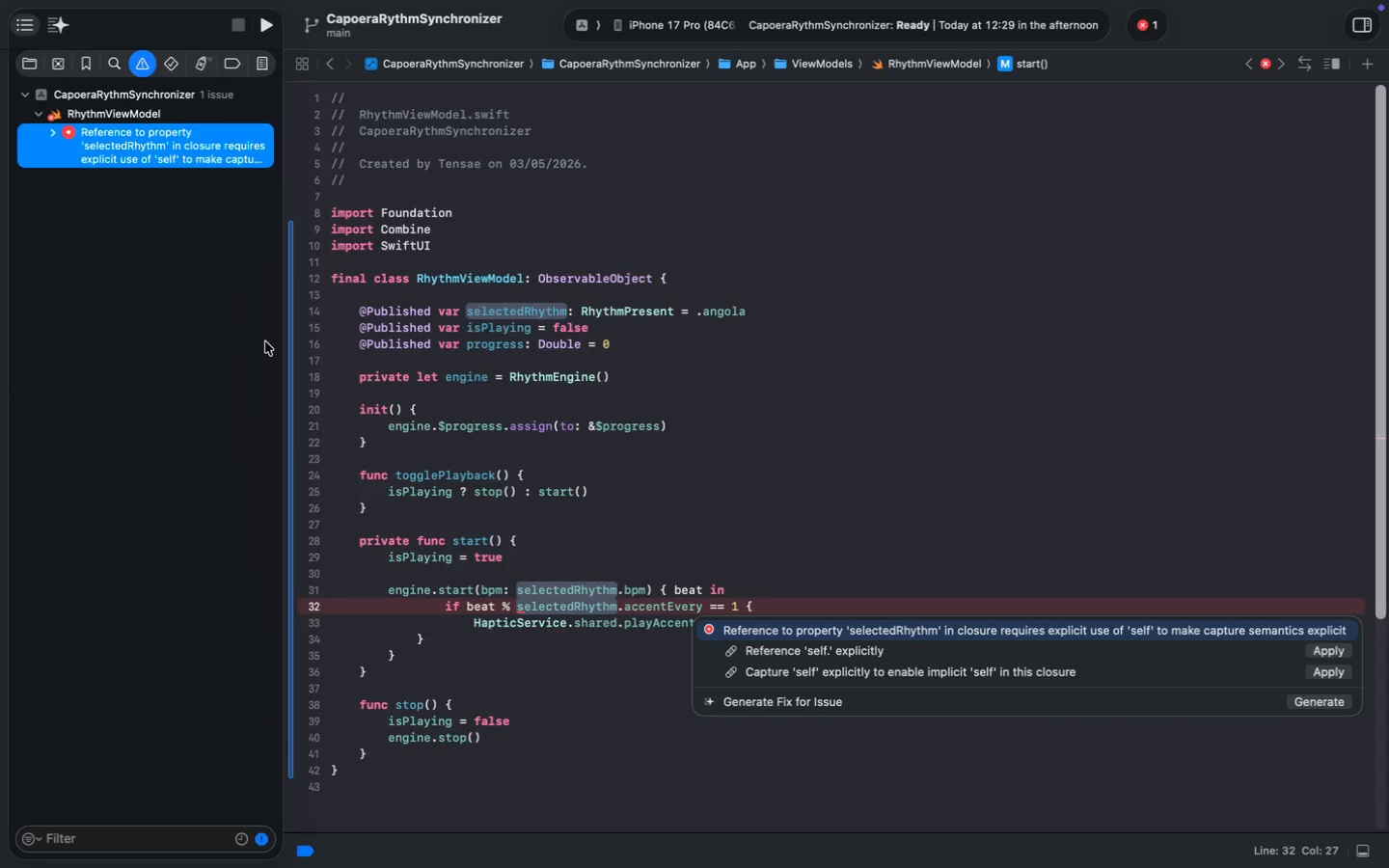 
wait(16.85)
 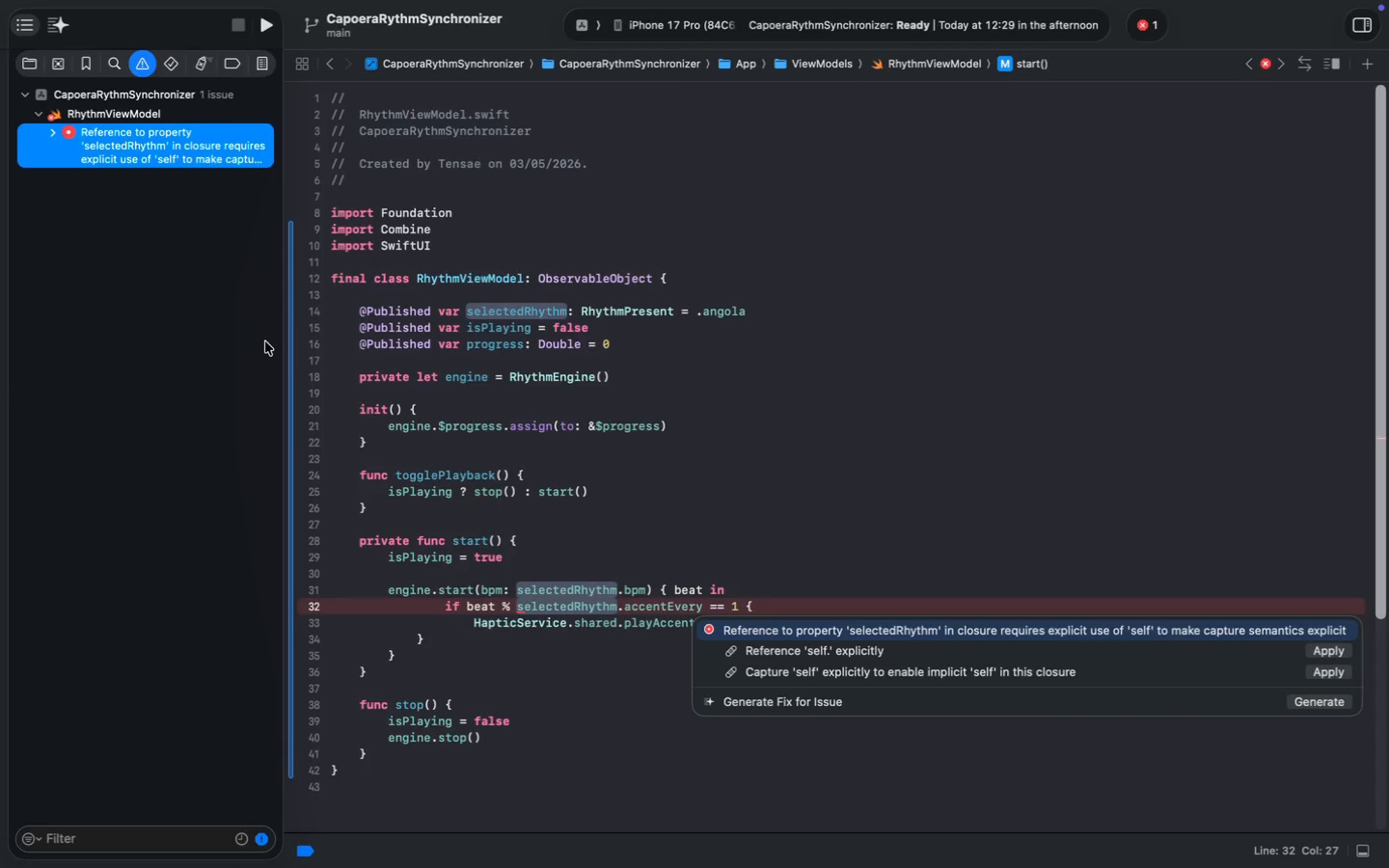 
left_click([1325, 655])
 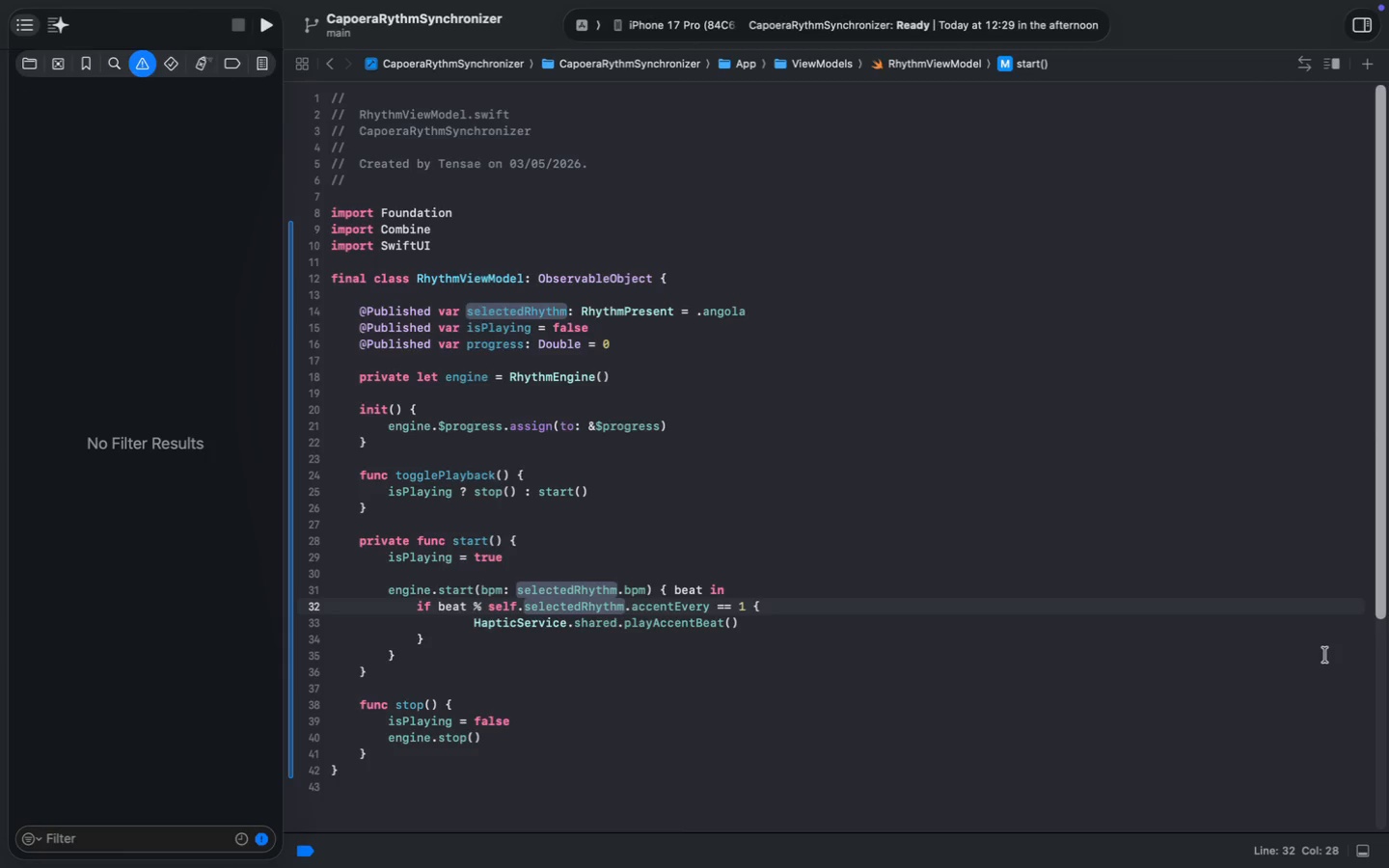 
wait(10.37)
 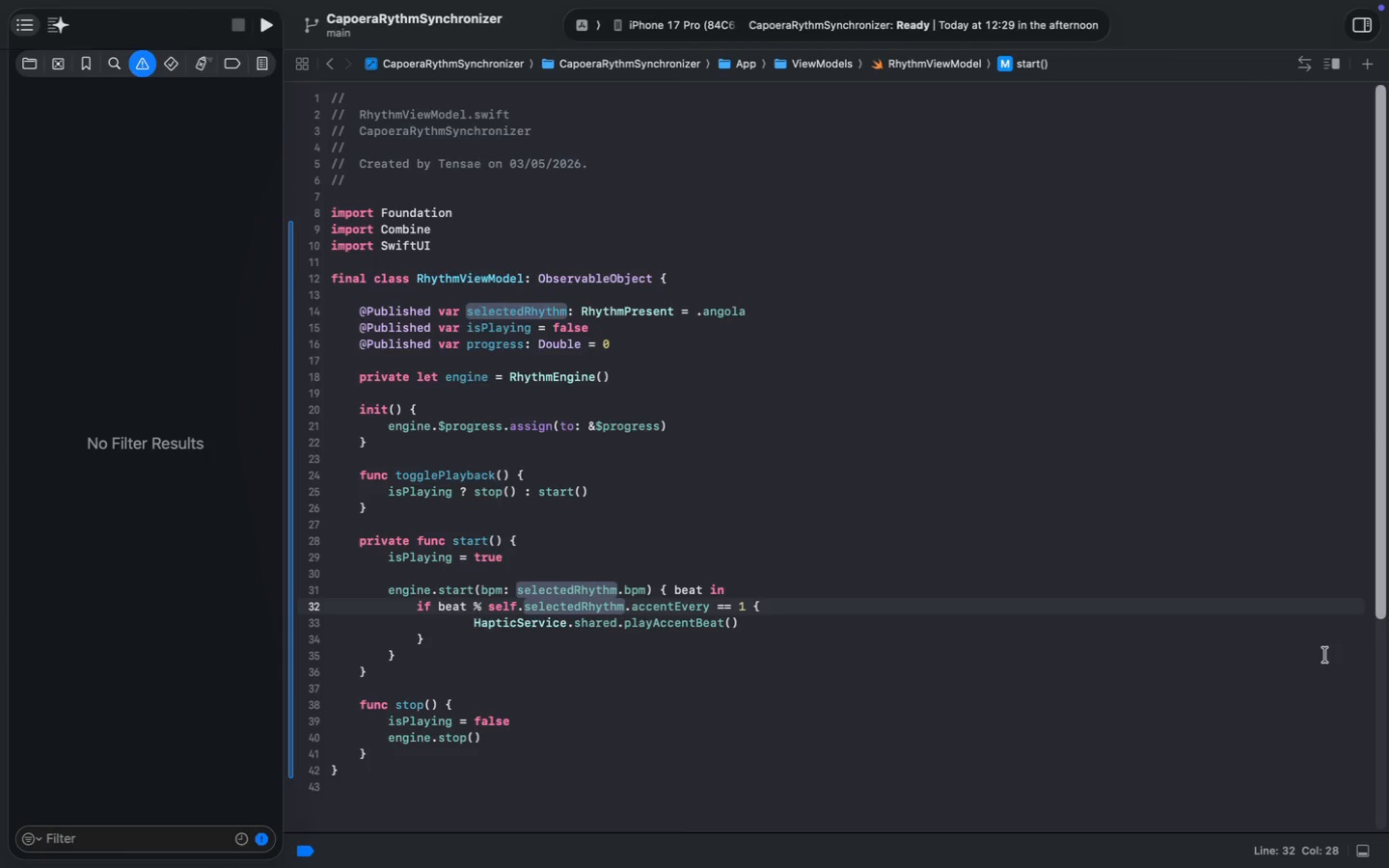 
left_click([648, 442])
 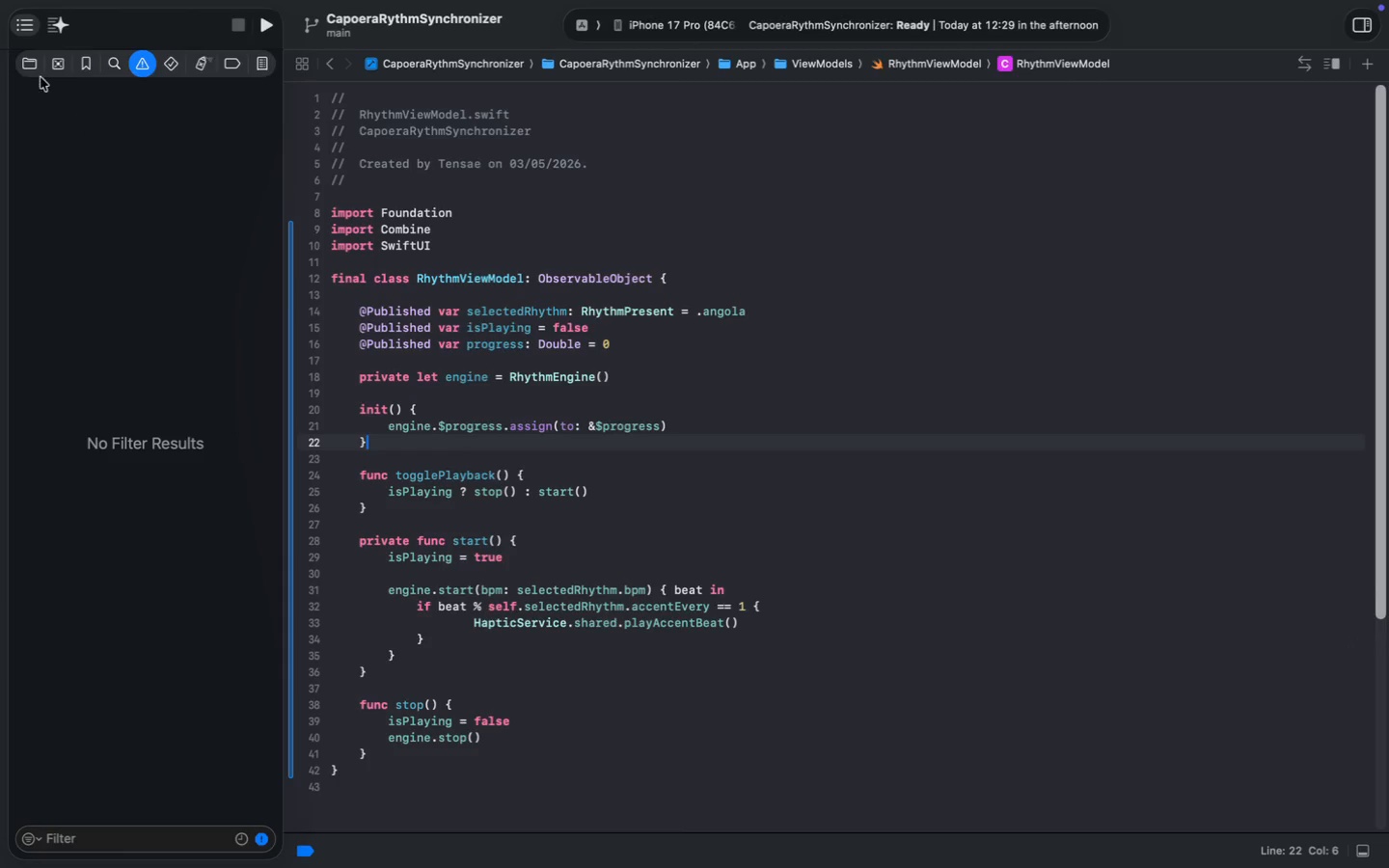 
left_click([22, 66])
 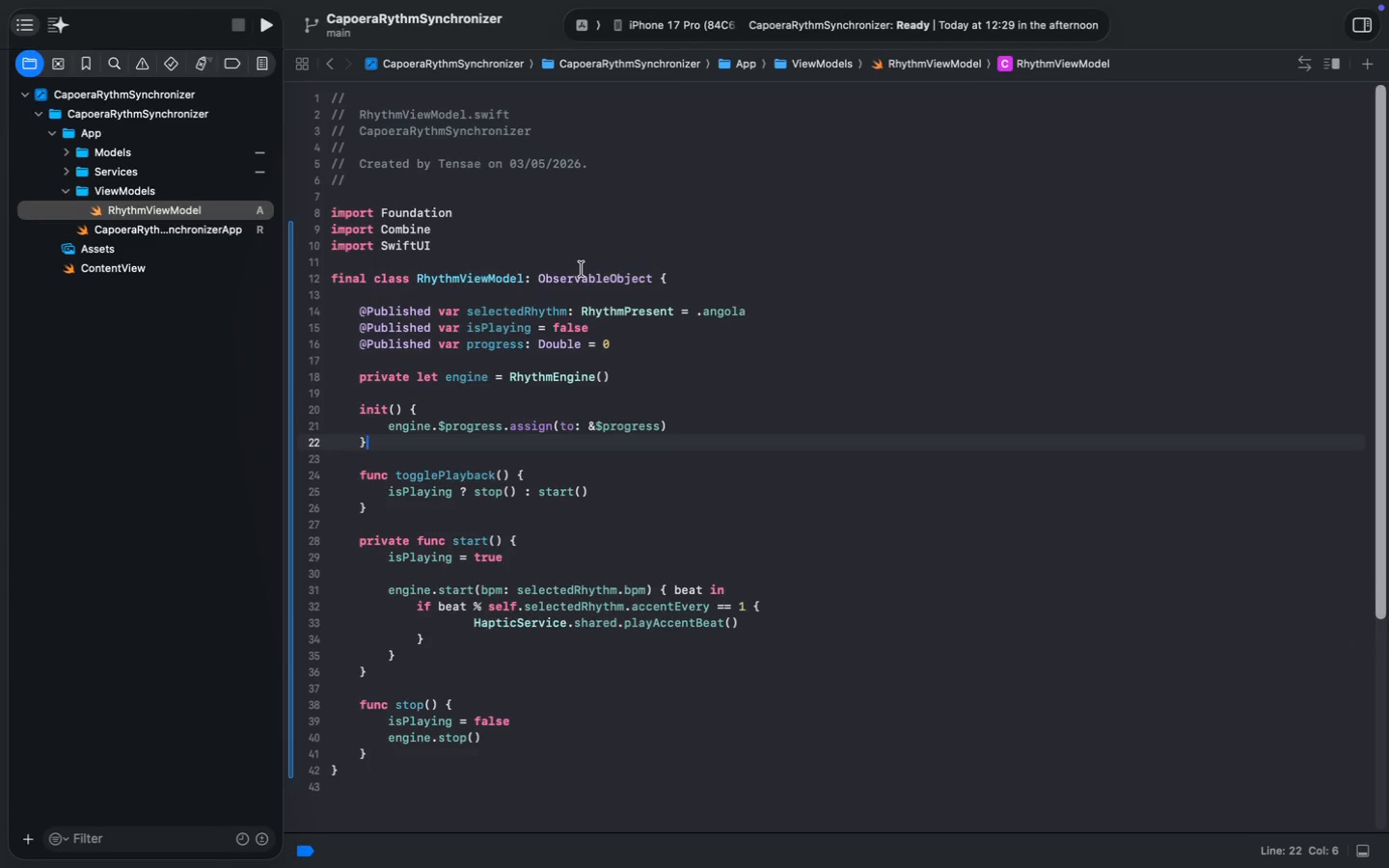 
wait(8.62)
 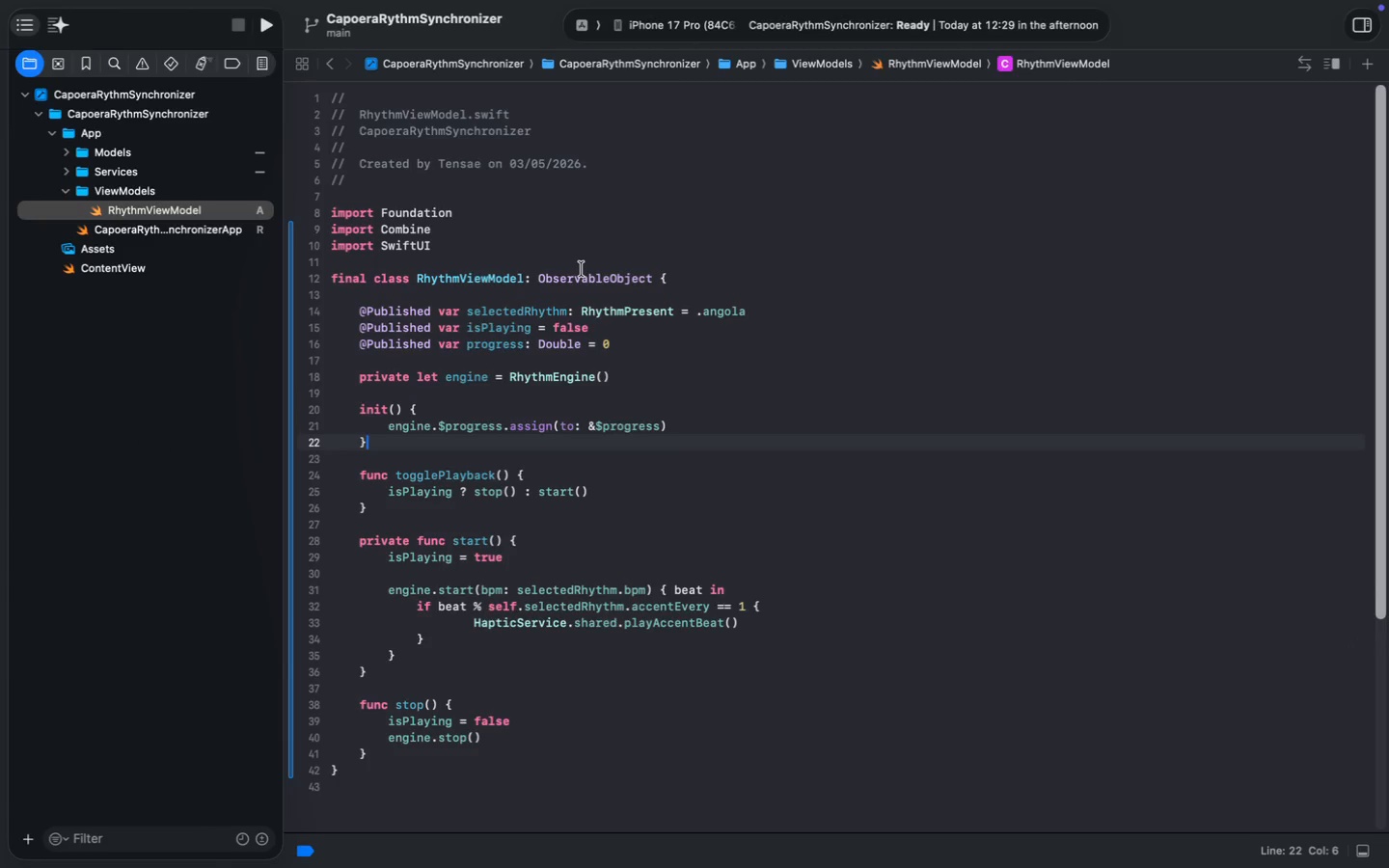 
left_click([68, 194])
 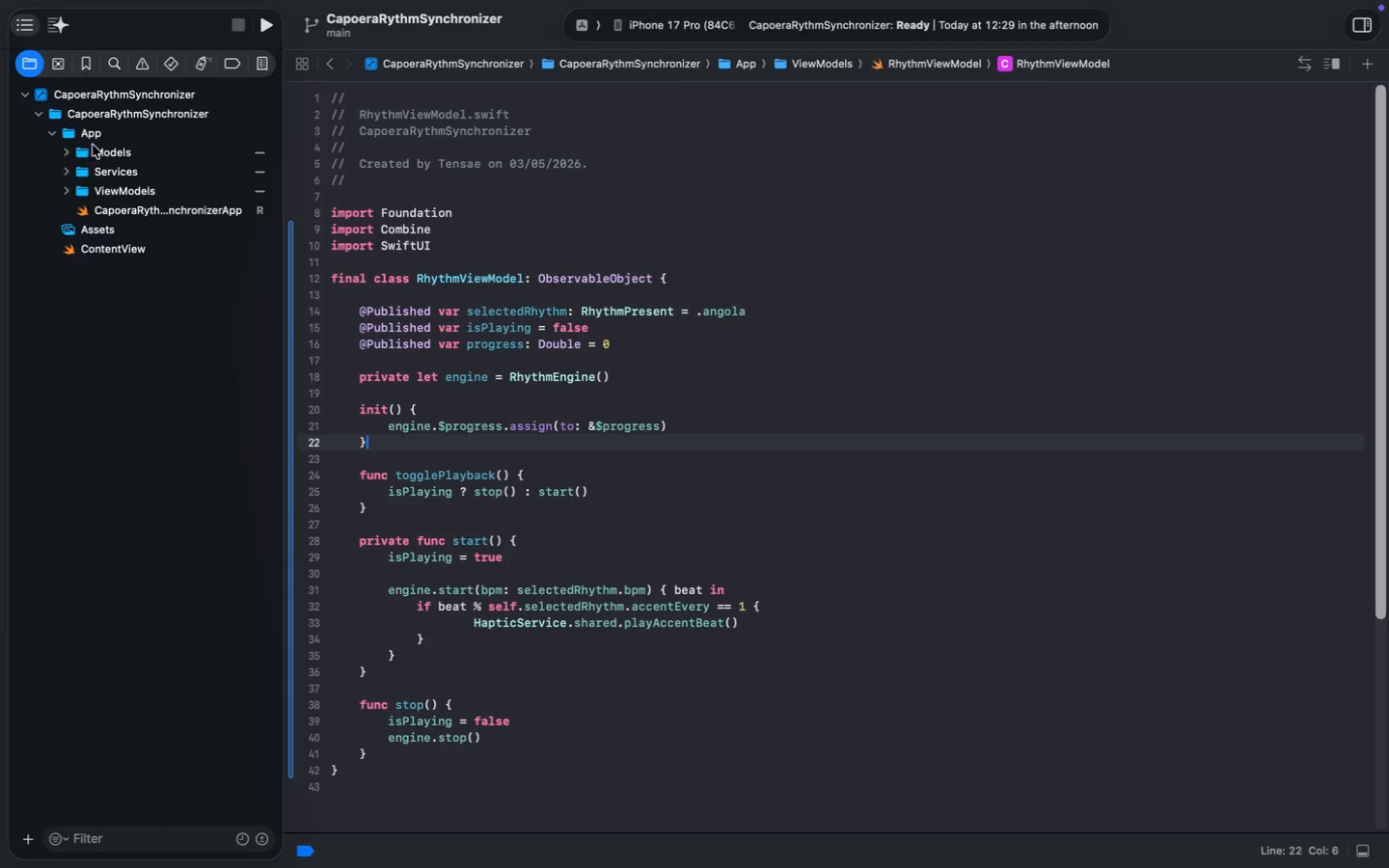 
left_click([95, 129])
 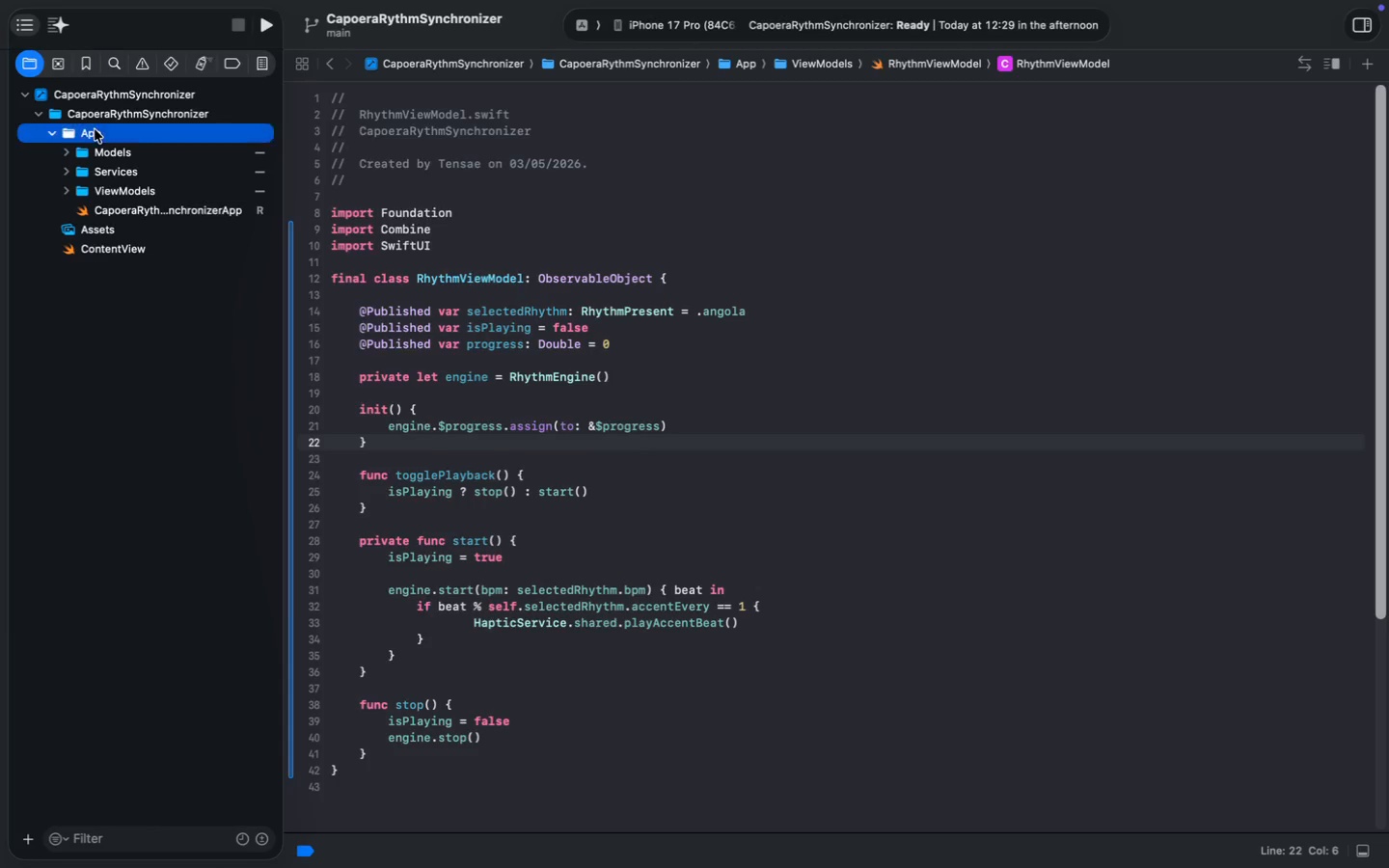 
right_click([95, 129])
 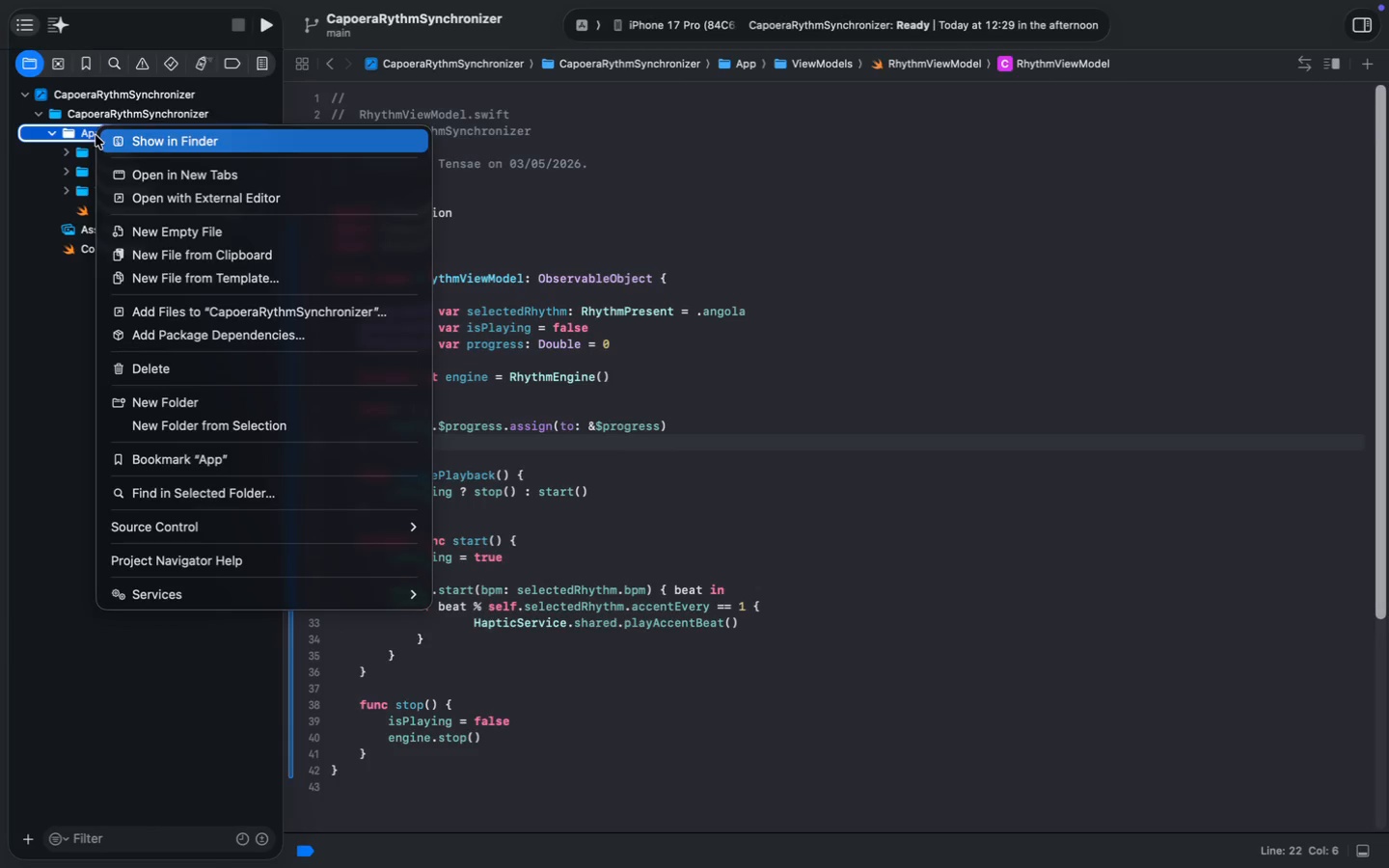 
wait(6.1)
 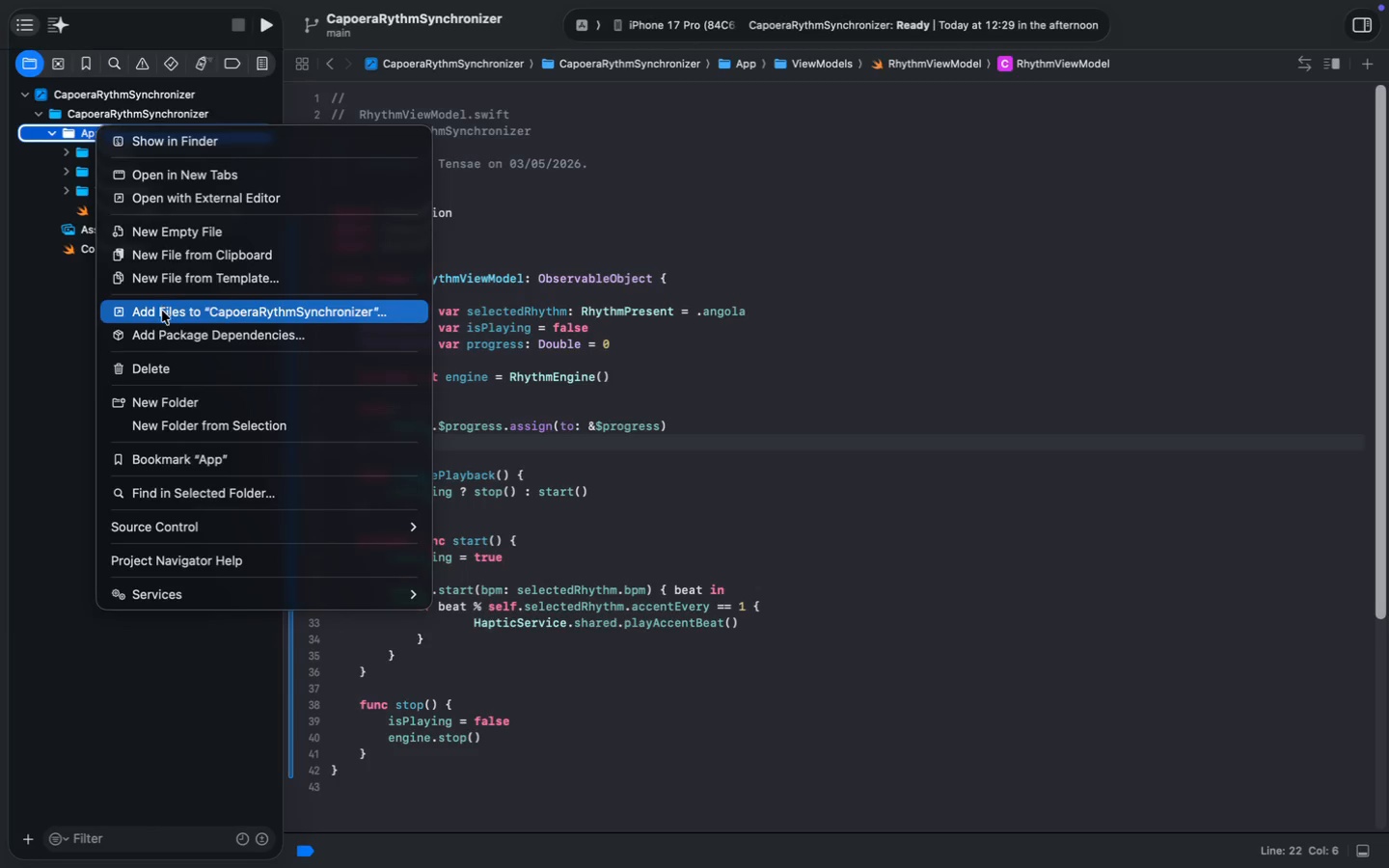 
left_click([95, 135])
 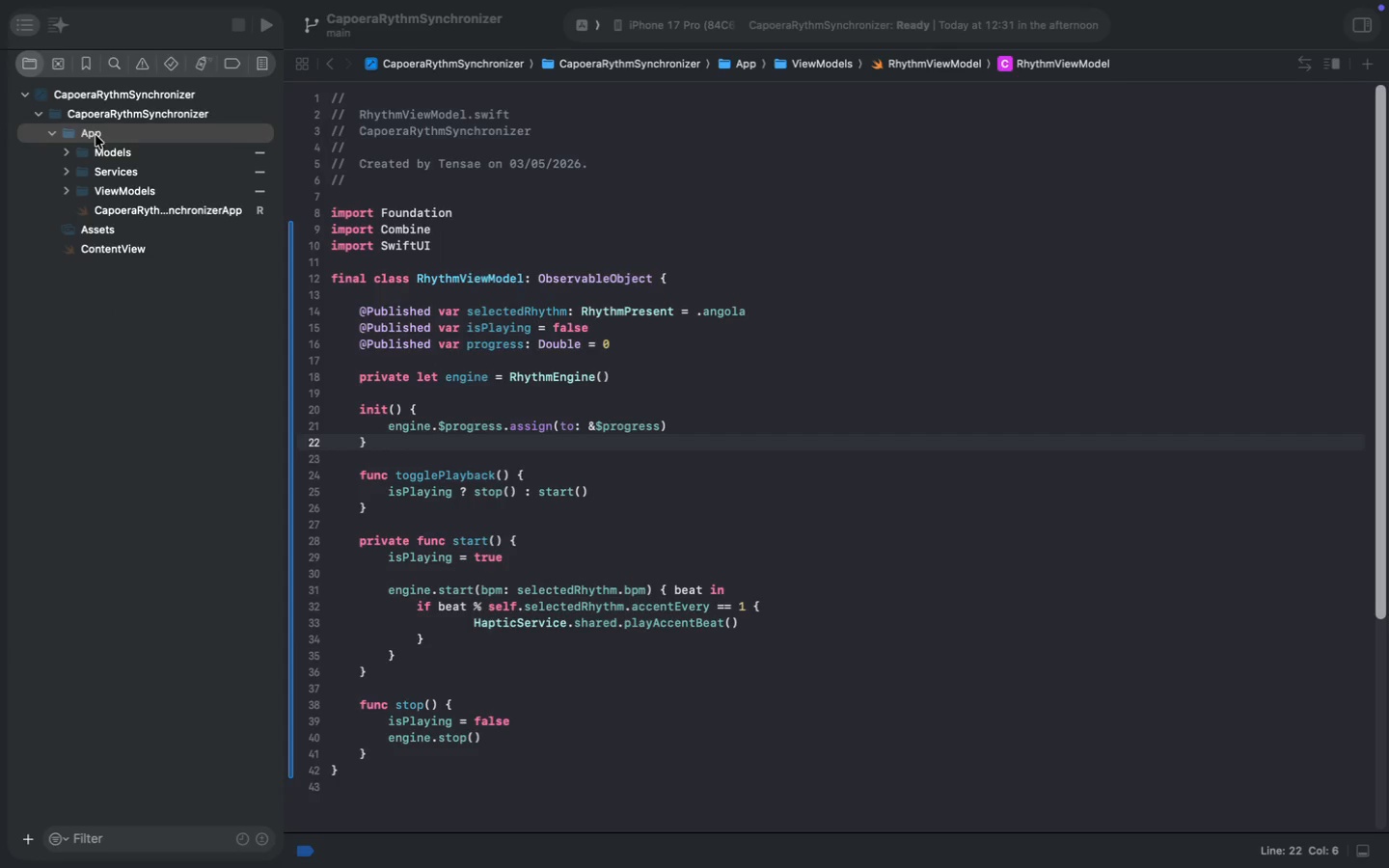 
left_click([95, 135])
 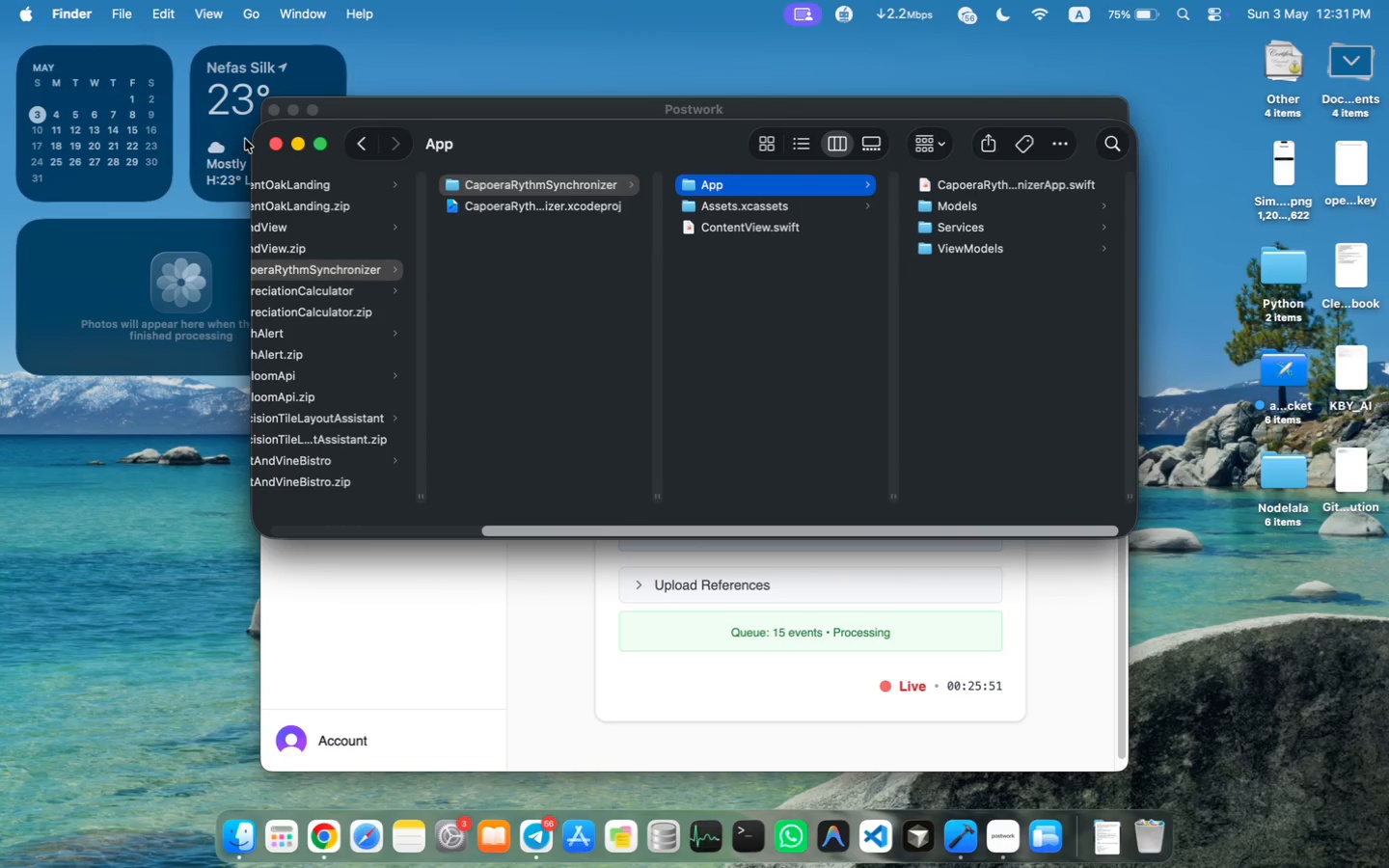 
left_click([273, 143])
 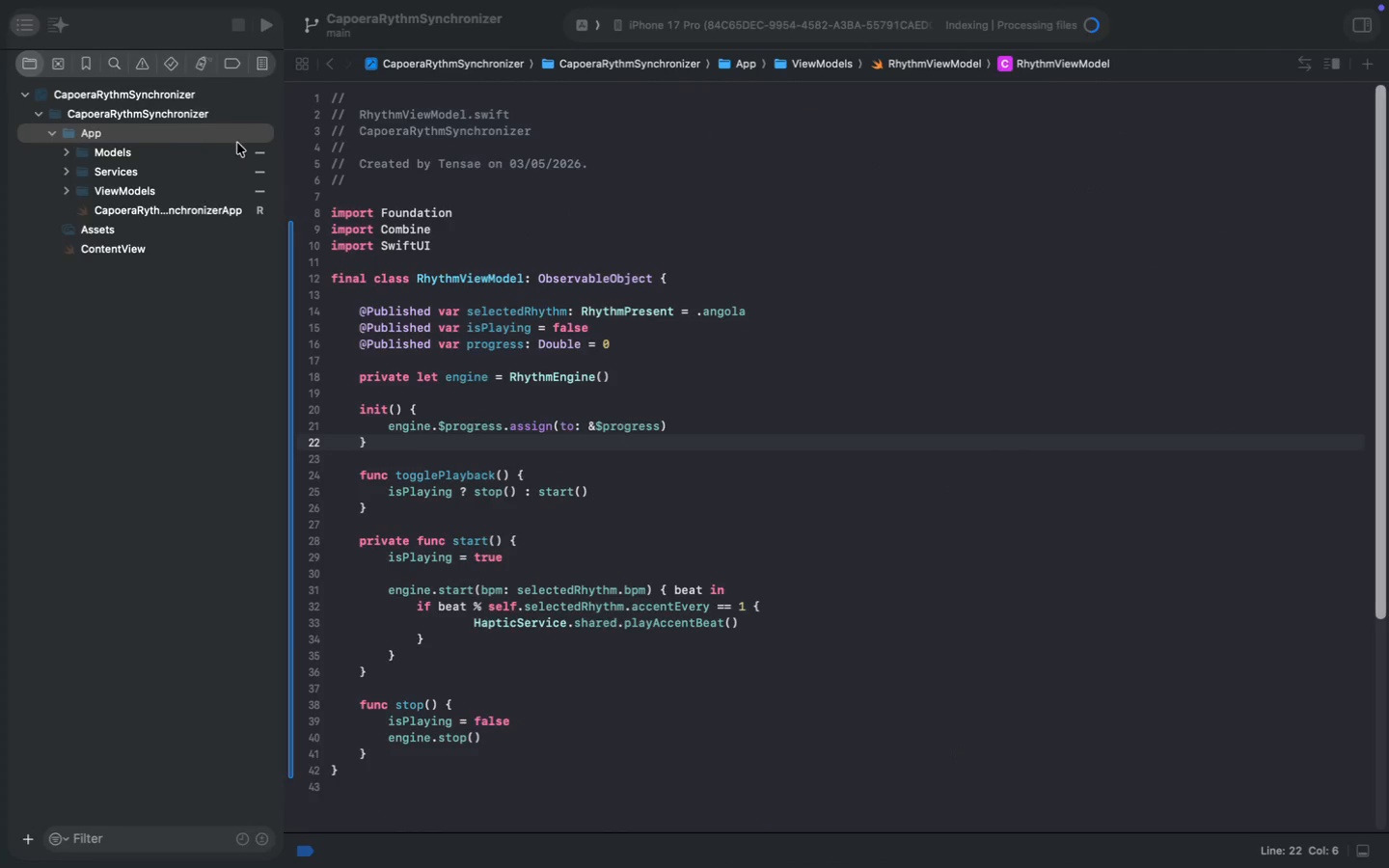 
right_click([104, 138])
 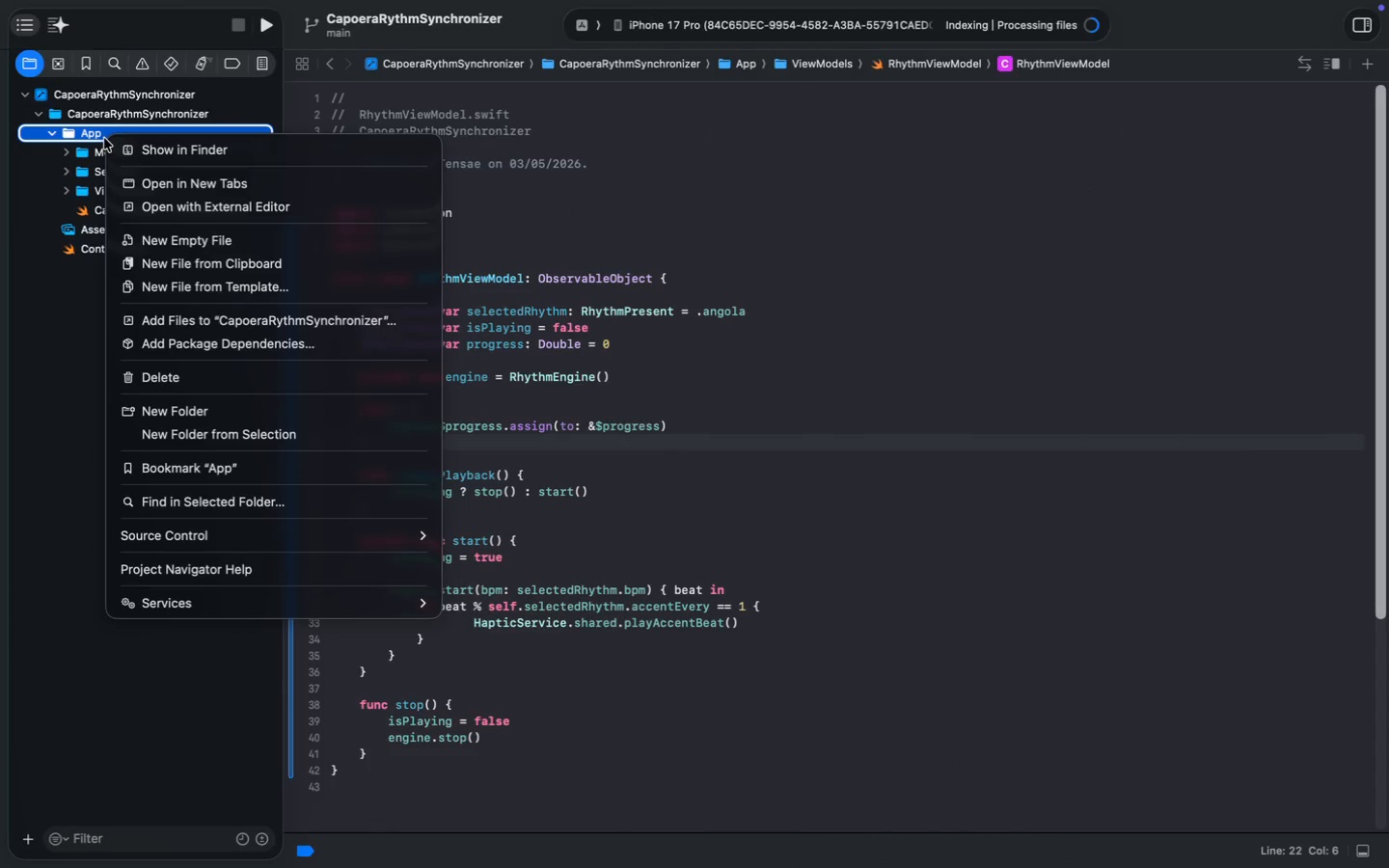 
left_click([201, 405])
 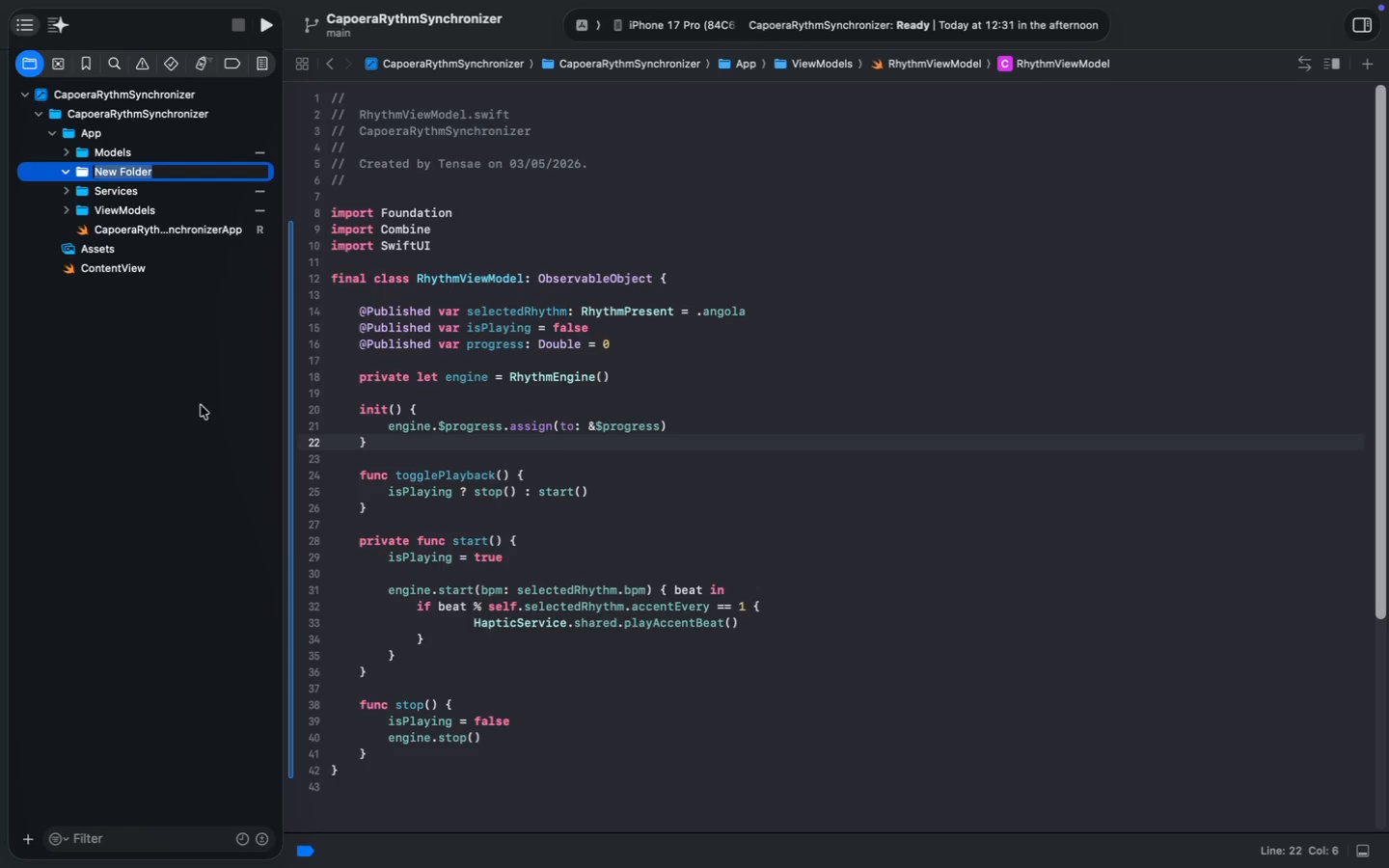 
type(Views)
 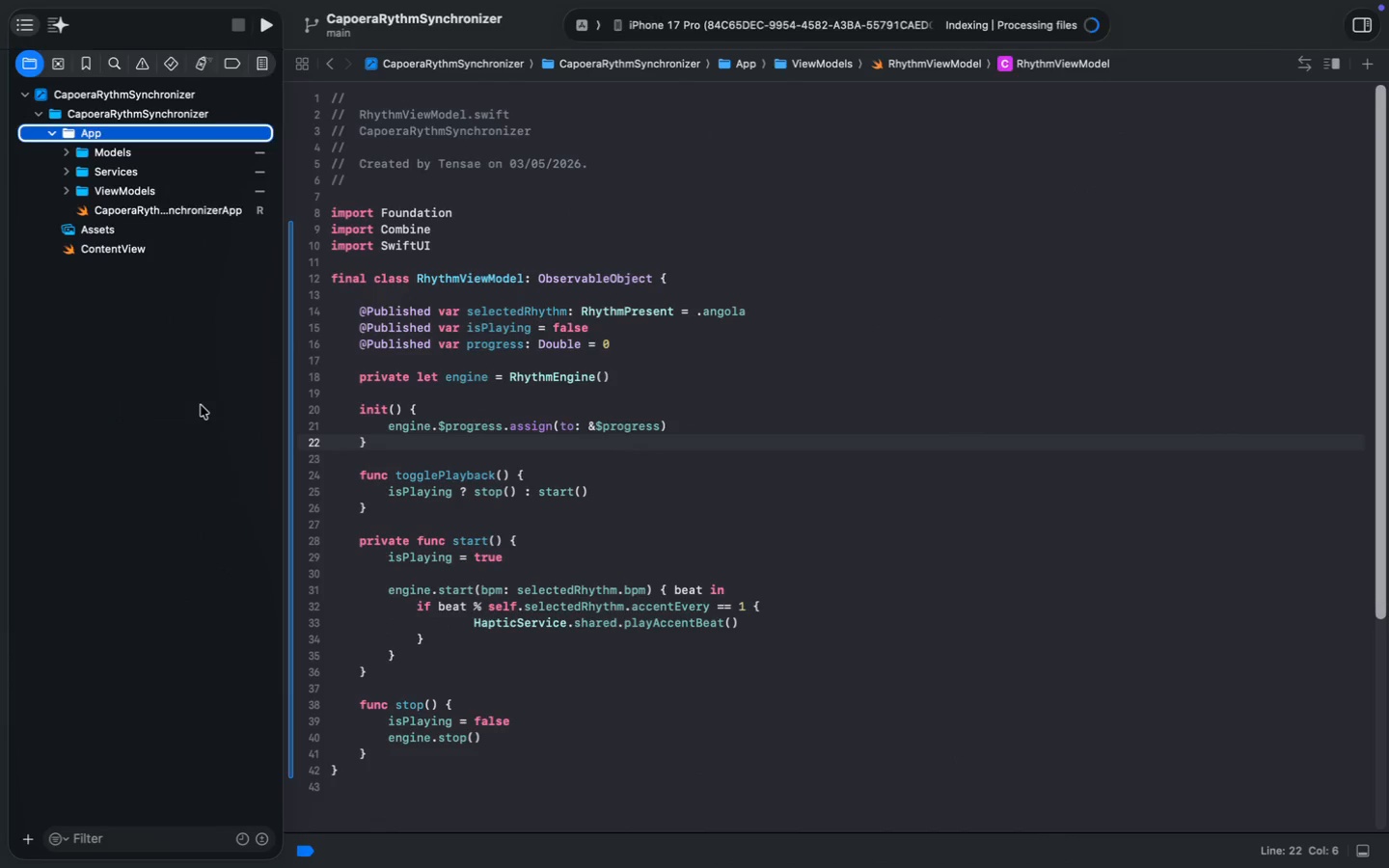 
key(Enter)
 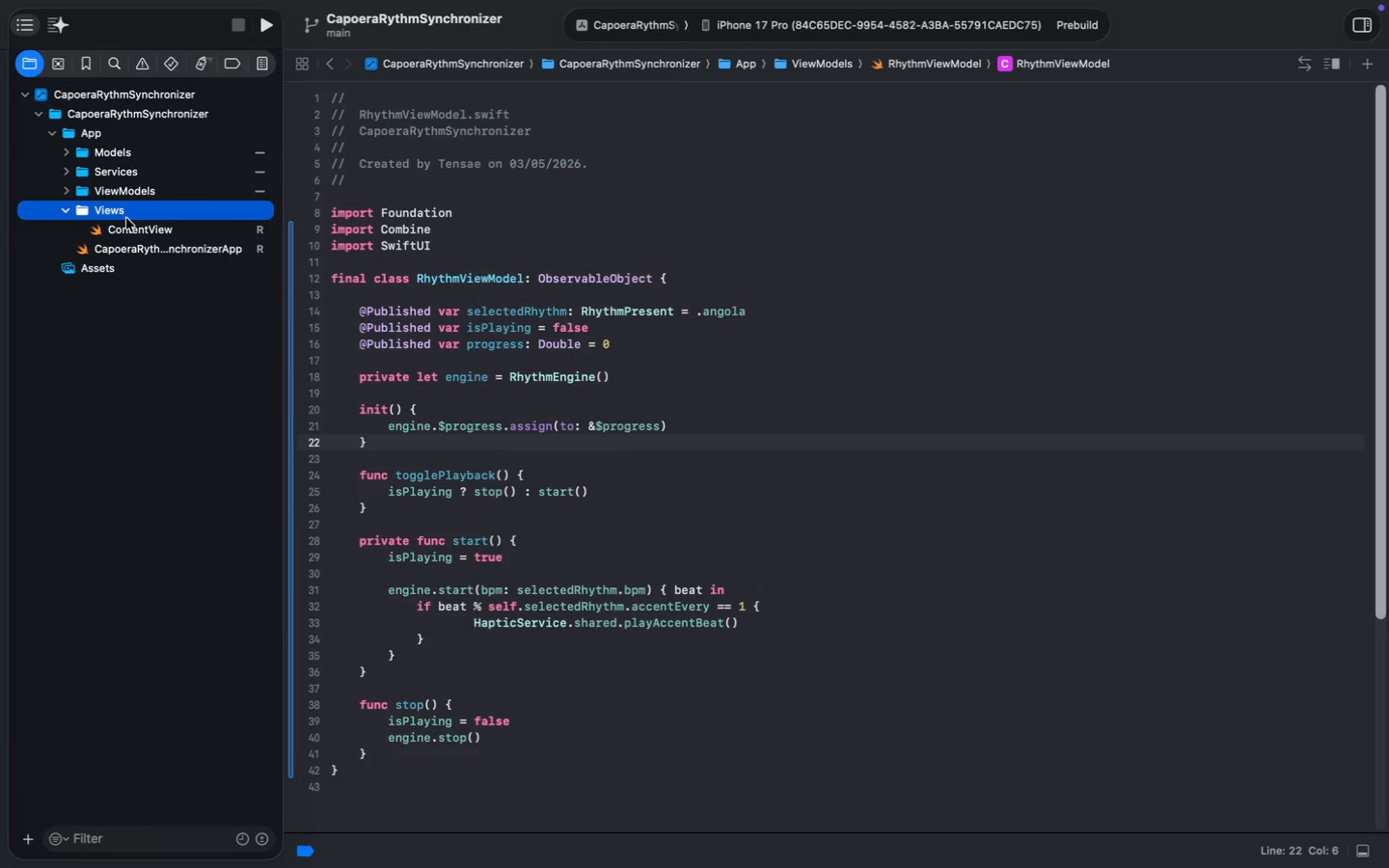 
left_click_drag(start_coordinate=[133, 271], to_coordinate=[126, 218])
 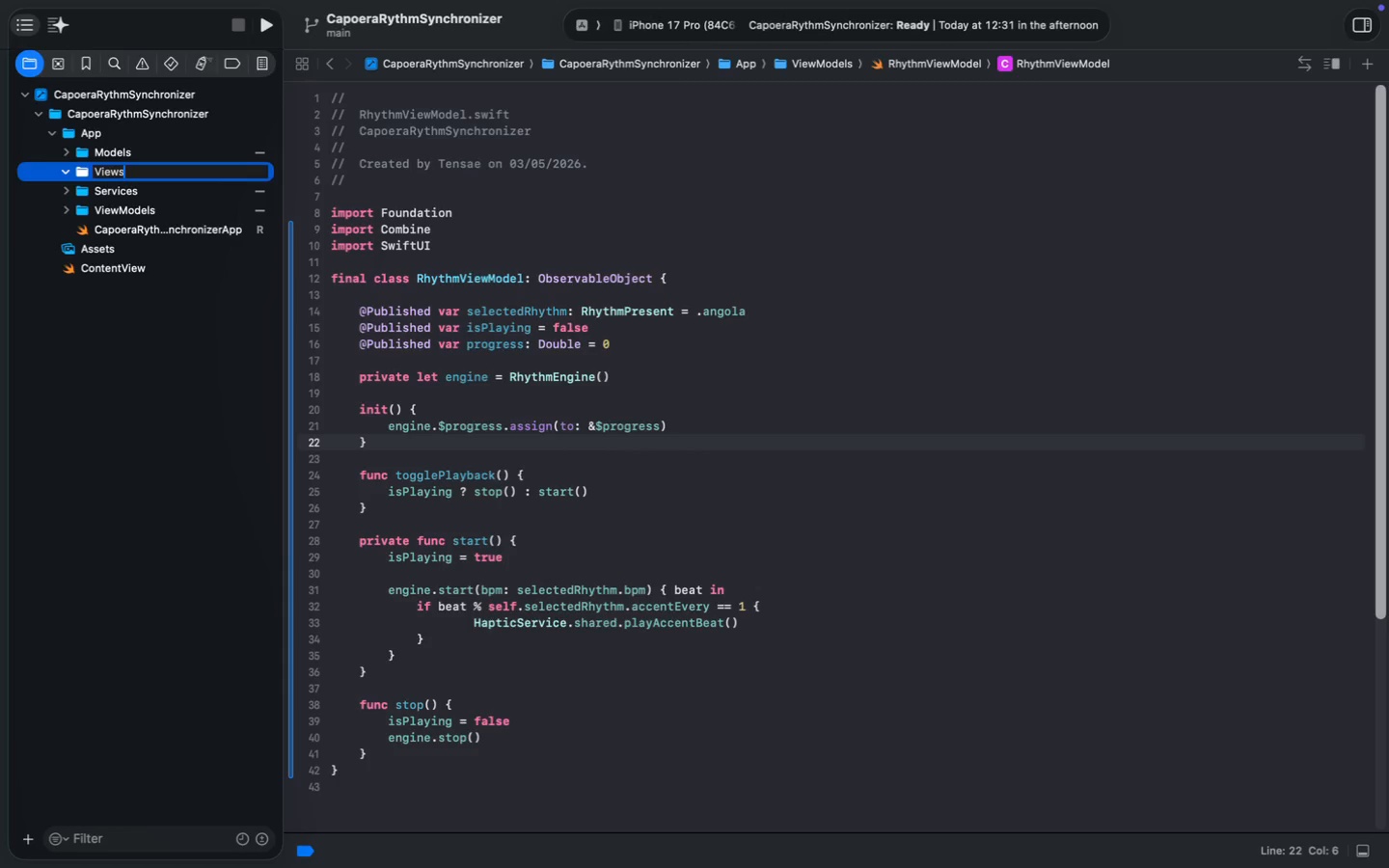 
left_click([149, 215])
 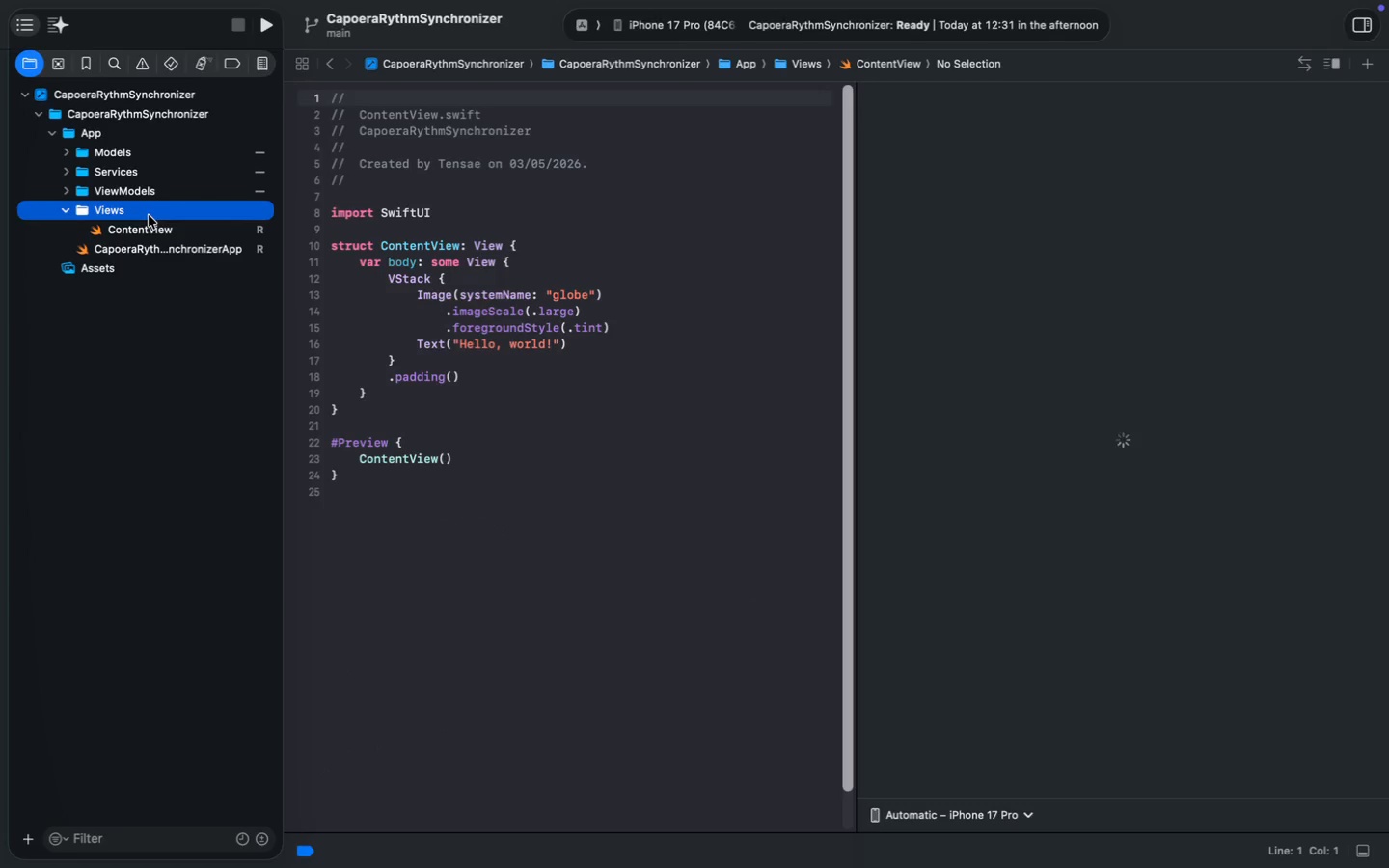 
right_click([149, 215])
 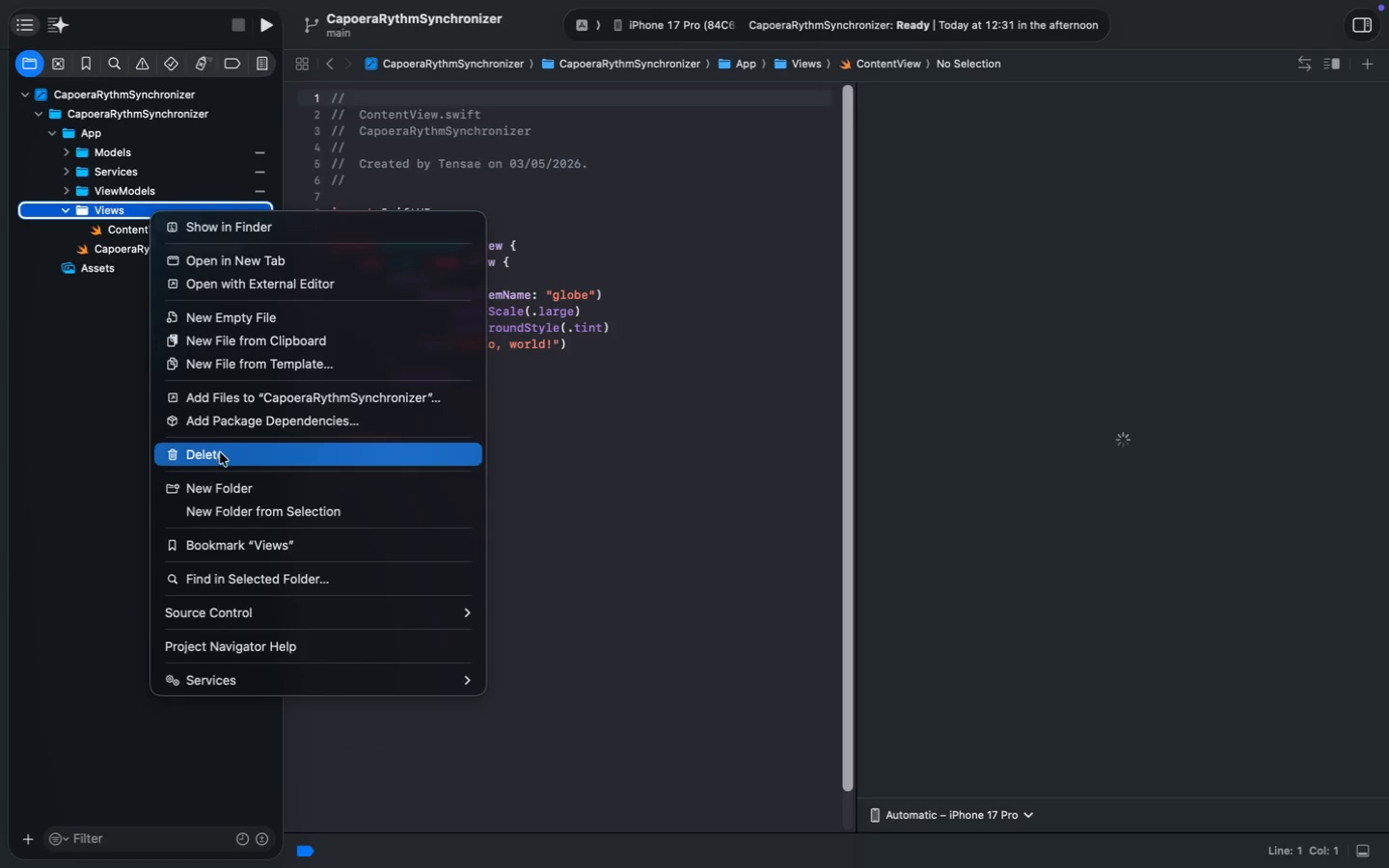 
left_click([224, 481])
 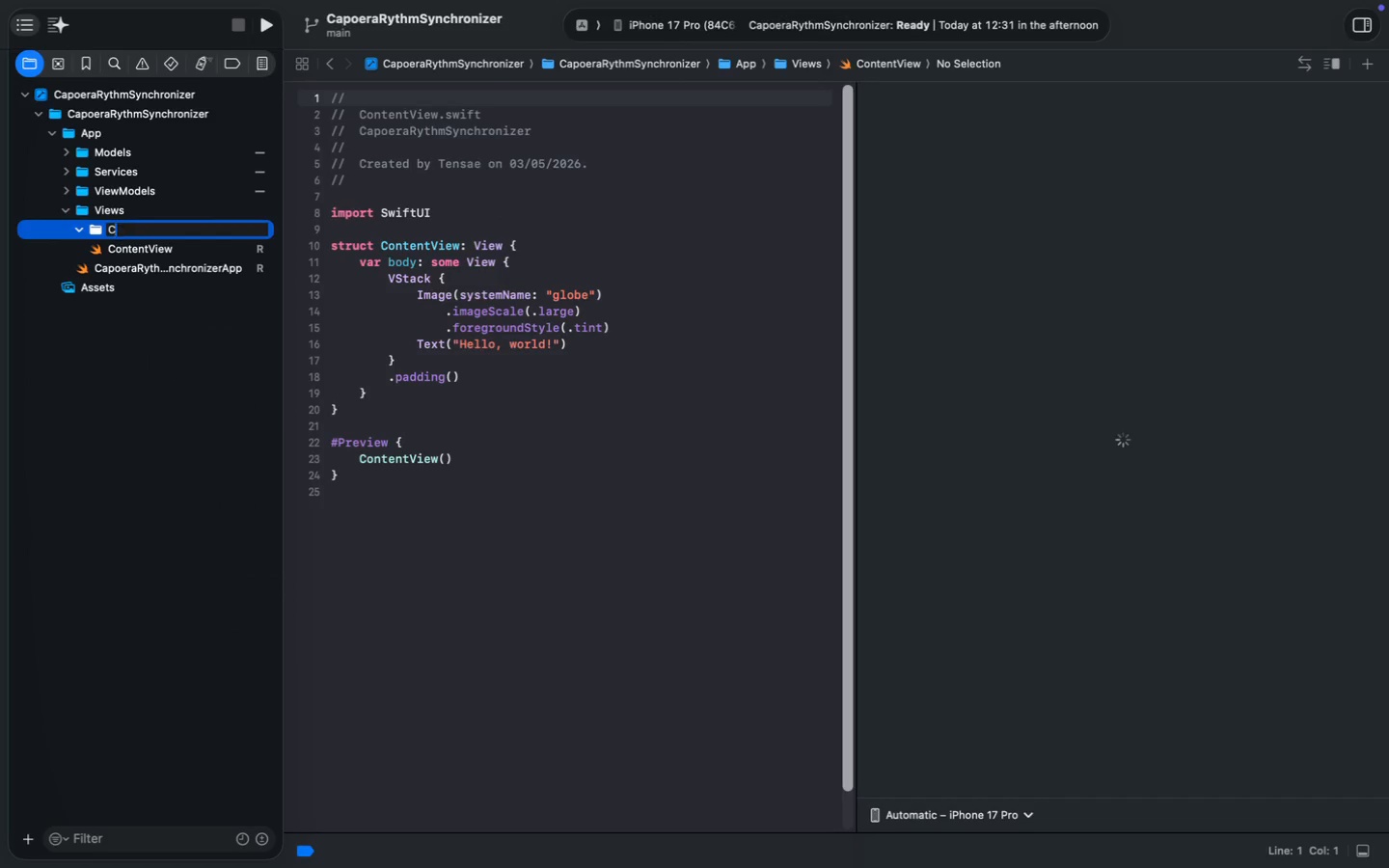 
type(COmponen)
key(Backspace)
key(Backspace)
key(Backspace)
key(Backspace)
key(Backspace)
key(Backspace)
key(Backspace)
type(omponents)
 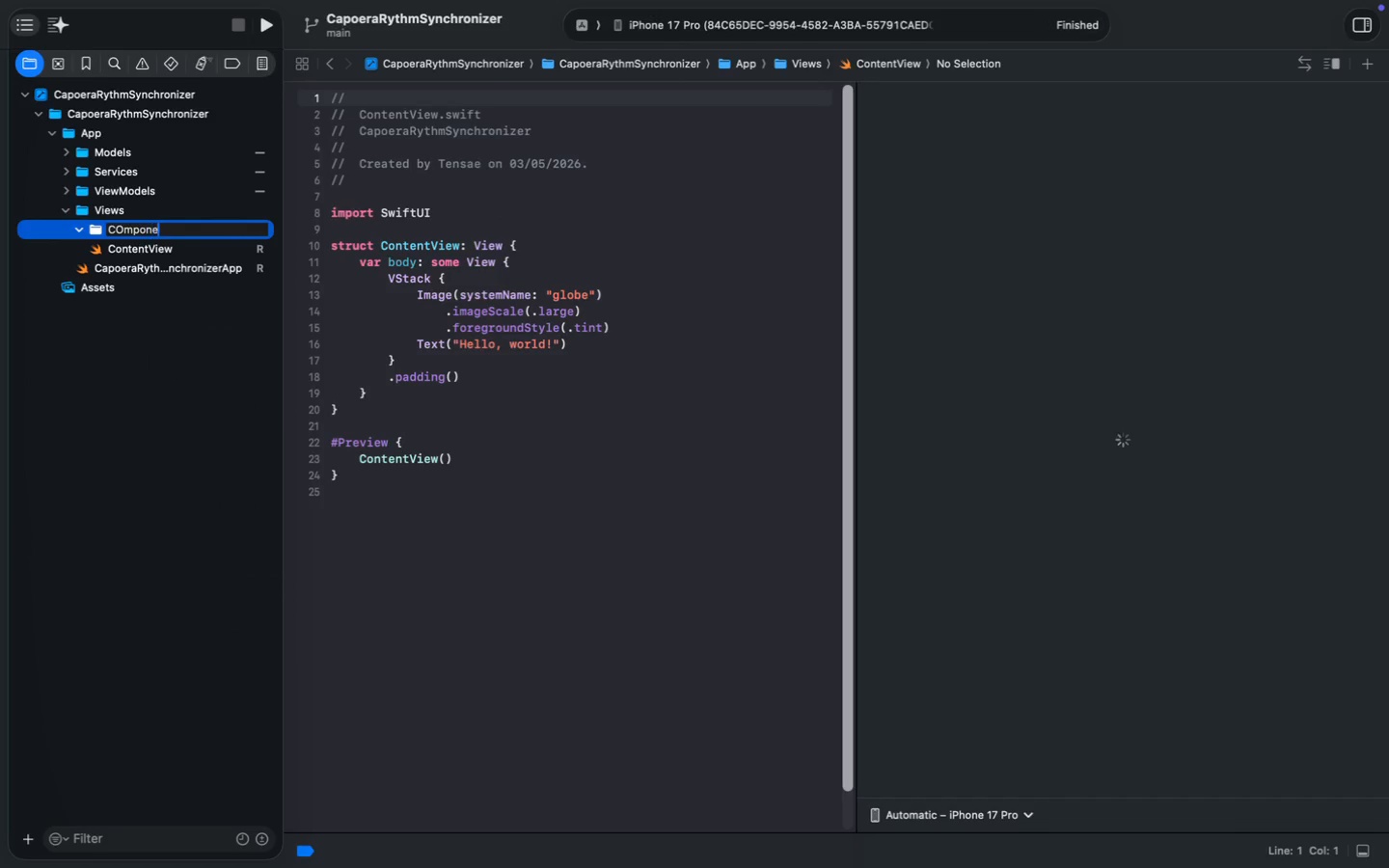 
key(Enter)
 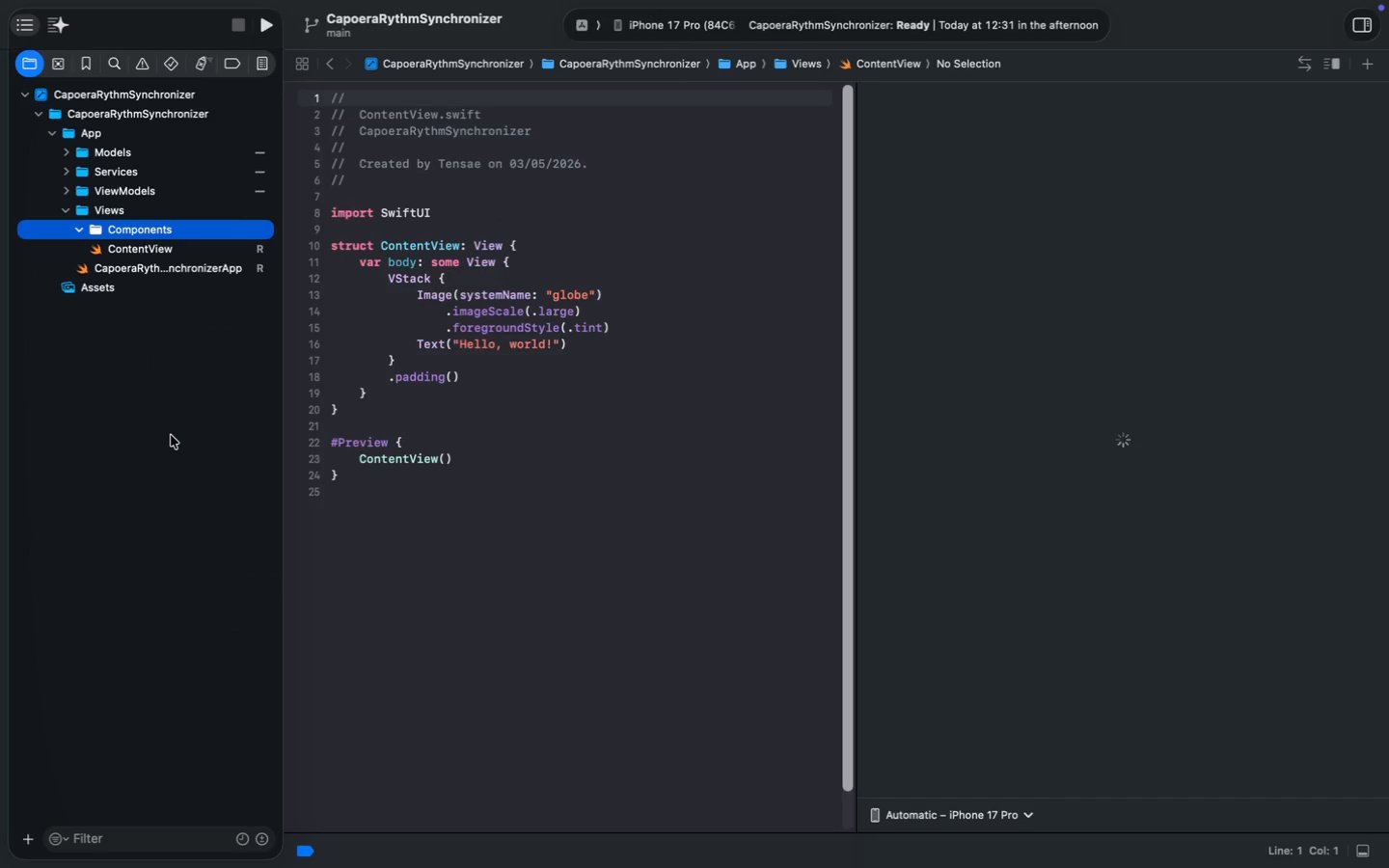 
key(Meta+N)
 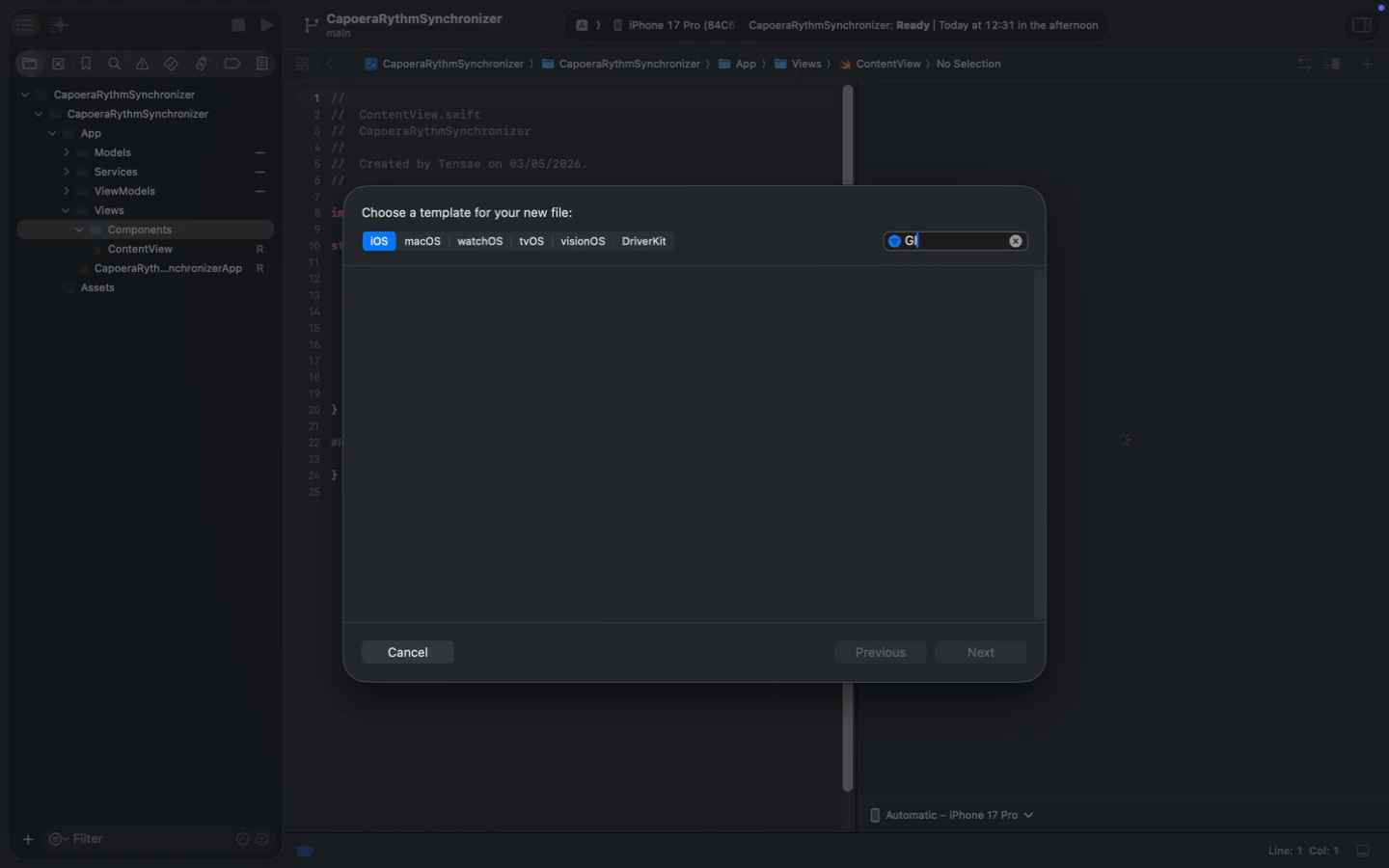 
type(GI)
key(Backspace)
key(Backspace)
 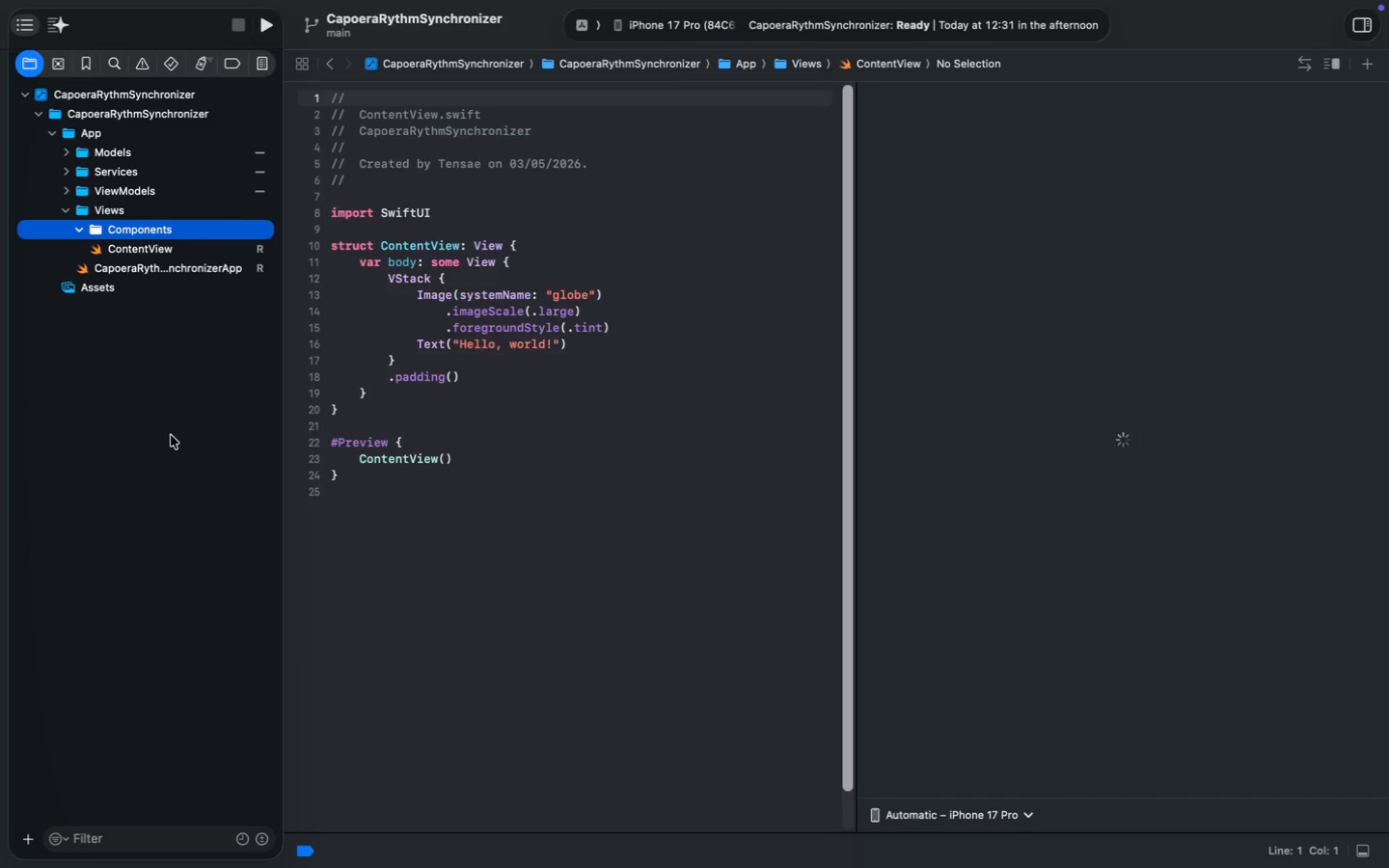 
double_click([424, 337])
 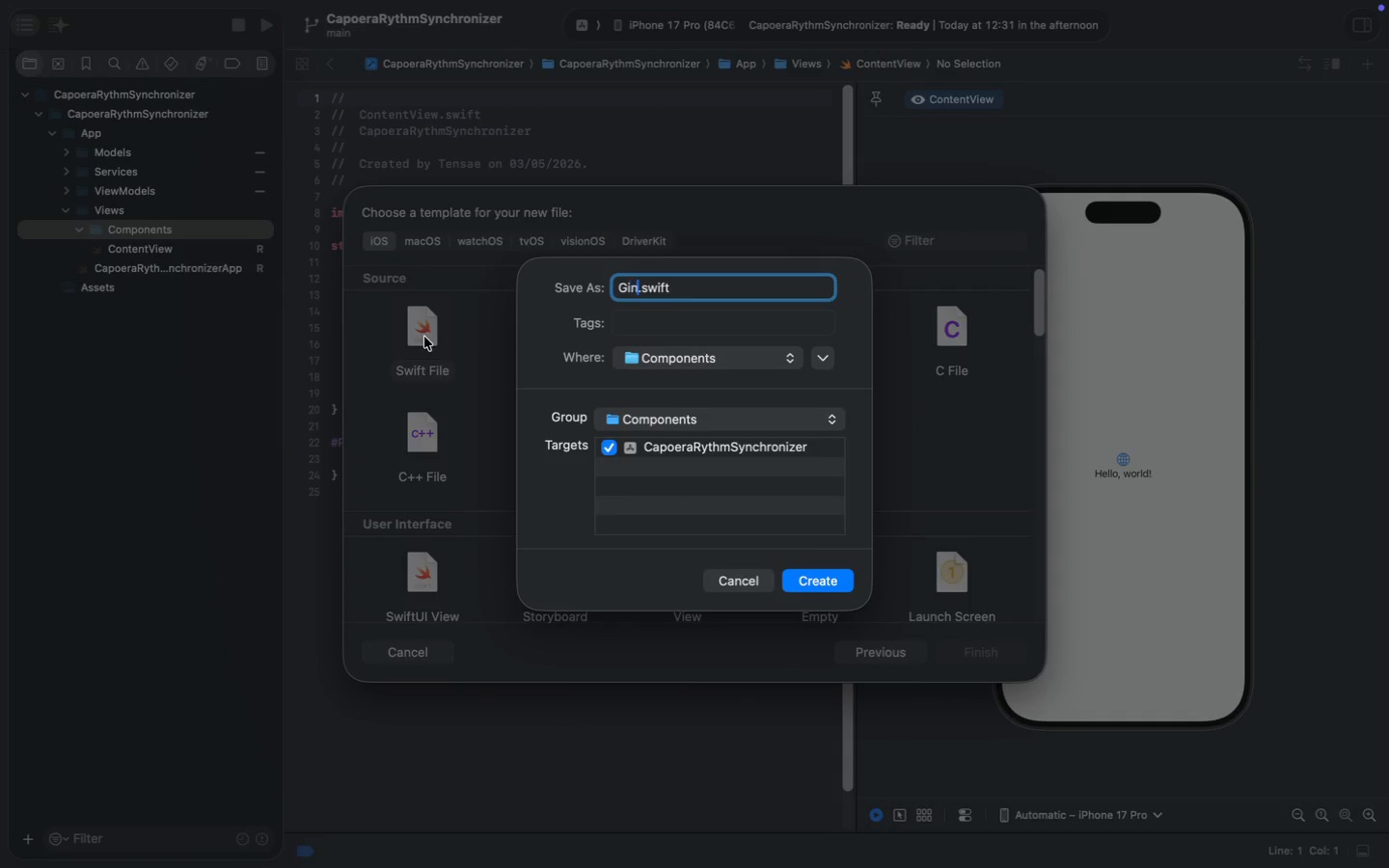 
type(GingaBarView)
 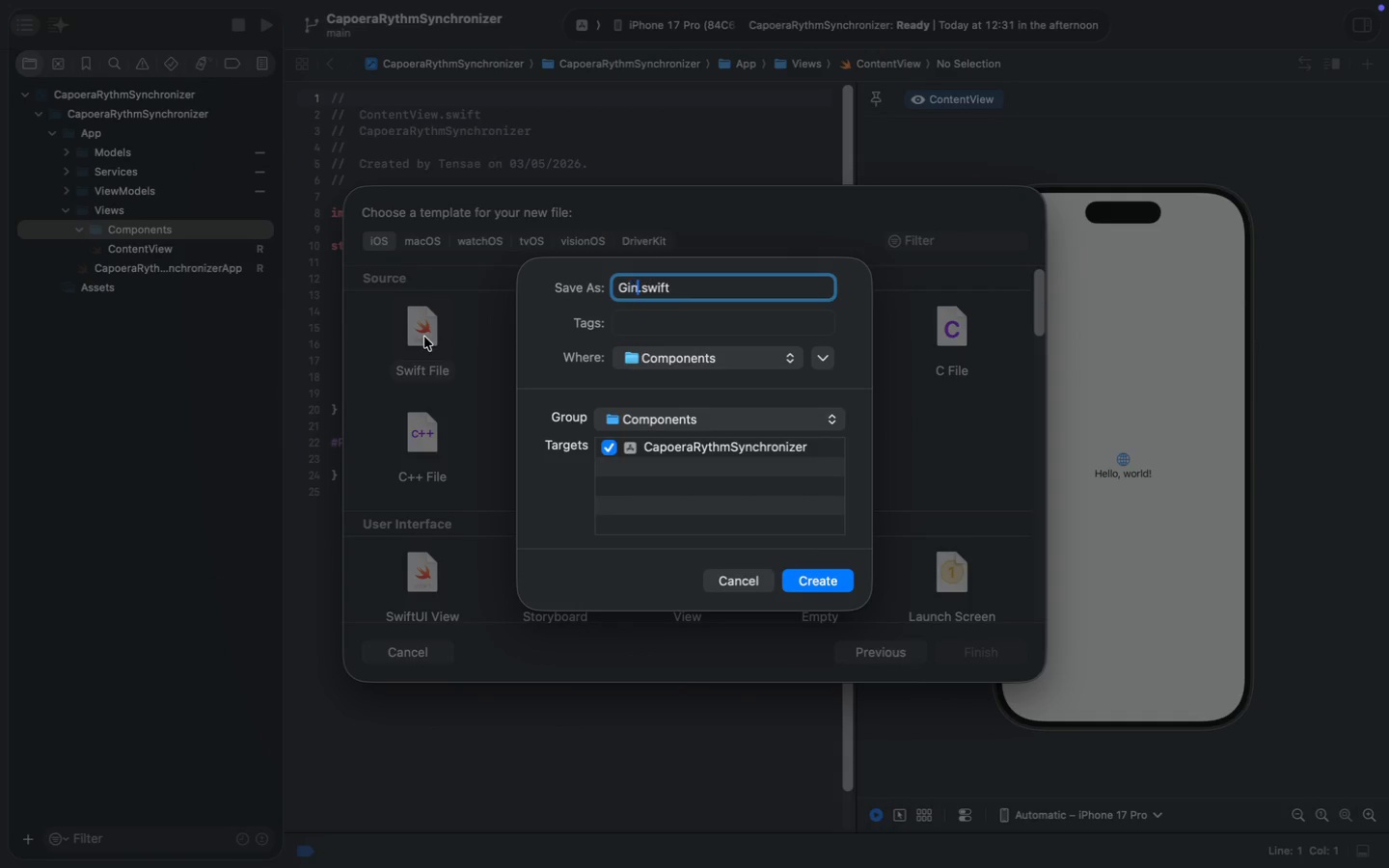 
key(Enter)
 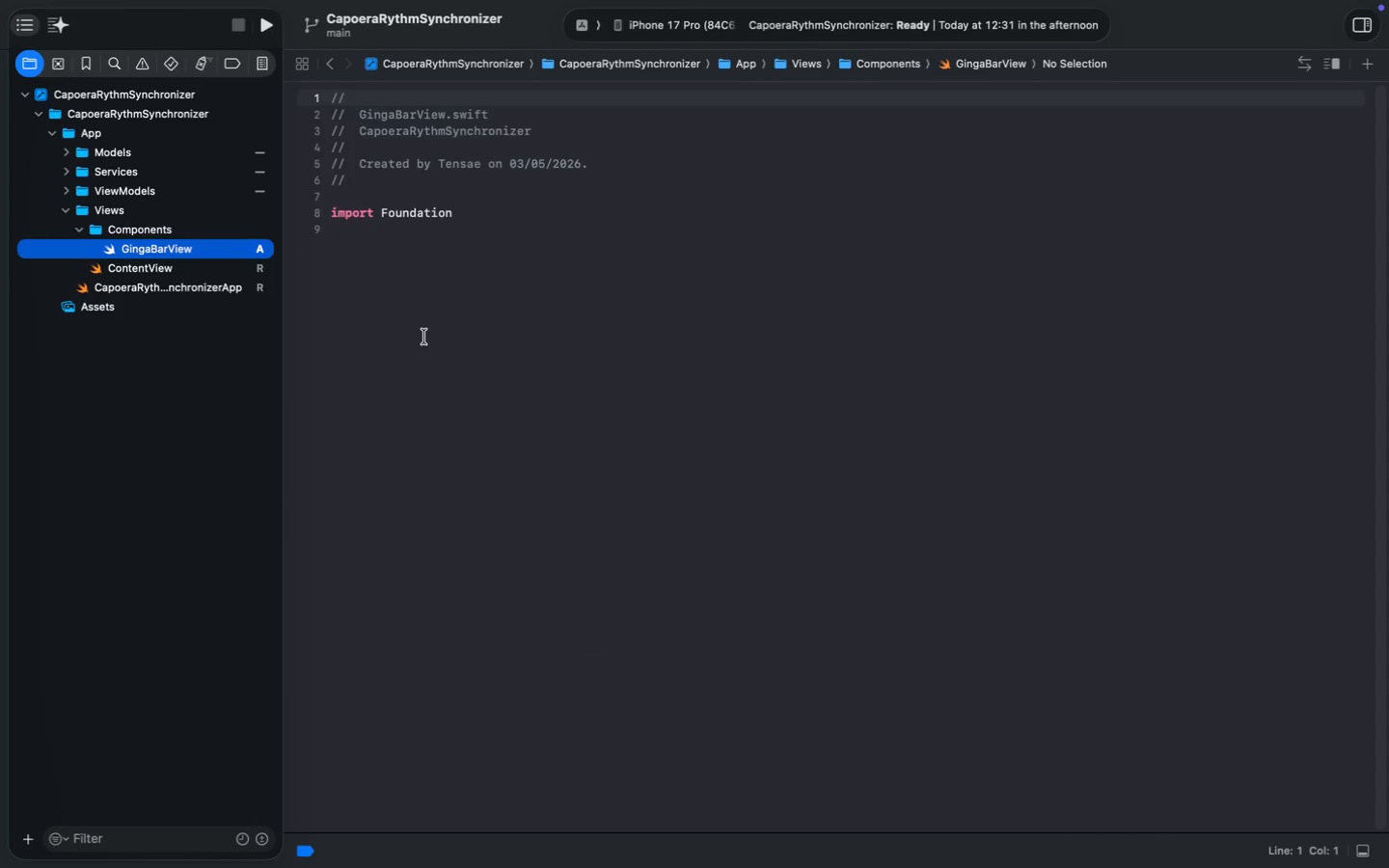 
double_click([430, 202])
 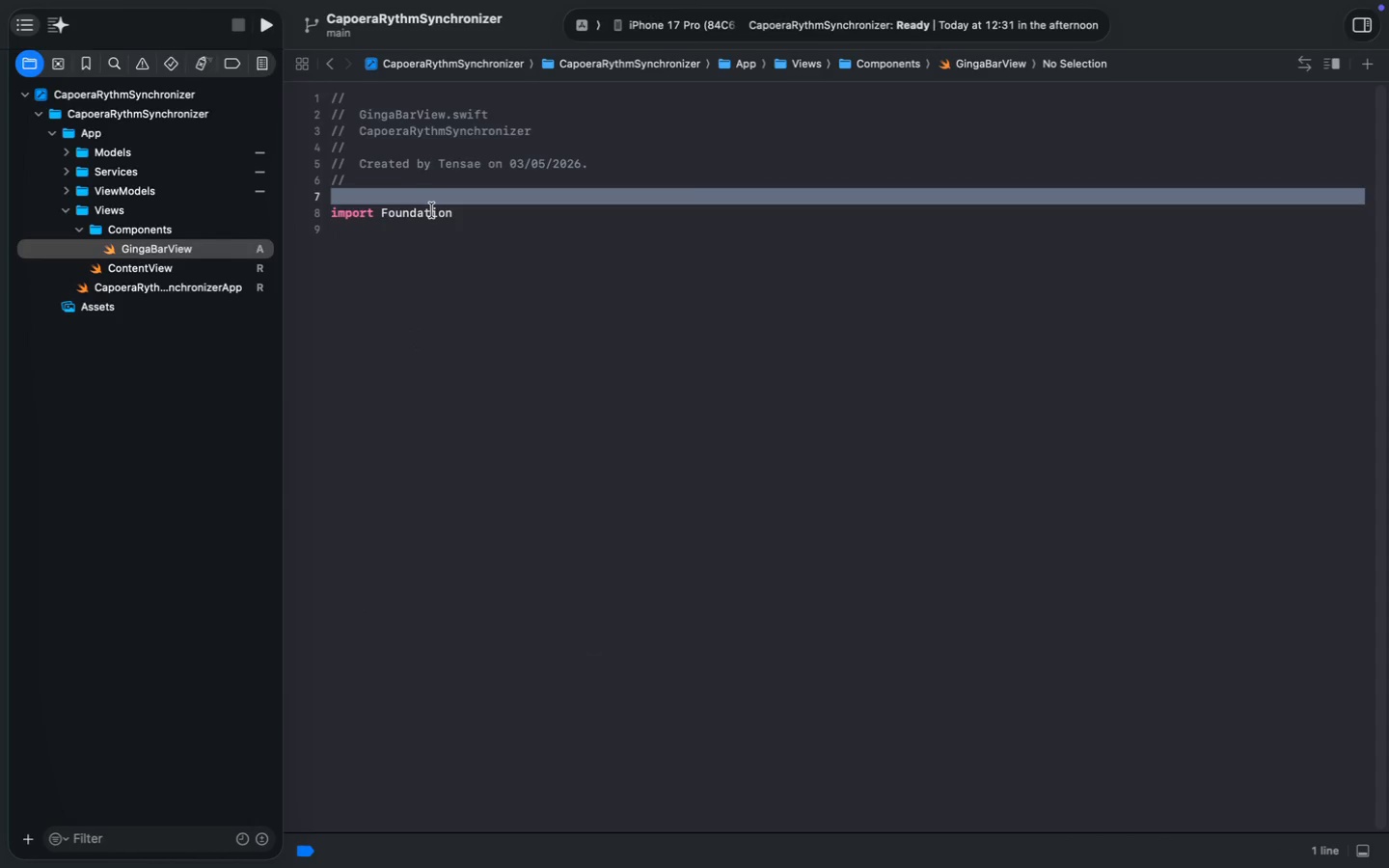 
double_click([432, 210])
 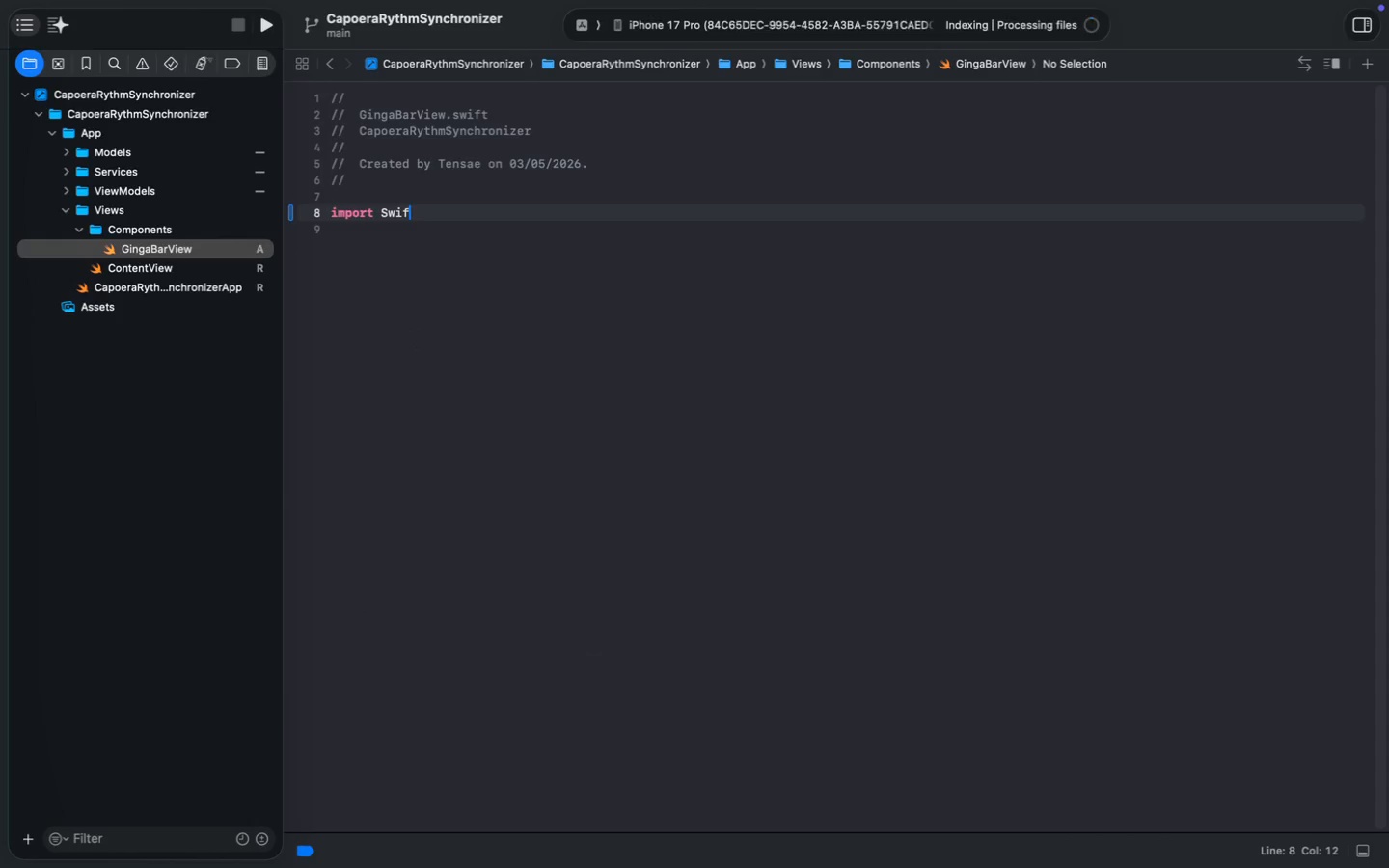 
type(Swift)
 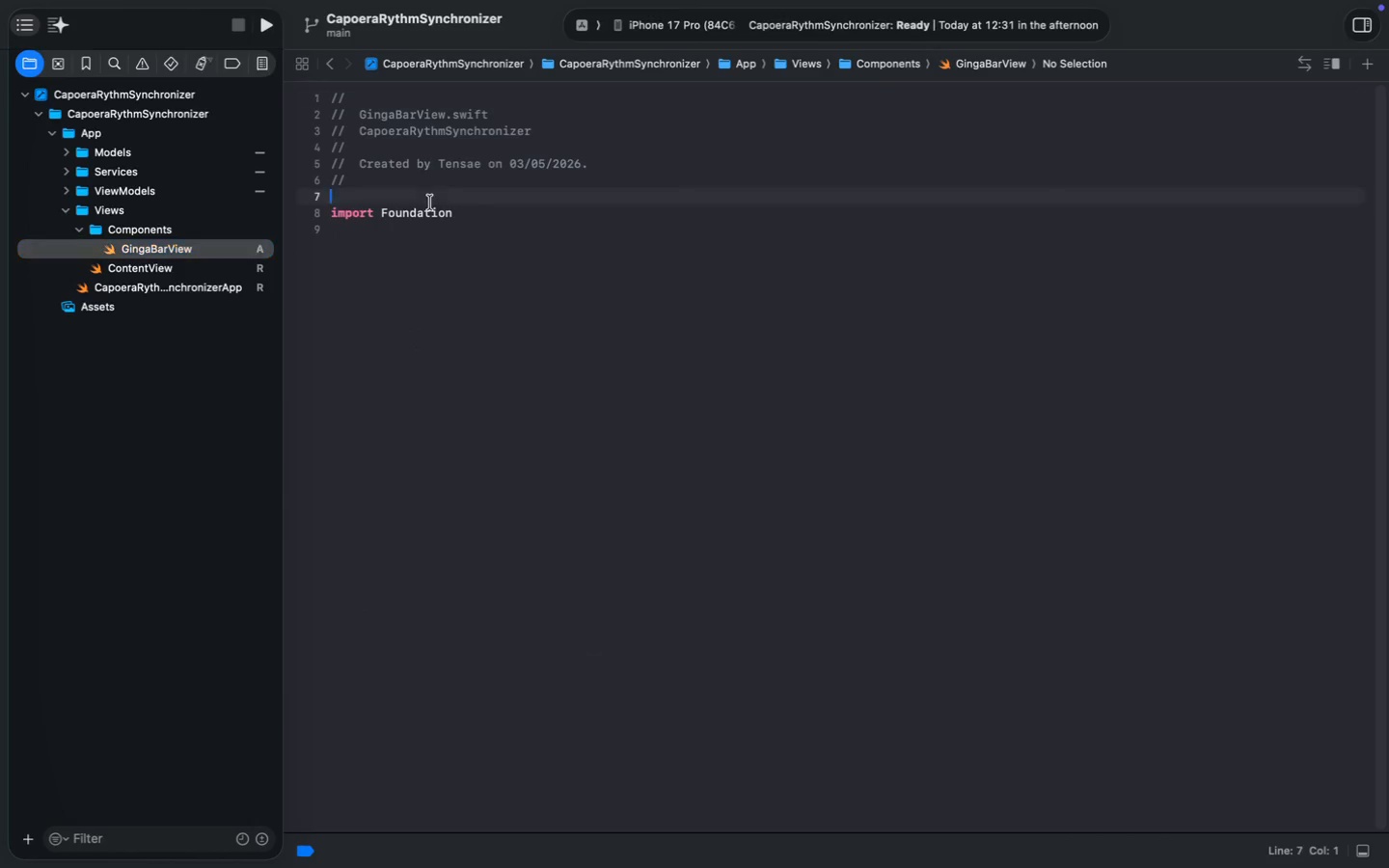 
key(Tab)
 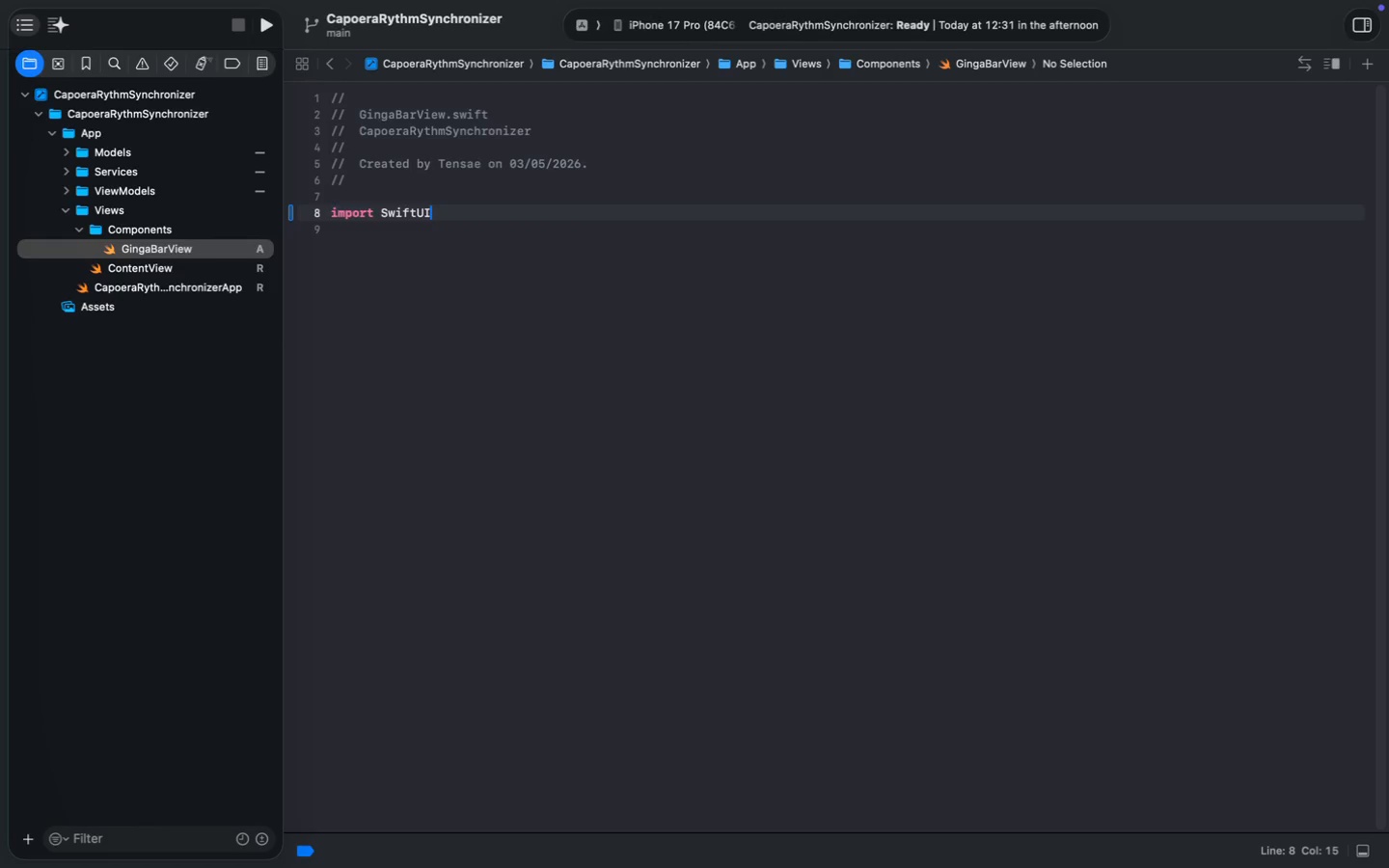 
key(Enter)
 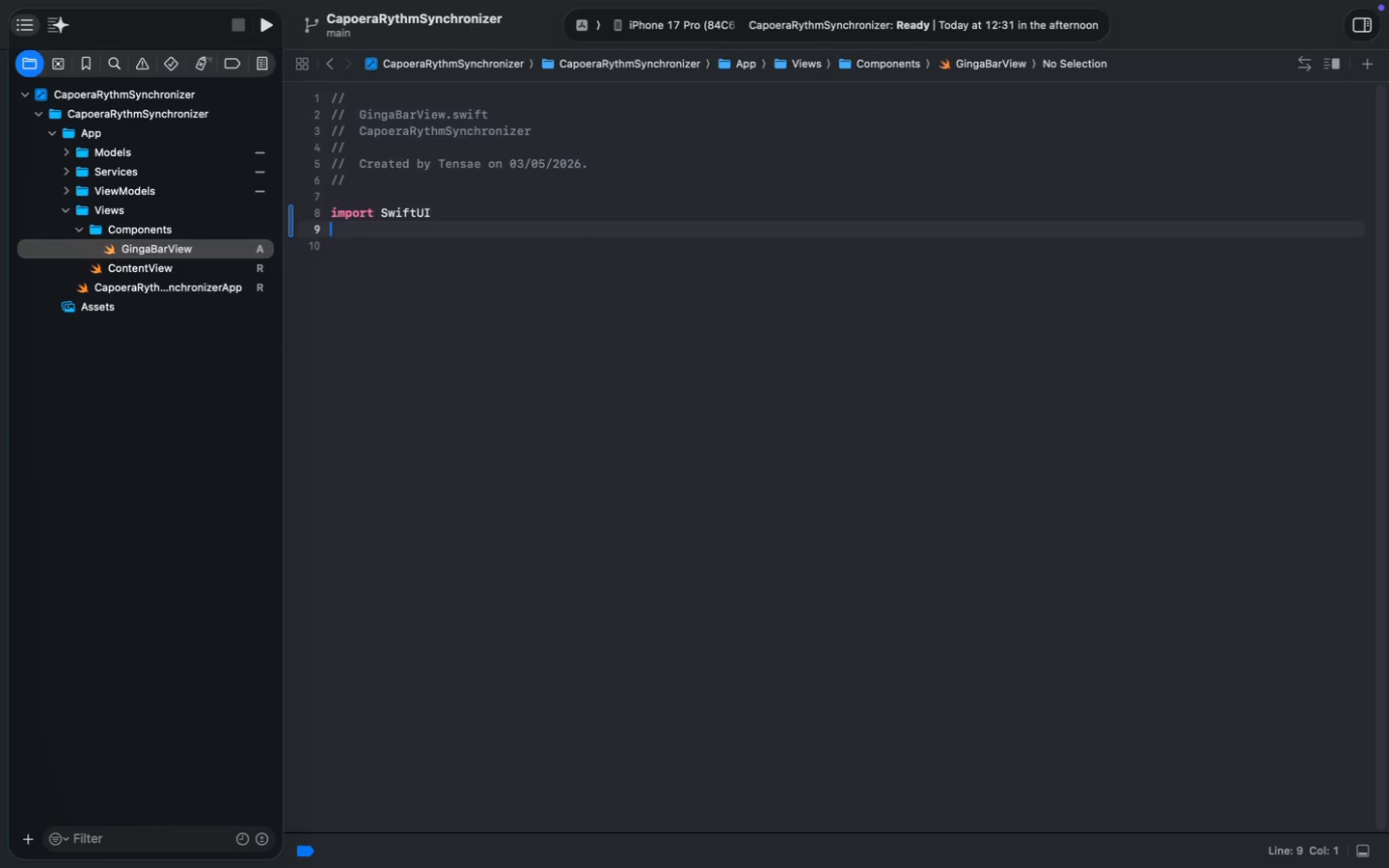 
key(Enter)
 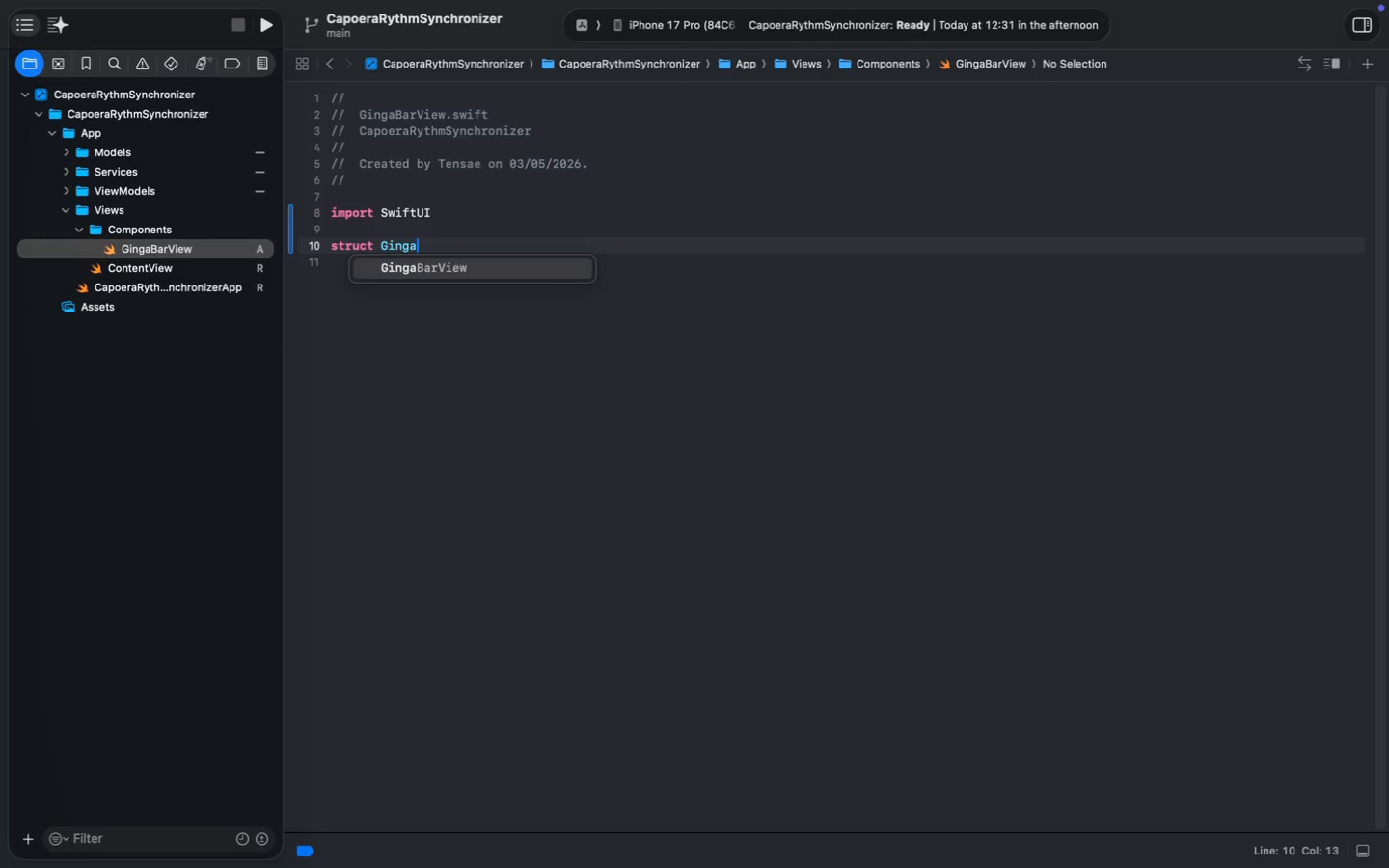 
type(struct GingaBar)
key(Tab)
type(: View)
 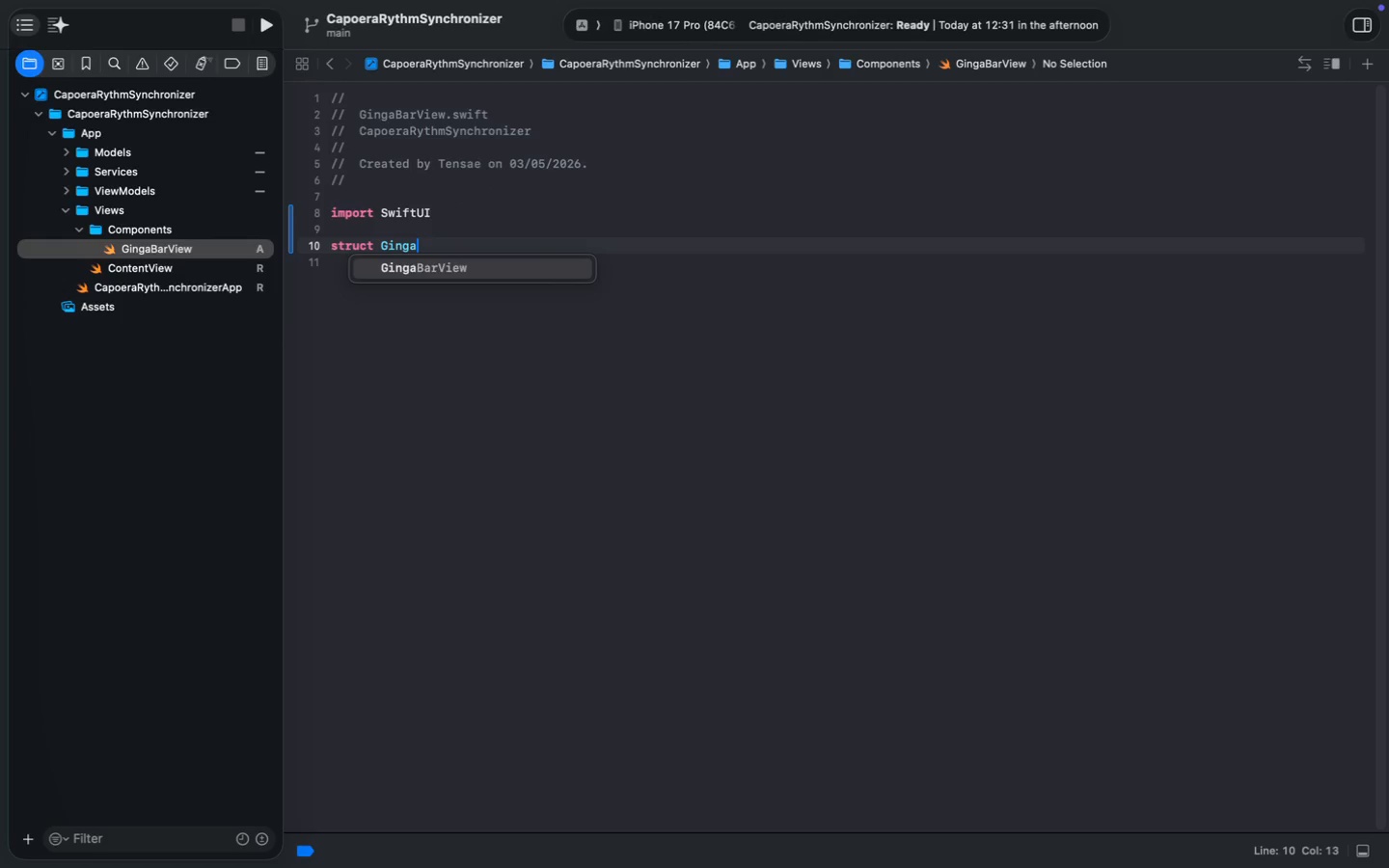 
key(Enter)
 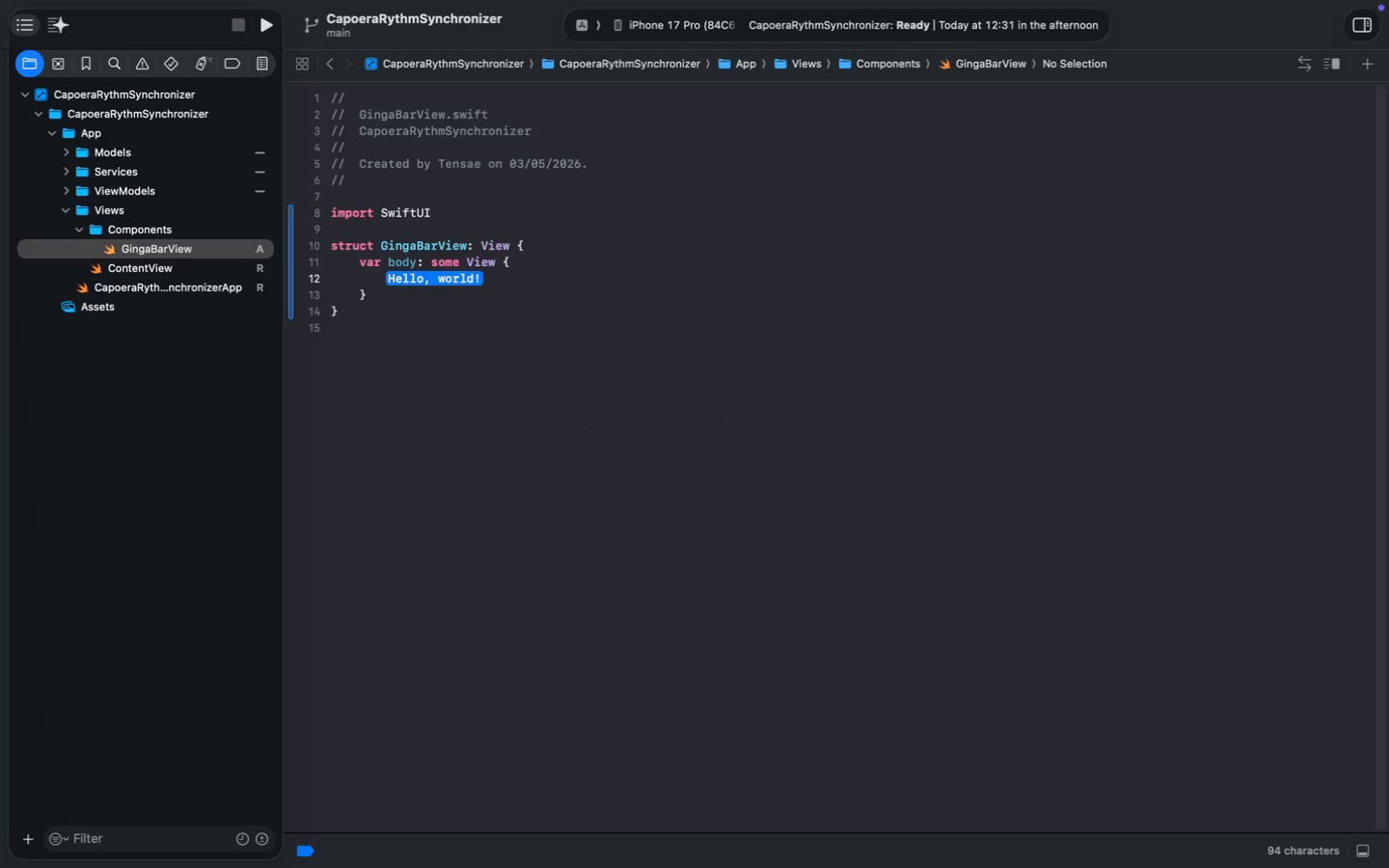 
key(ArrowUp)
 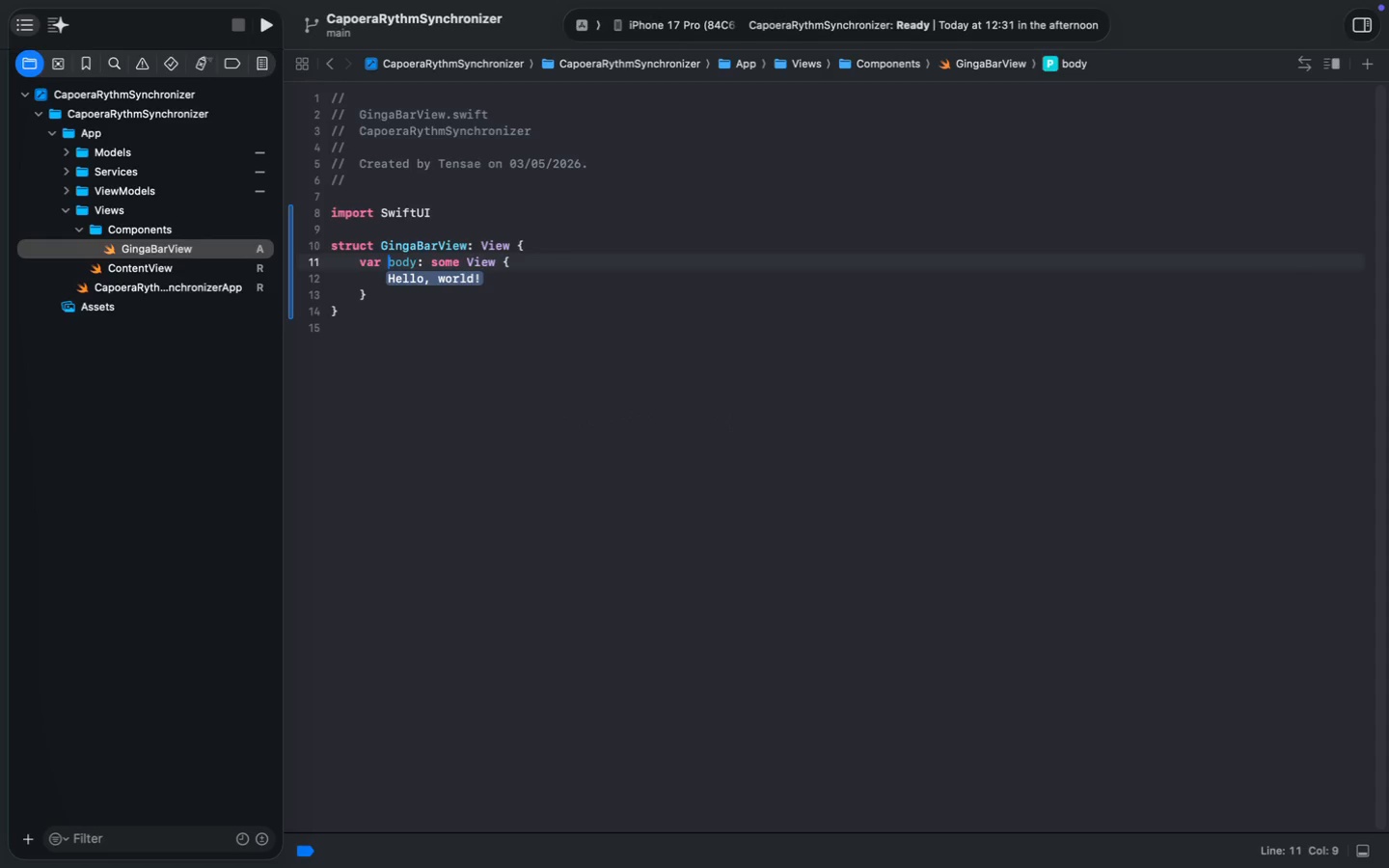 
key(ArrowUp)
 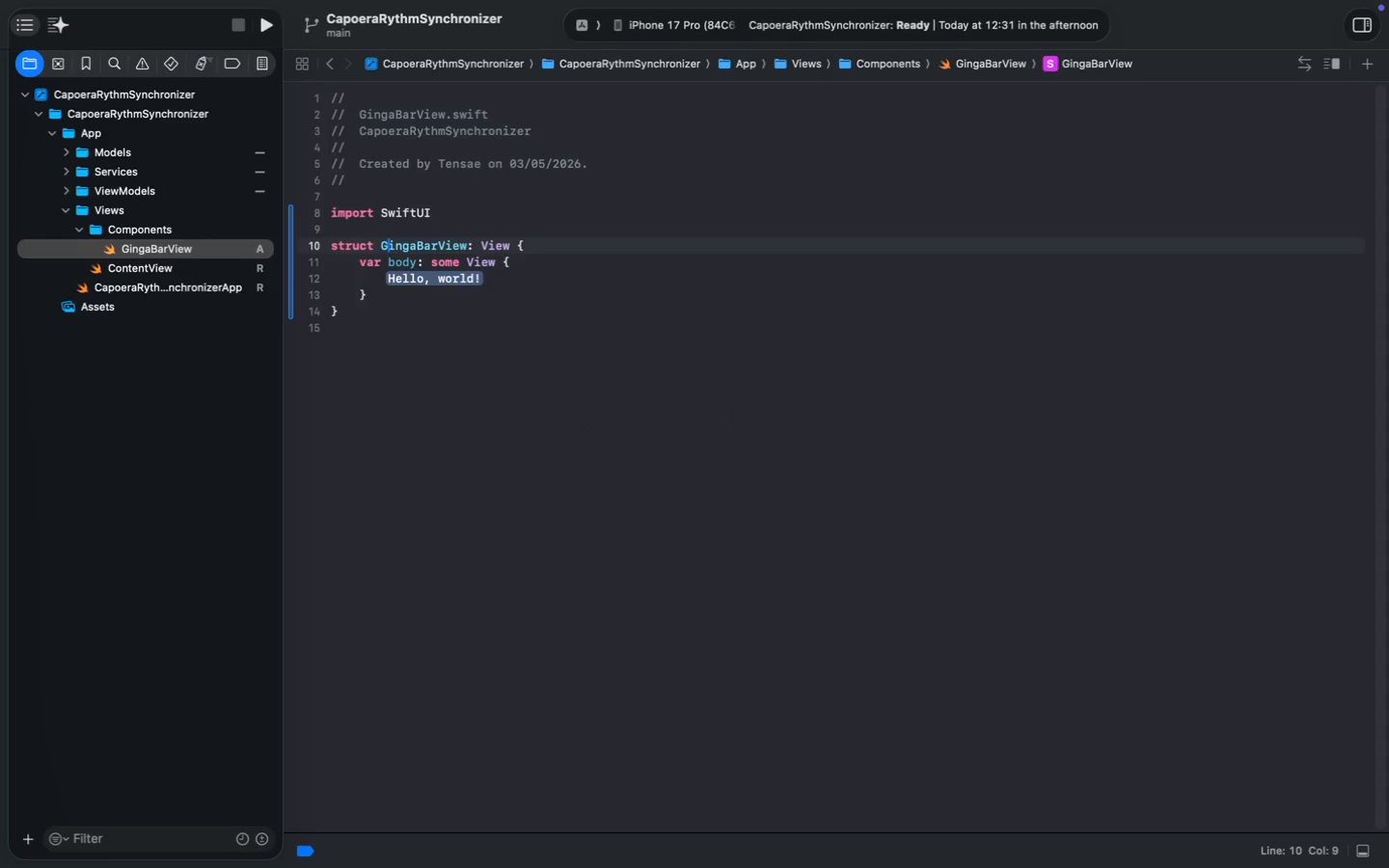 
key(ArrowUp)
 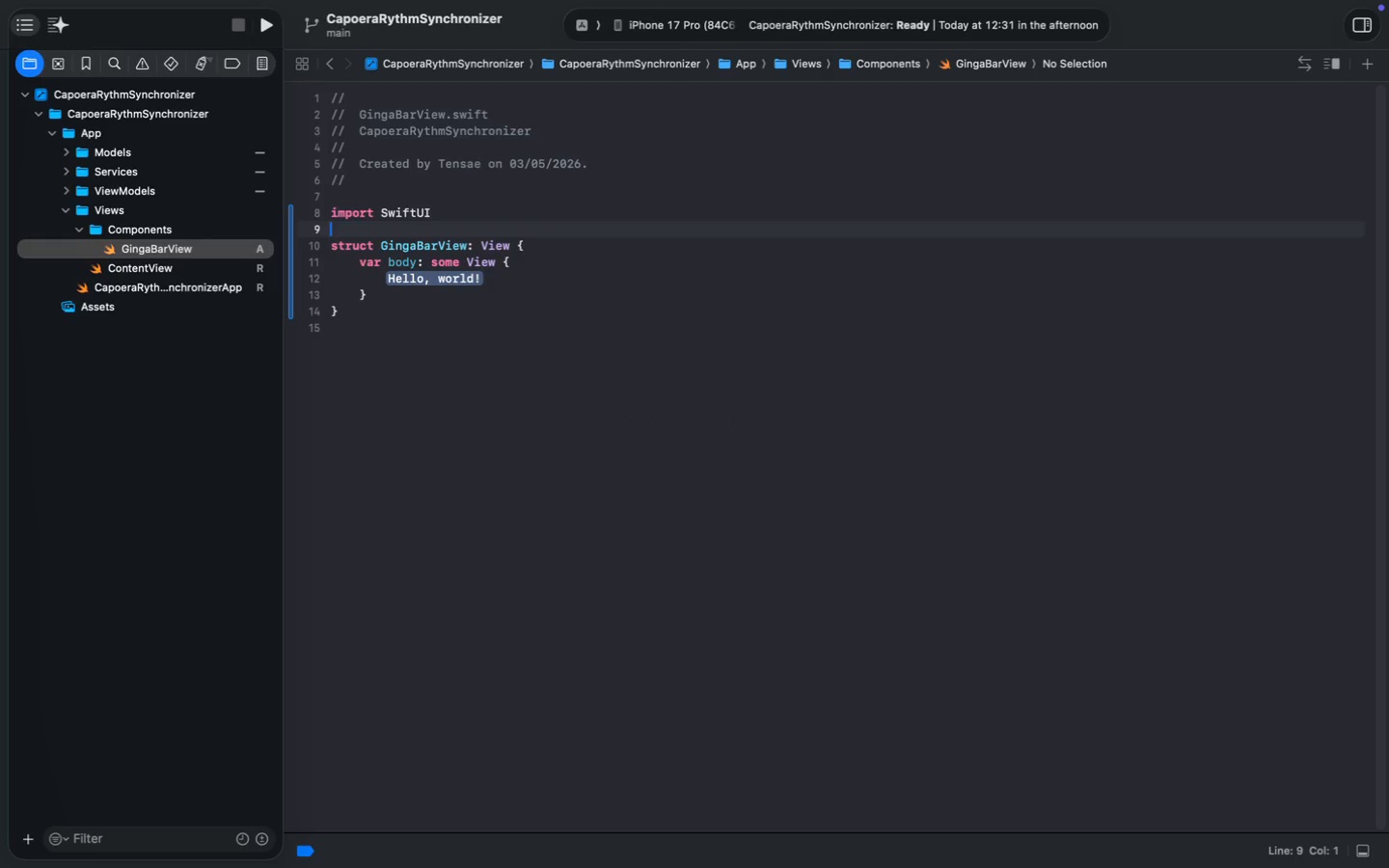 
key(ArrowDown)
 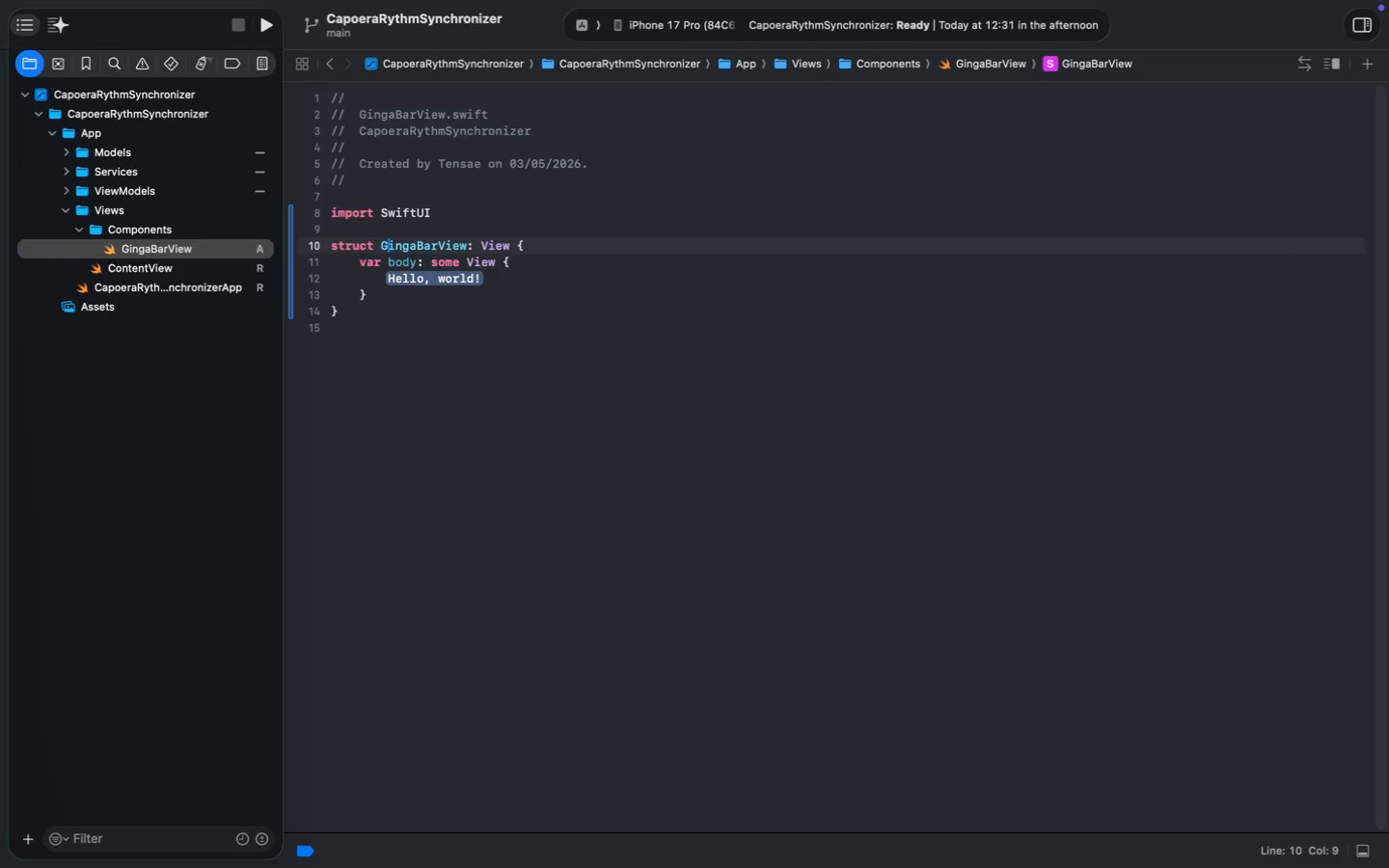 
key(Alt+AltRight)
 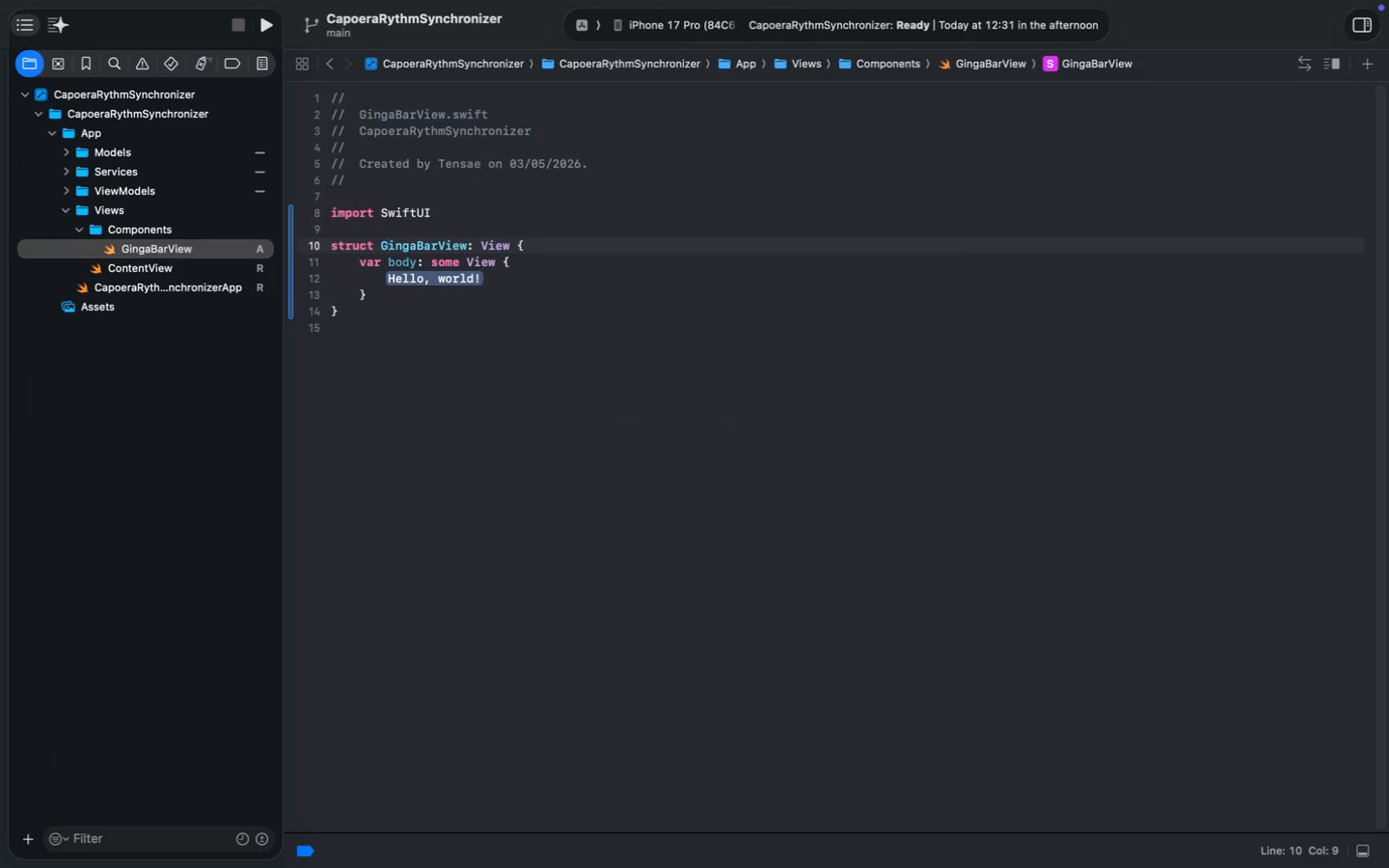 
key(Meta+ArrowRight)
 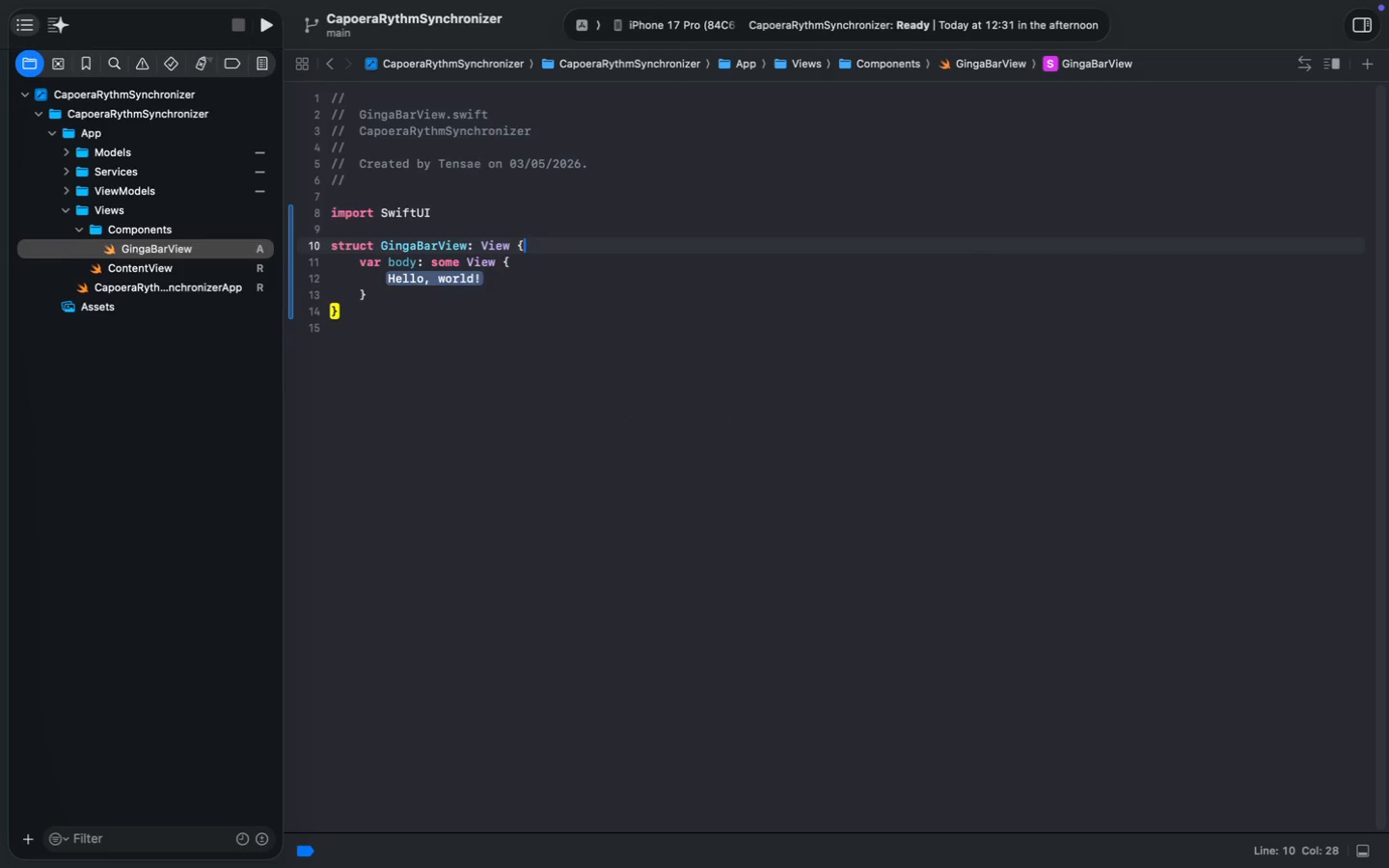 
key(Enter)
 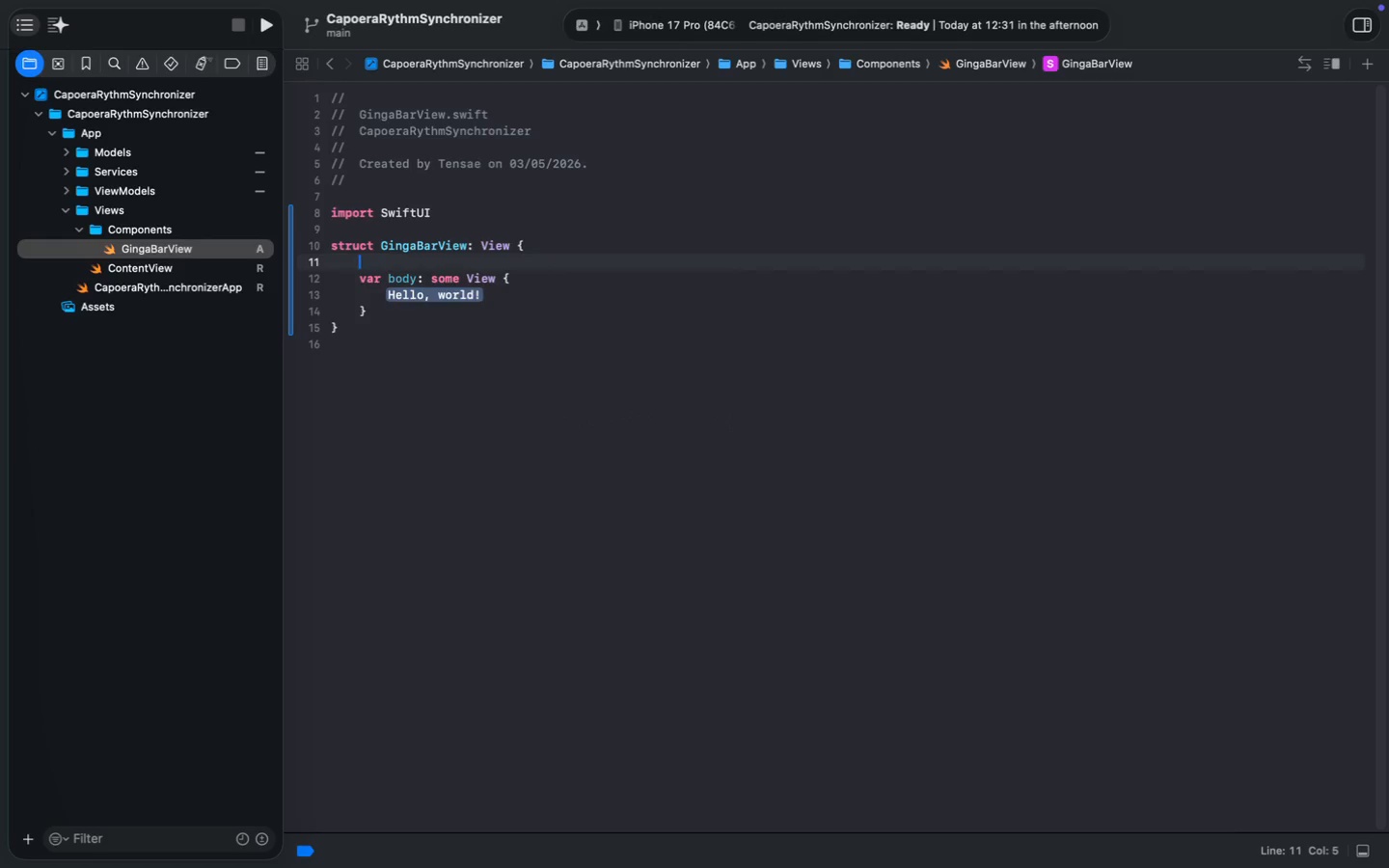 
key(Enter)
 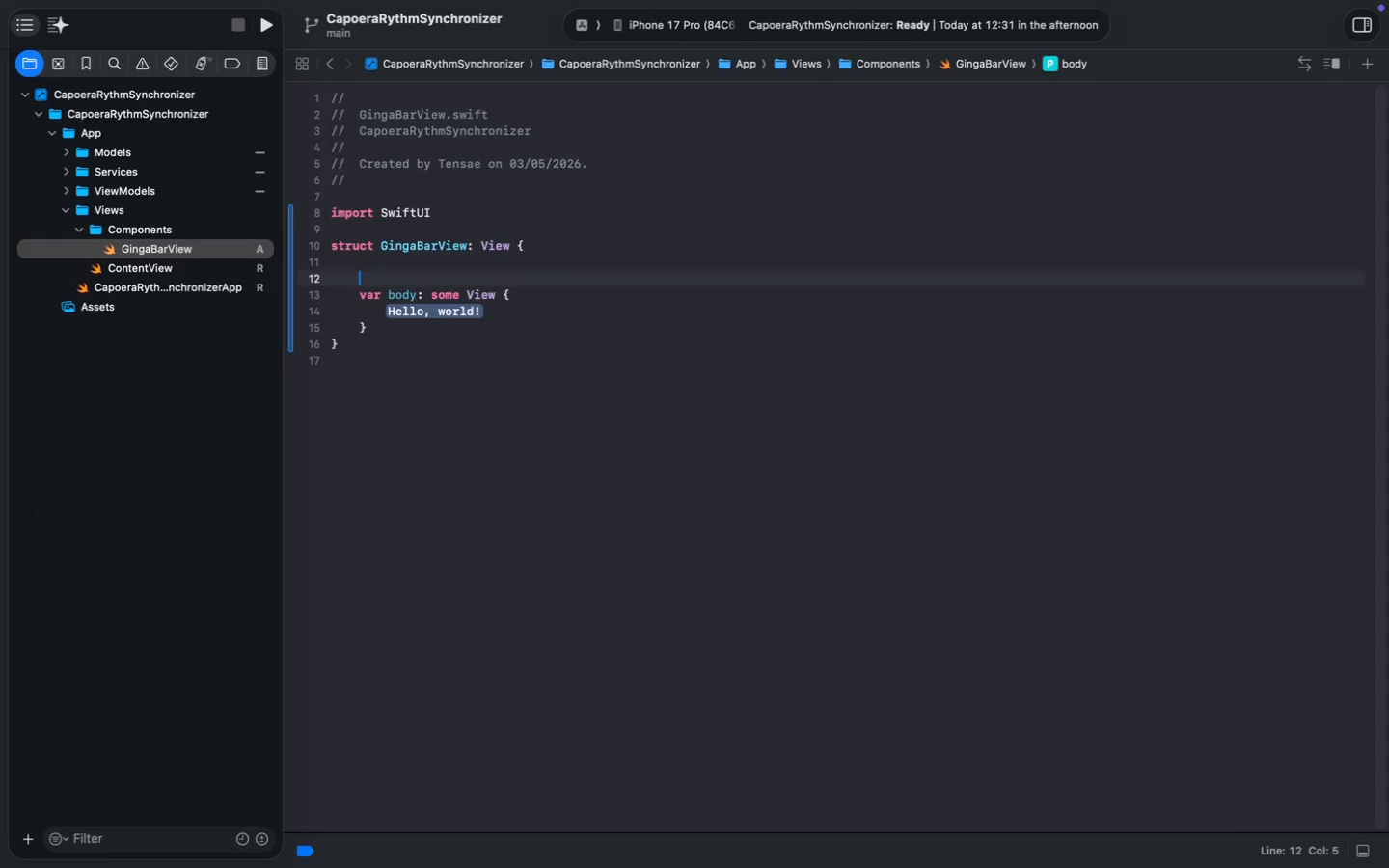 
key(ArrowUp)
 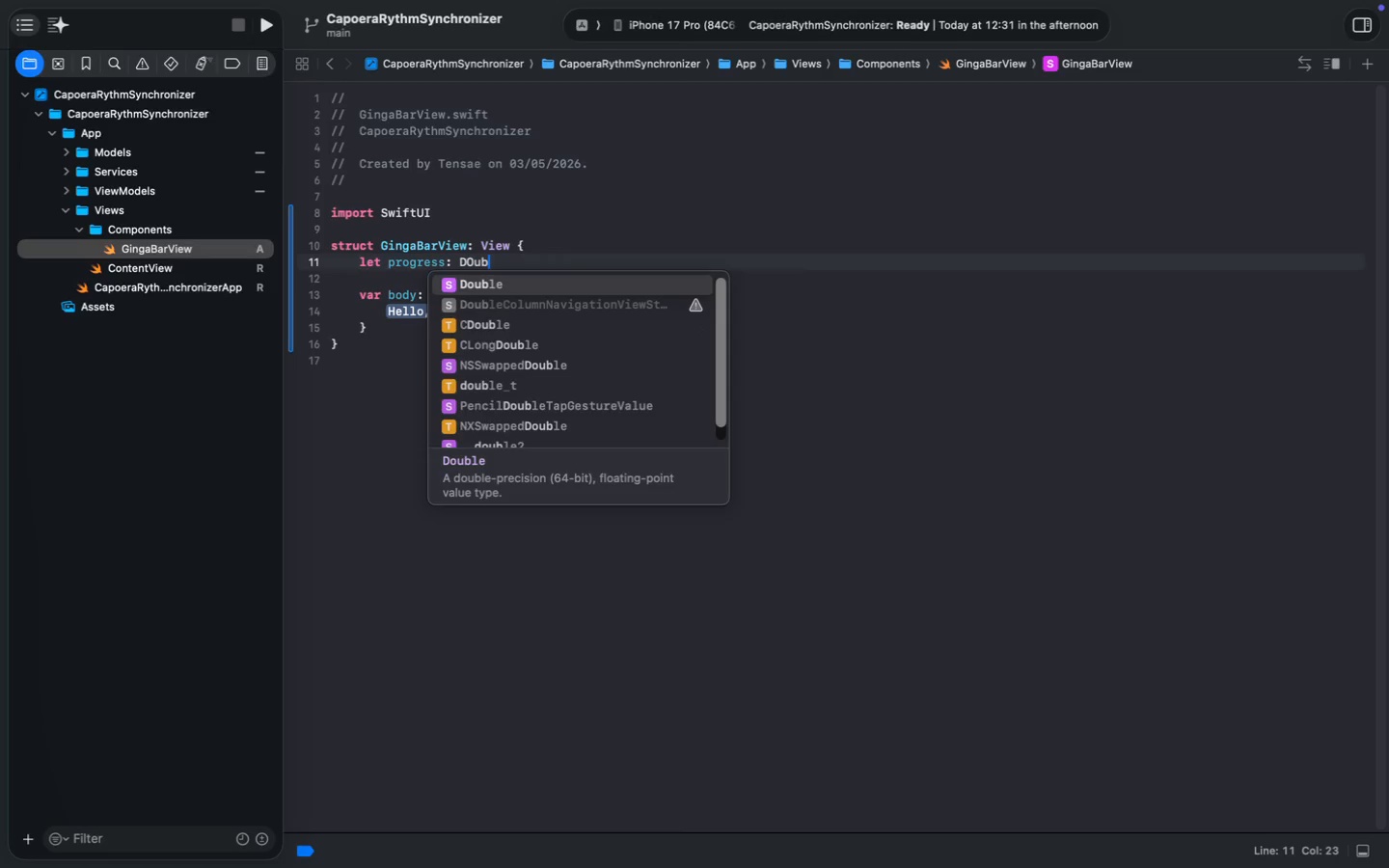 
type(let progress: DOuble)
key(Backspace)
key(Backspace)
key(Tab)
 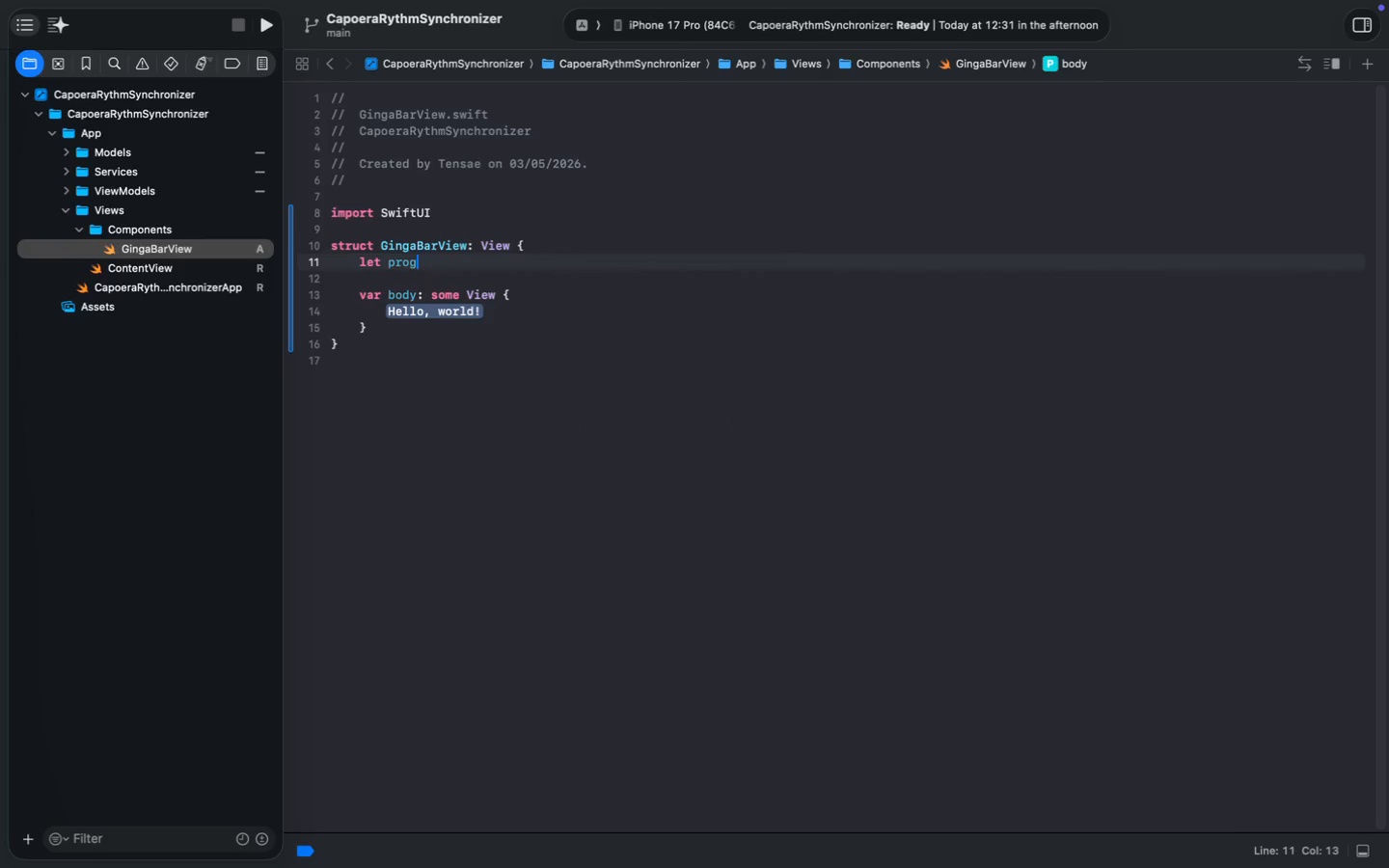 
key(ArrowDown)
 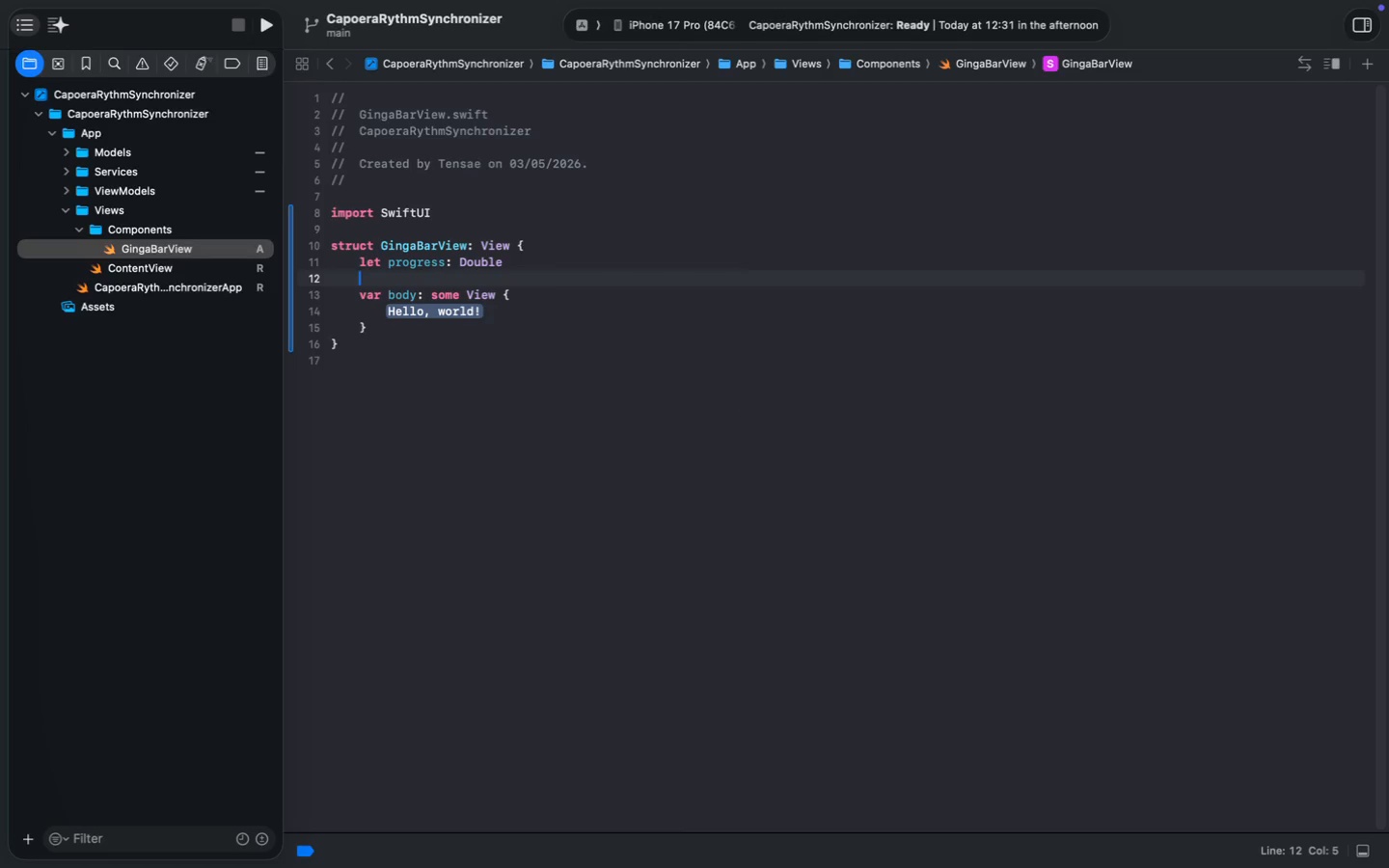 
left_click([443, 314])
 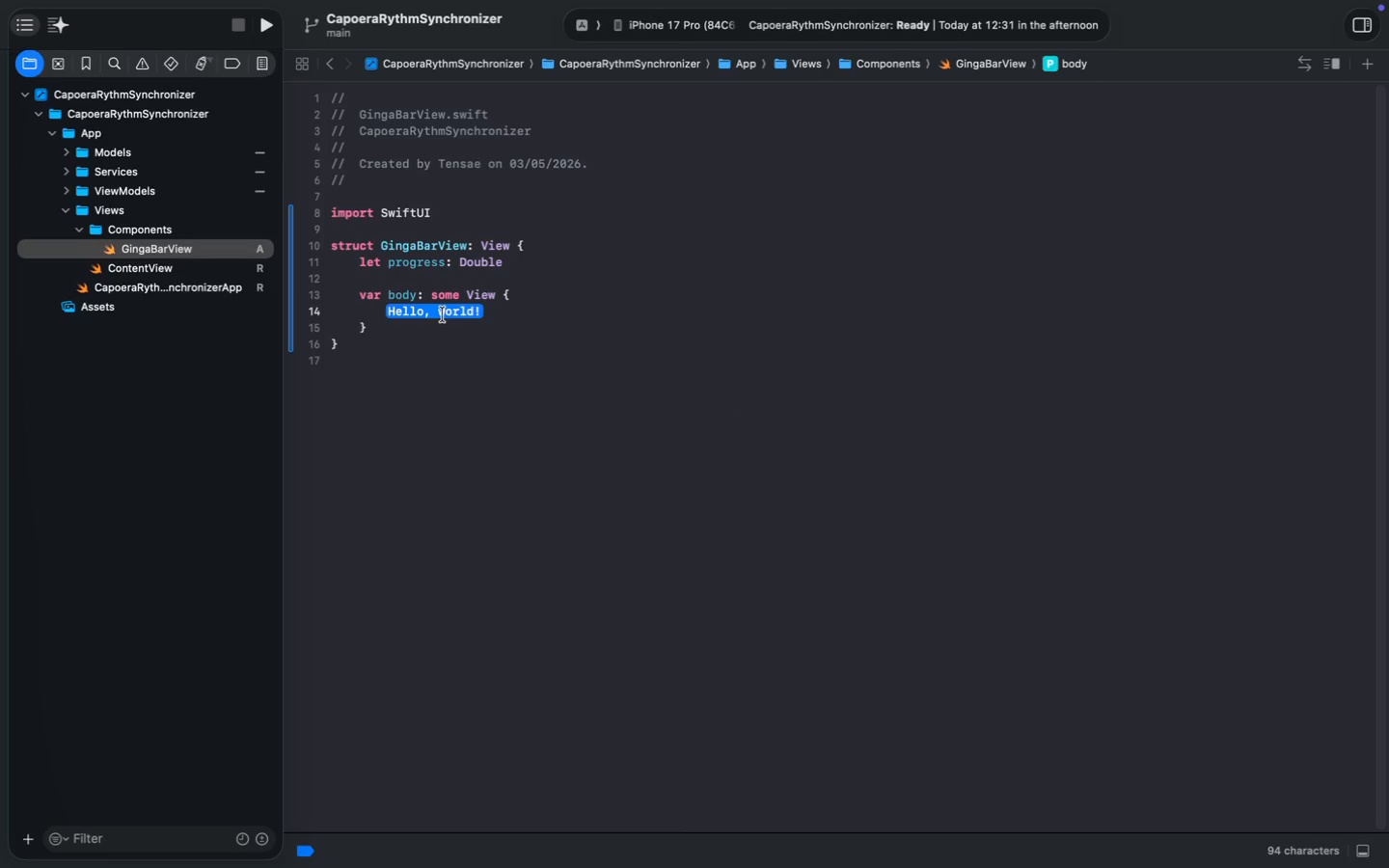 
type(Geo)
key(Tab)
type( )
 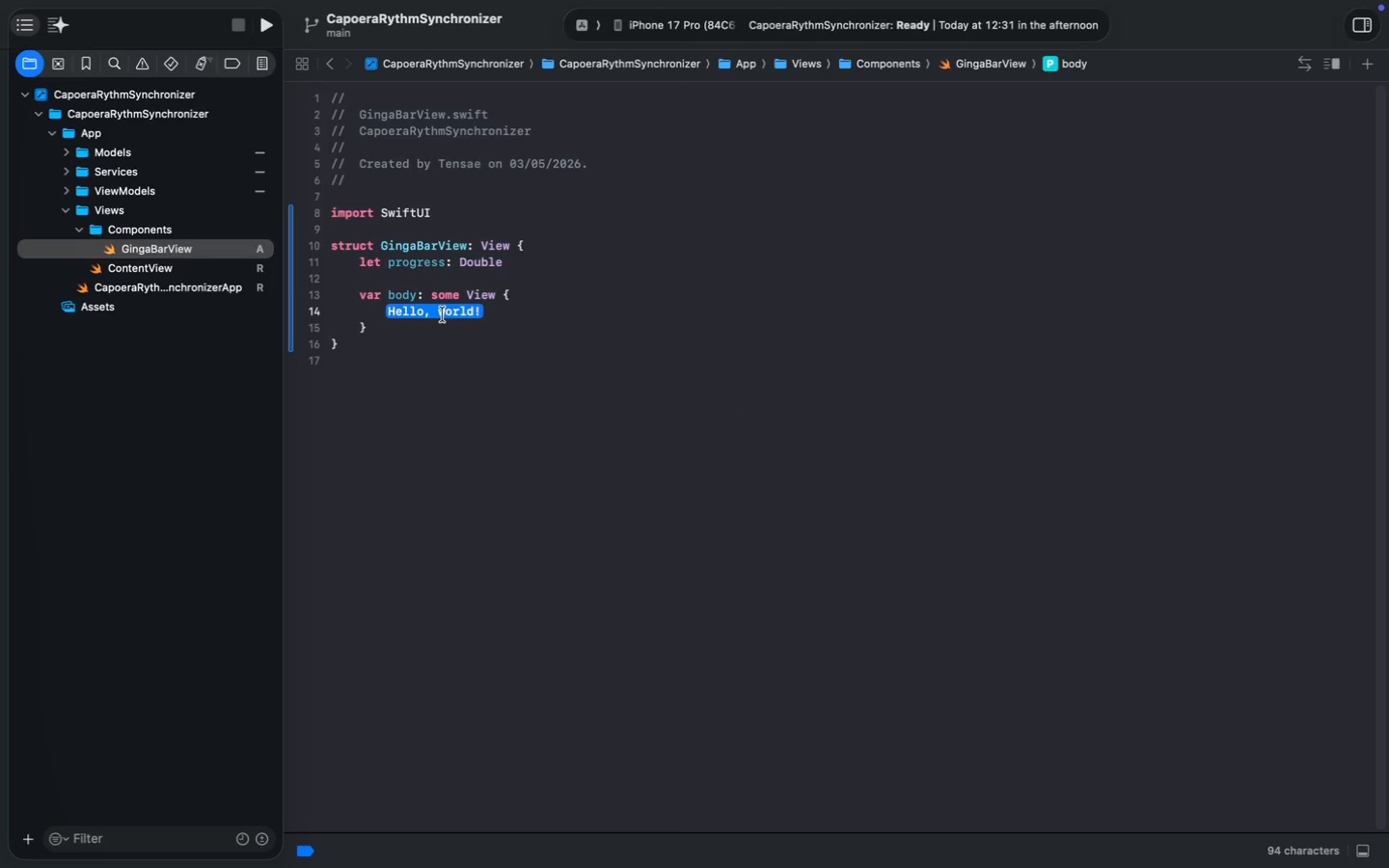 
hold_key(key=ShiftLeft, duration=1.22)
 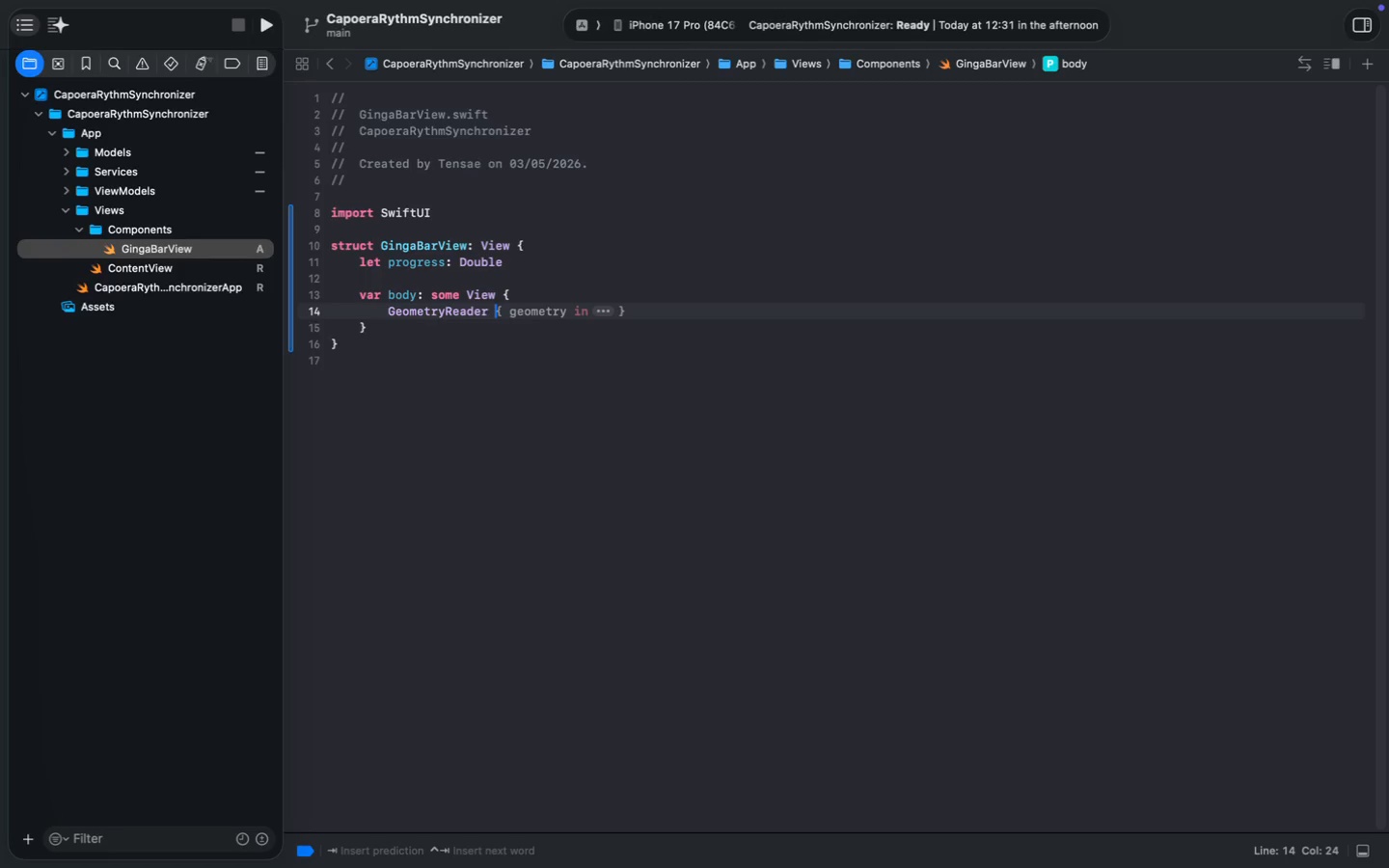 
key(CapsLock)
 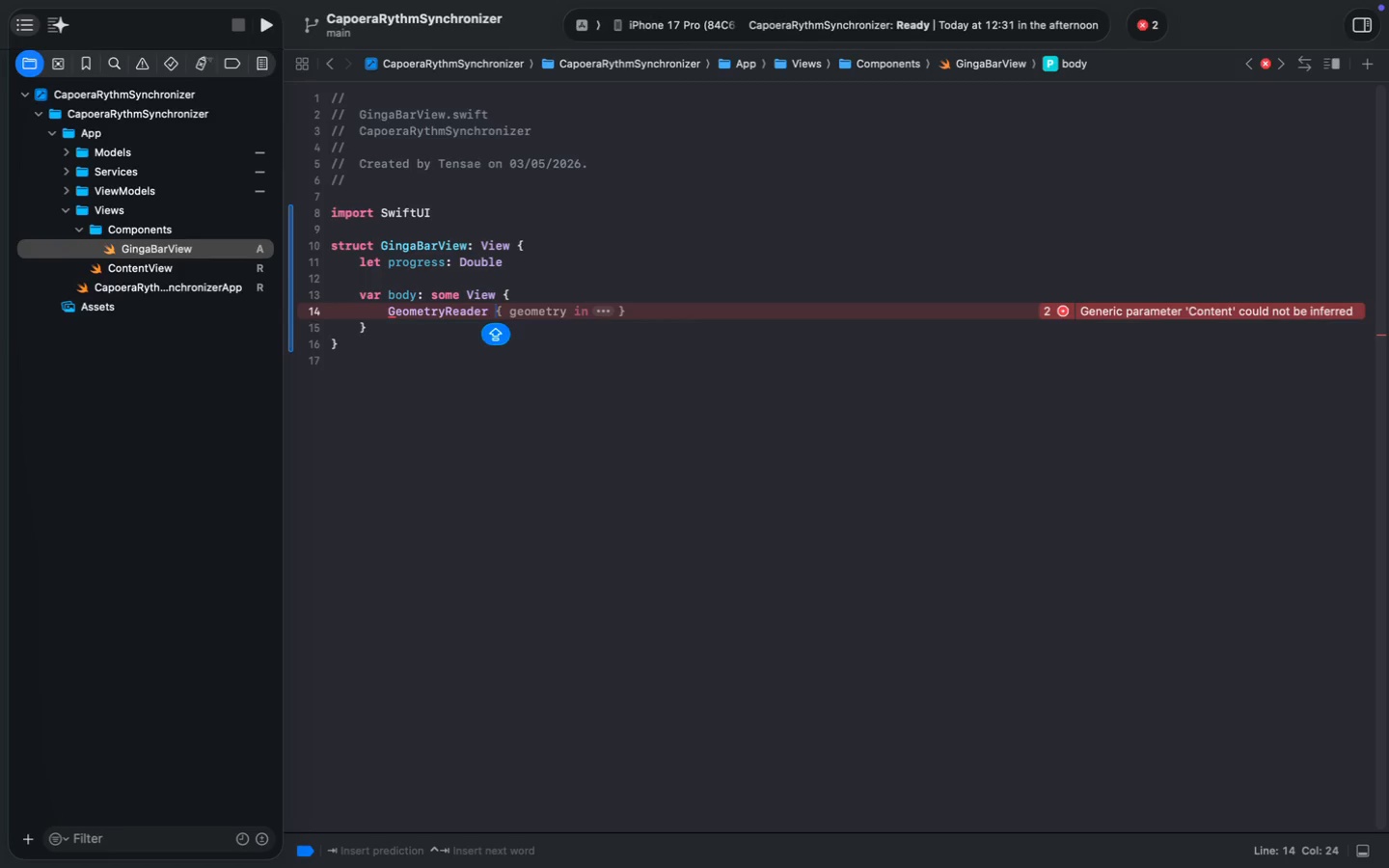 
key(CapsLock)
 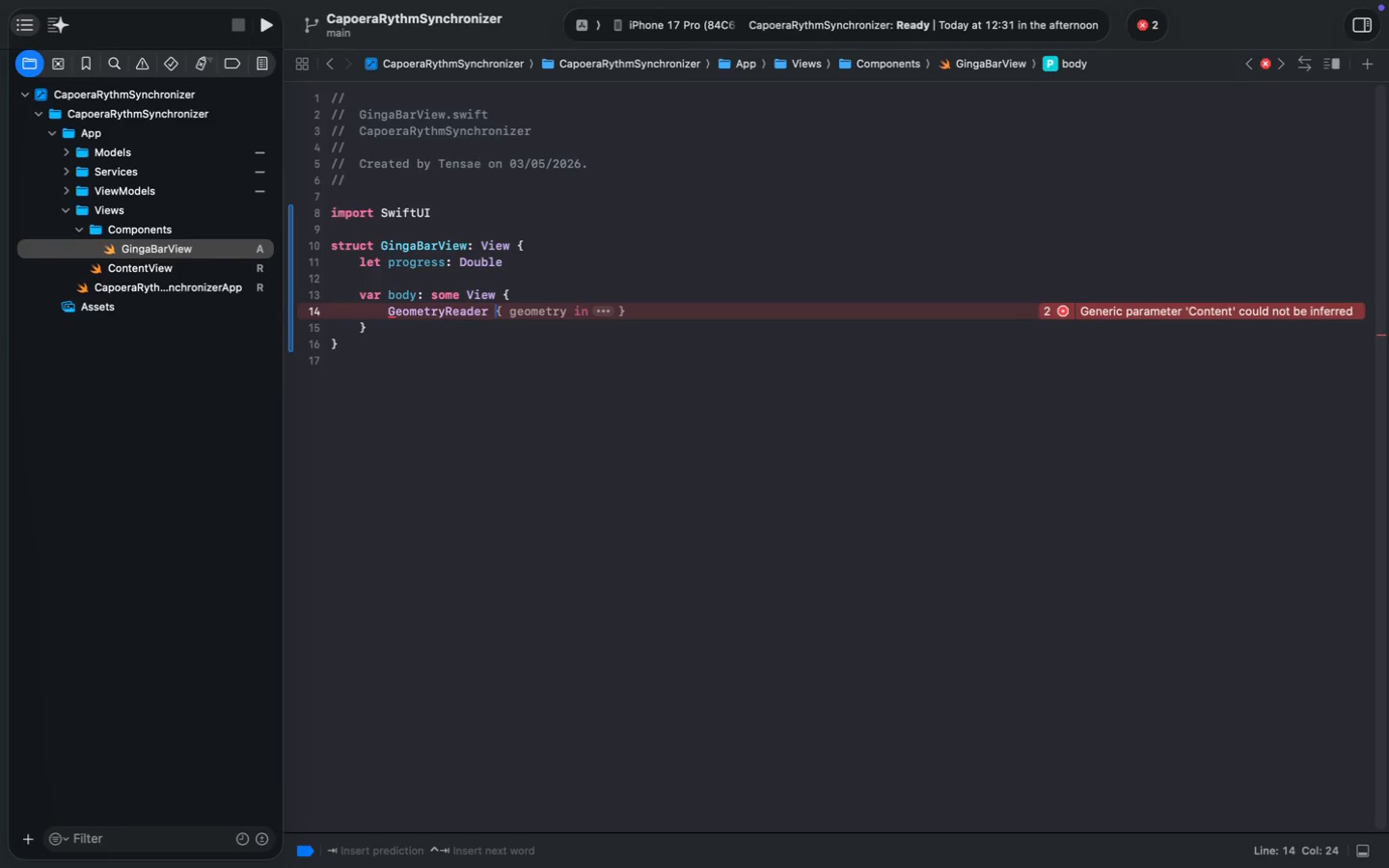 
key(Tab)
 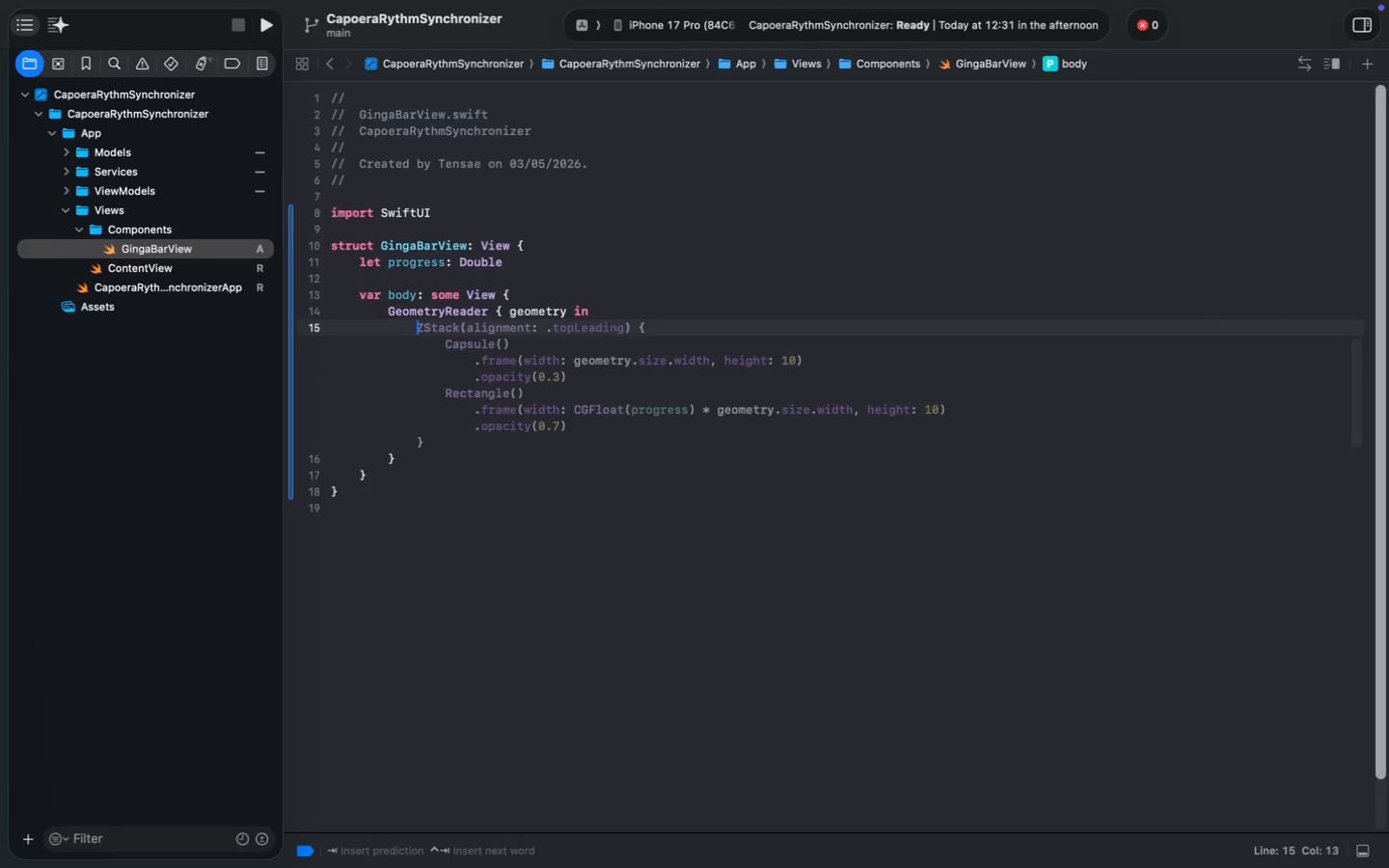 
key(Tab)
 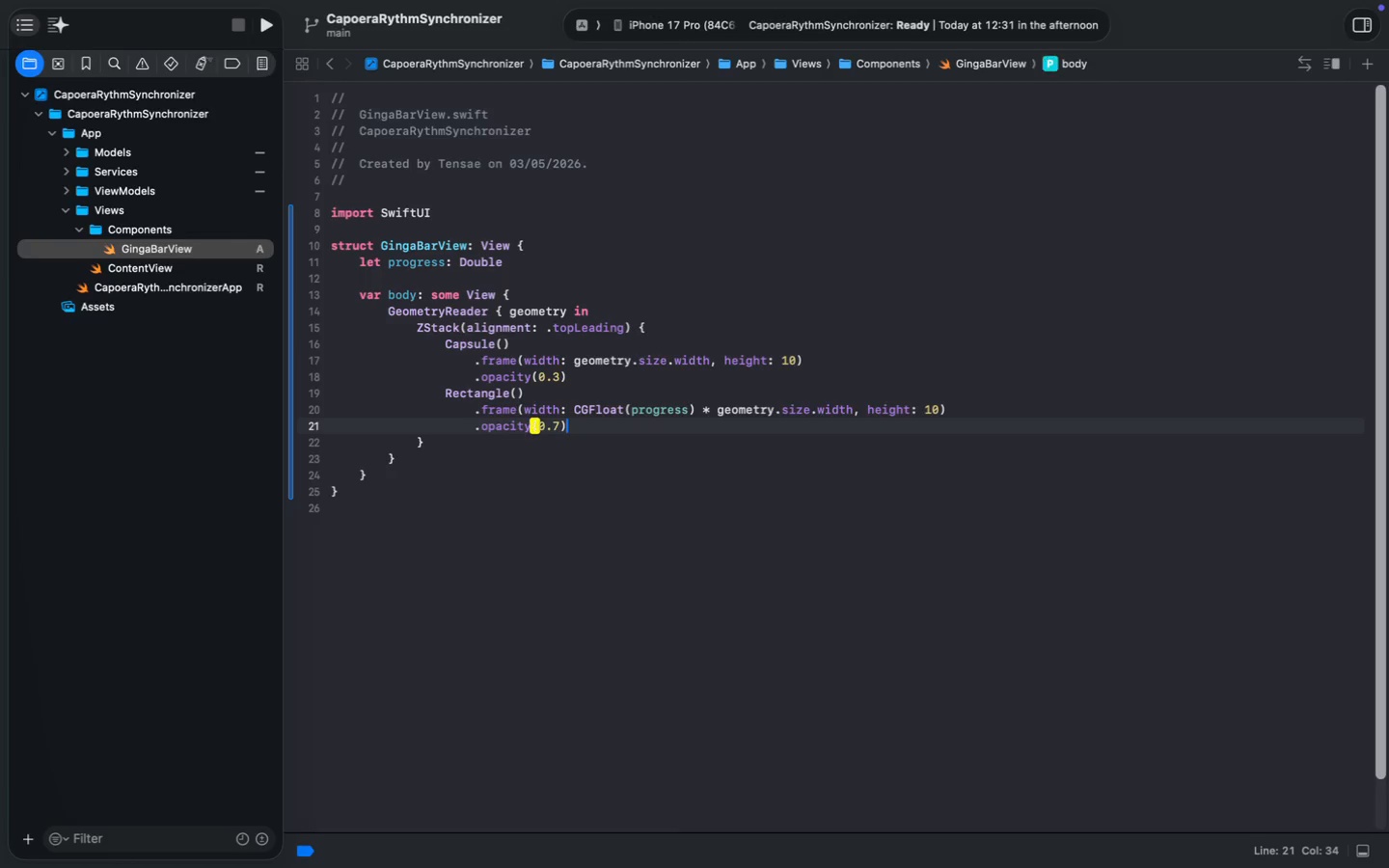 
left_click_drag(start_coordinate=[445, 342], to_coordinate=[592, 418])
 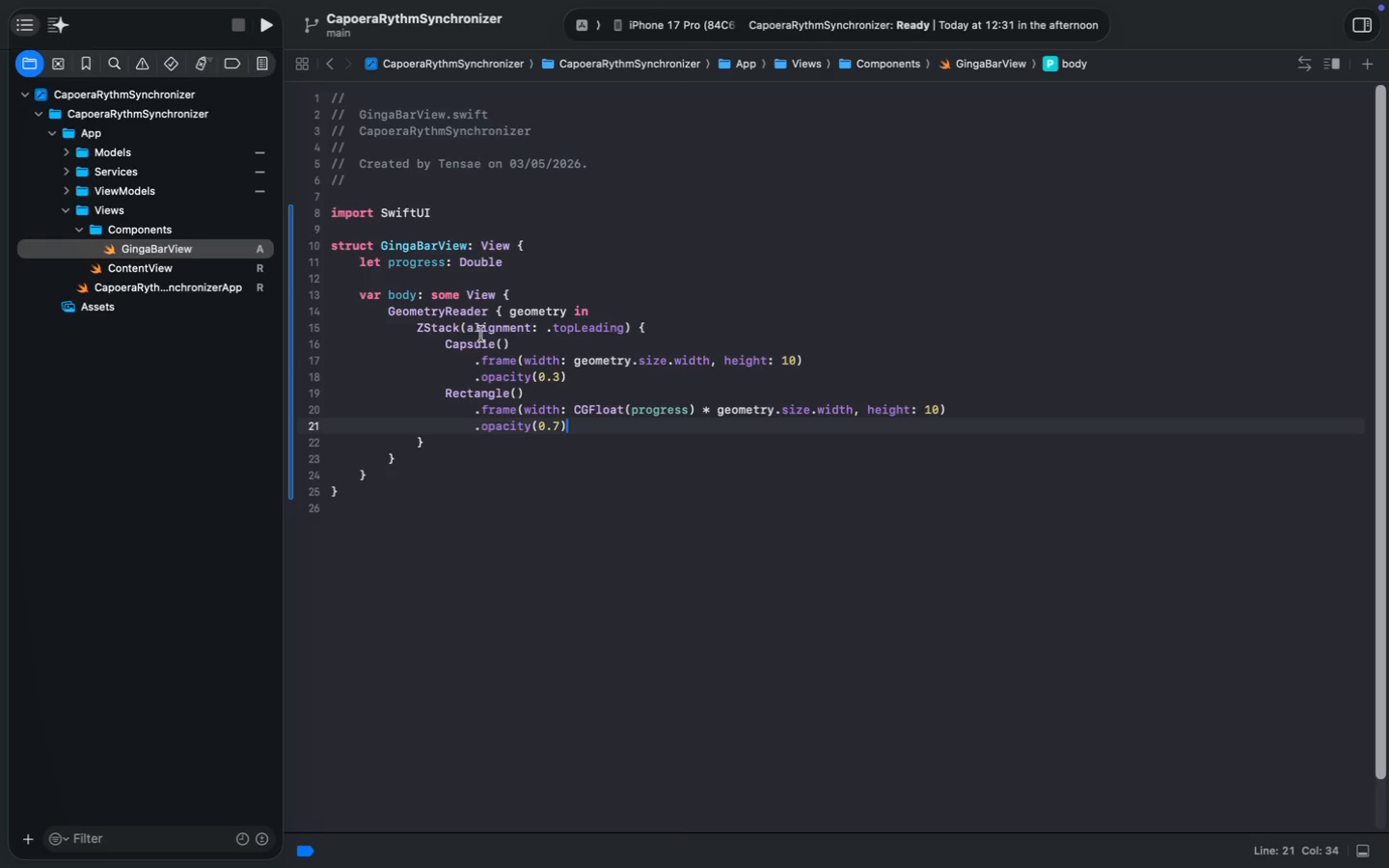 
type(Round)
key(Tab)
type((cor)
key(Tab)
type(20)
 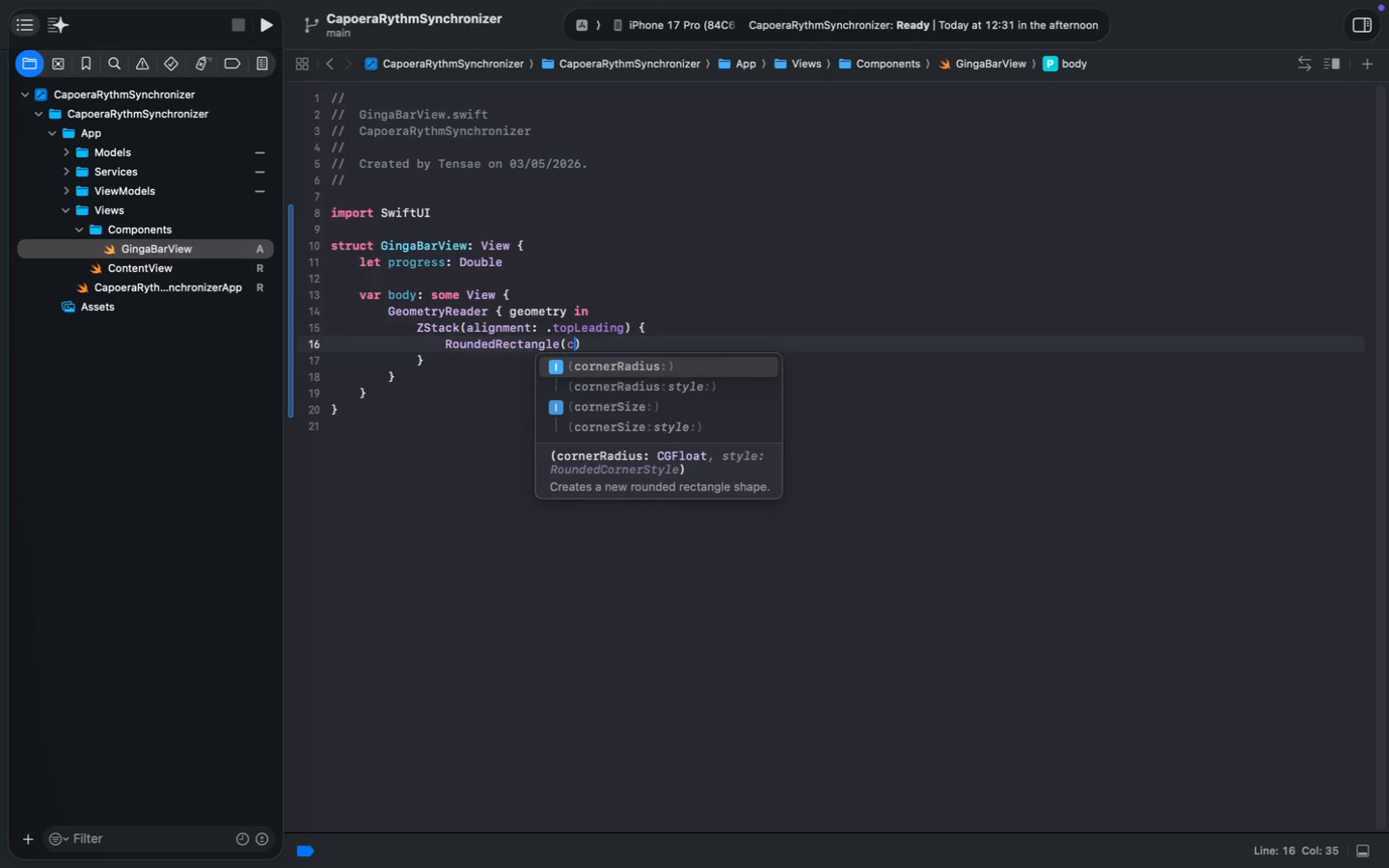 
key(ArrowRight)
 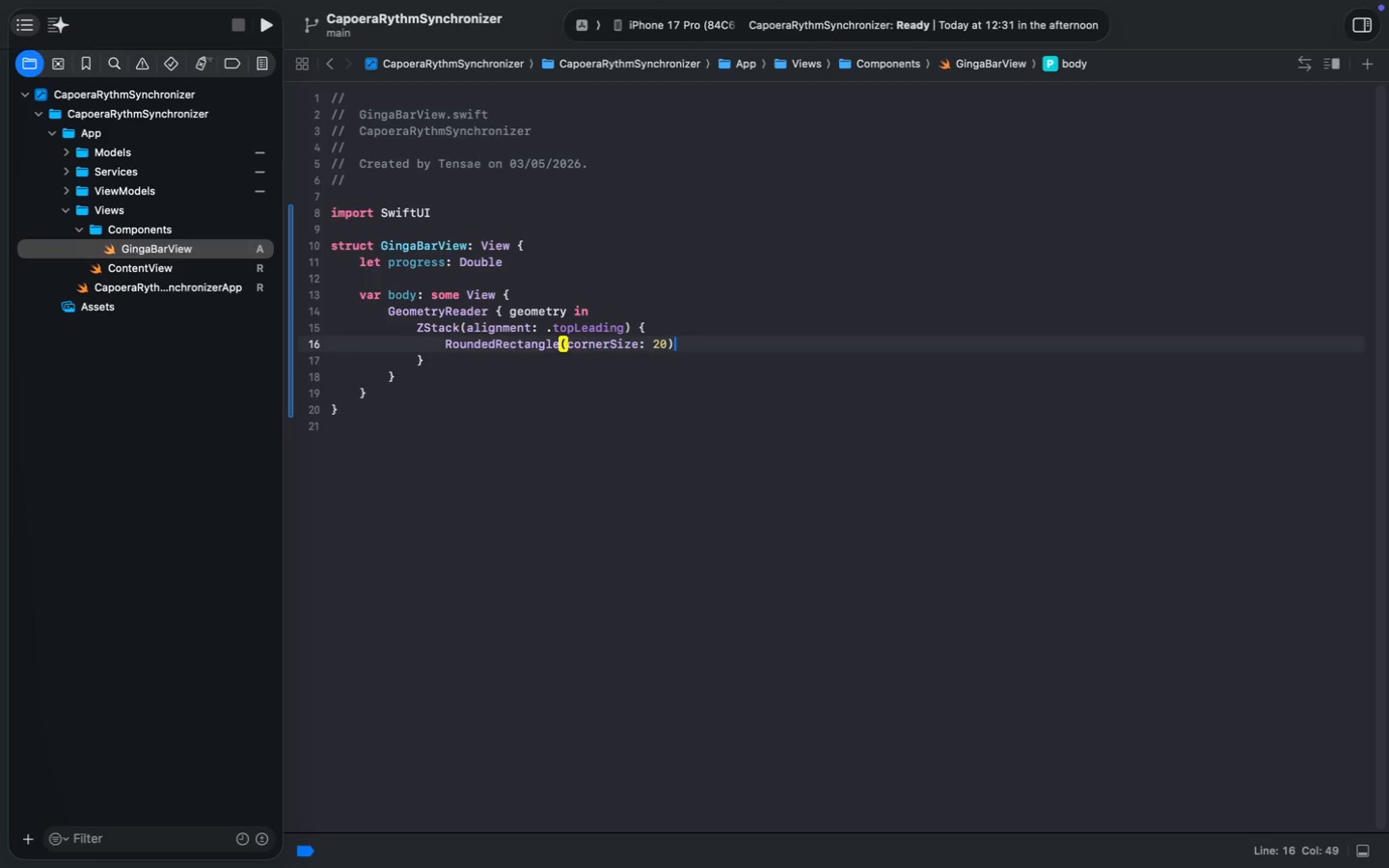 
key(Enter)
 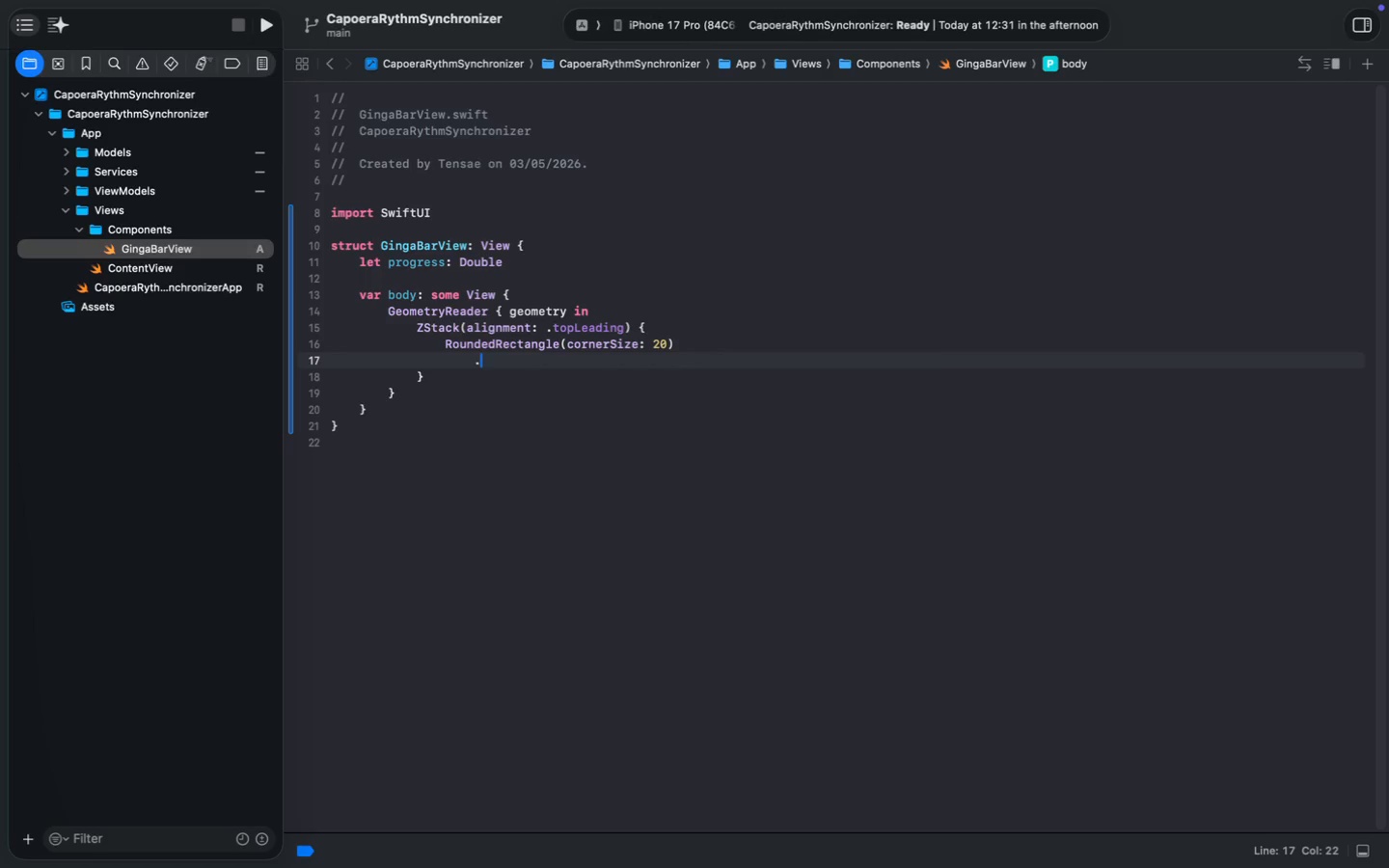 
type(.fill(Color.gr)
 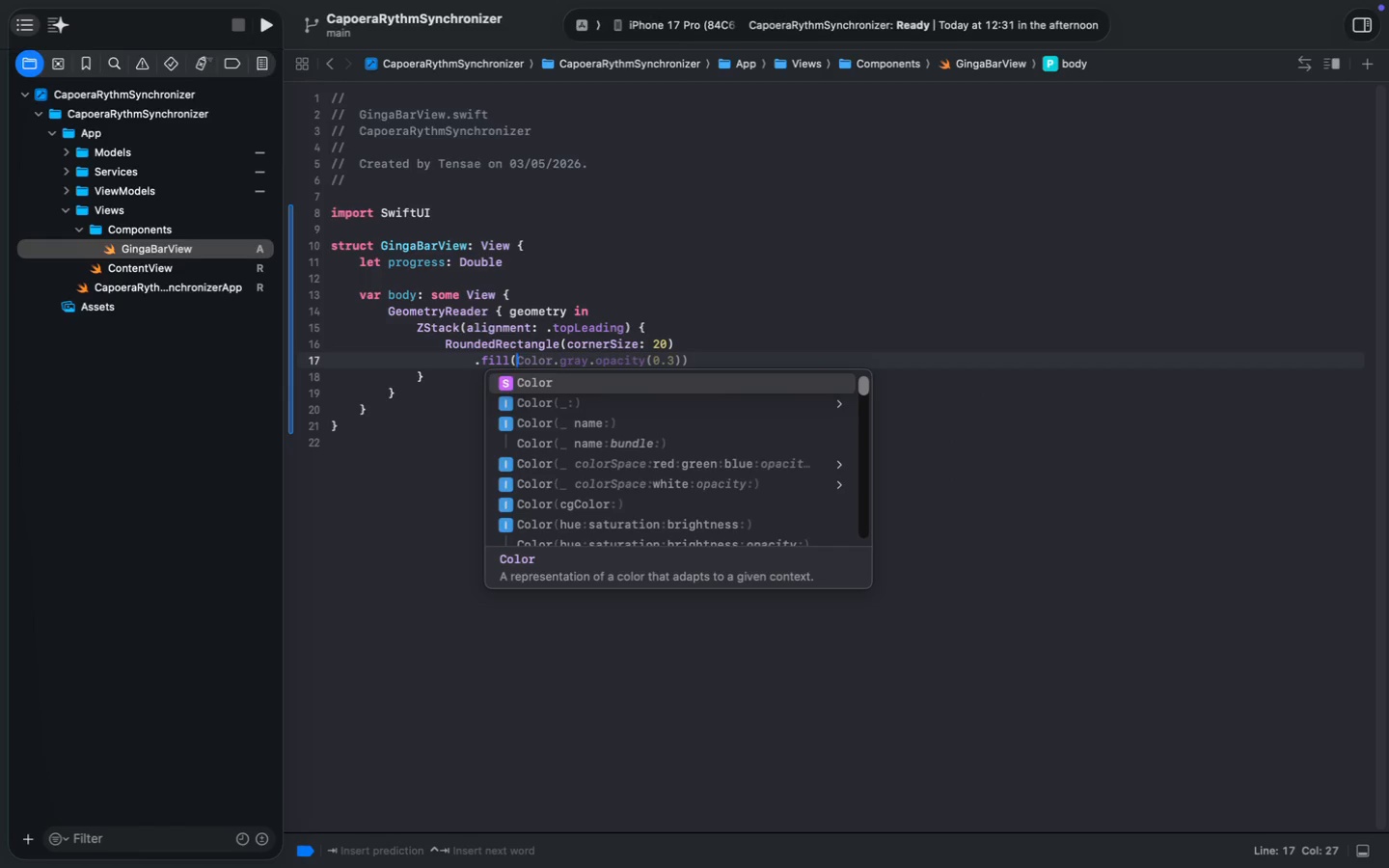 
 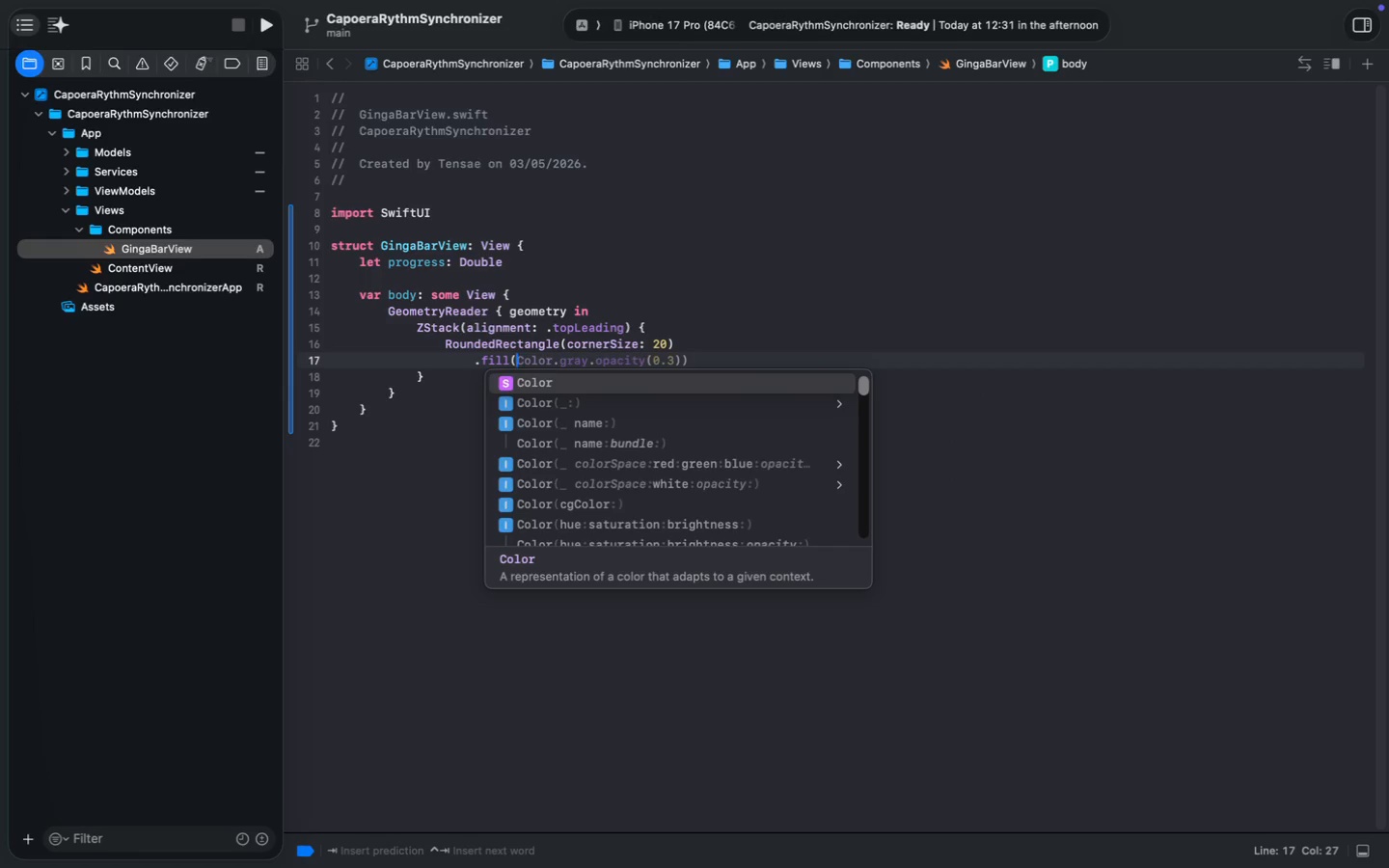 
key(Enter)
 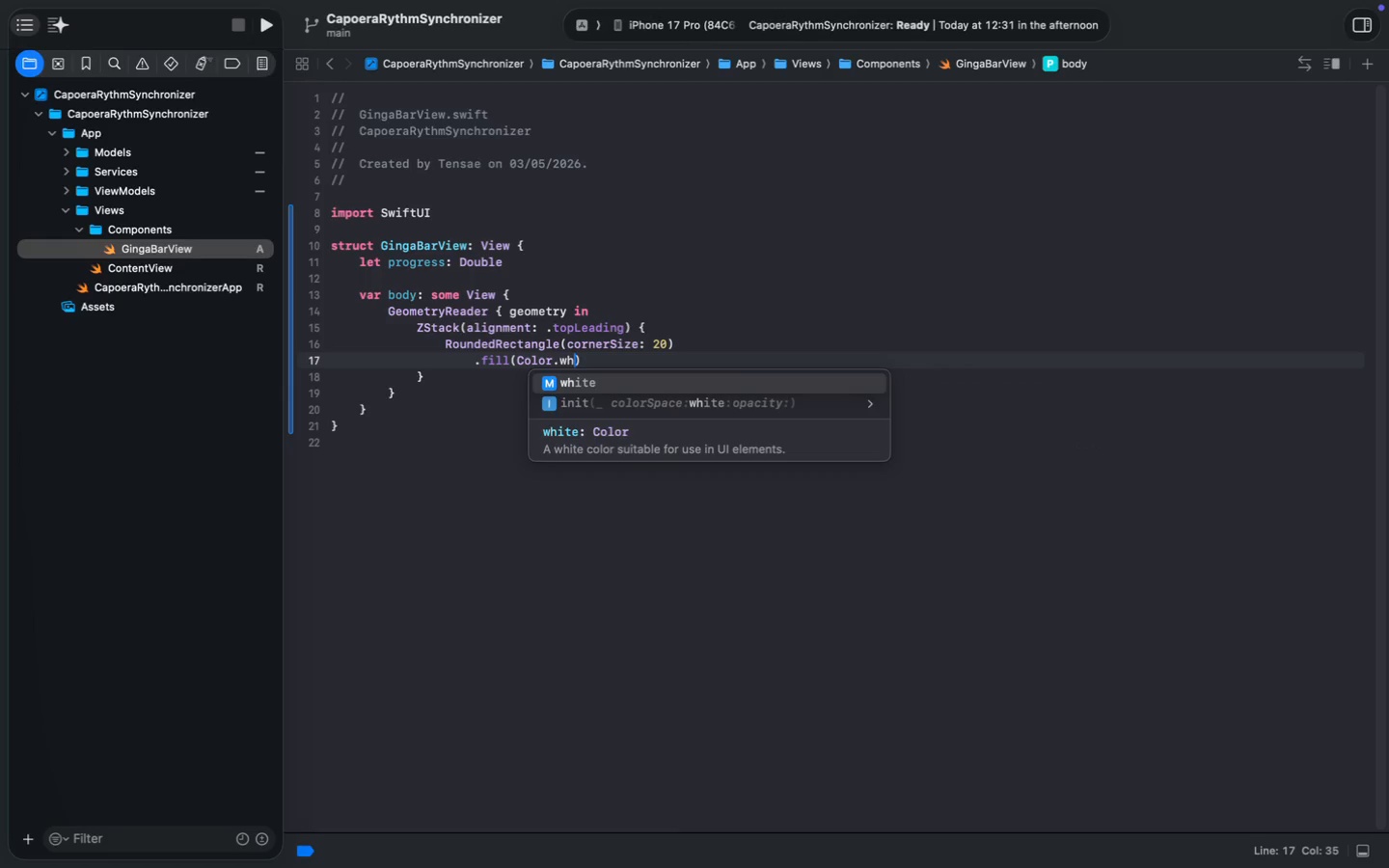 
type(.)
key(Backspace)
key(Backspace)
key(Backspace)
key(Backspace)
key(Backspace)
type(white.)
 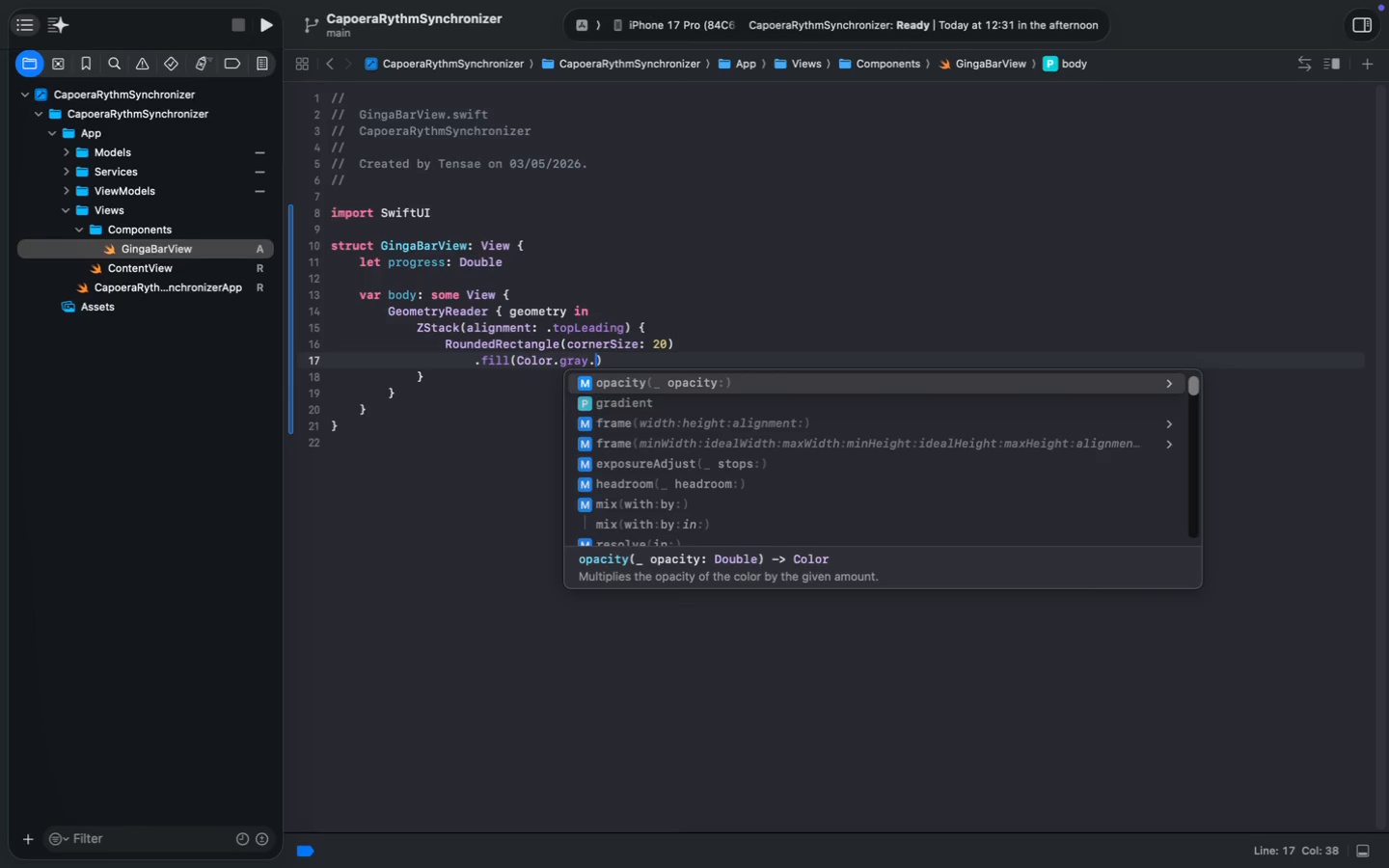 
key(Tab)
type(0.15)
 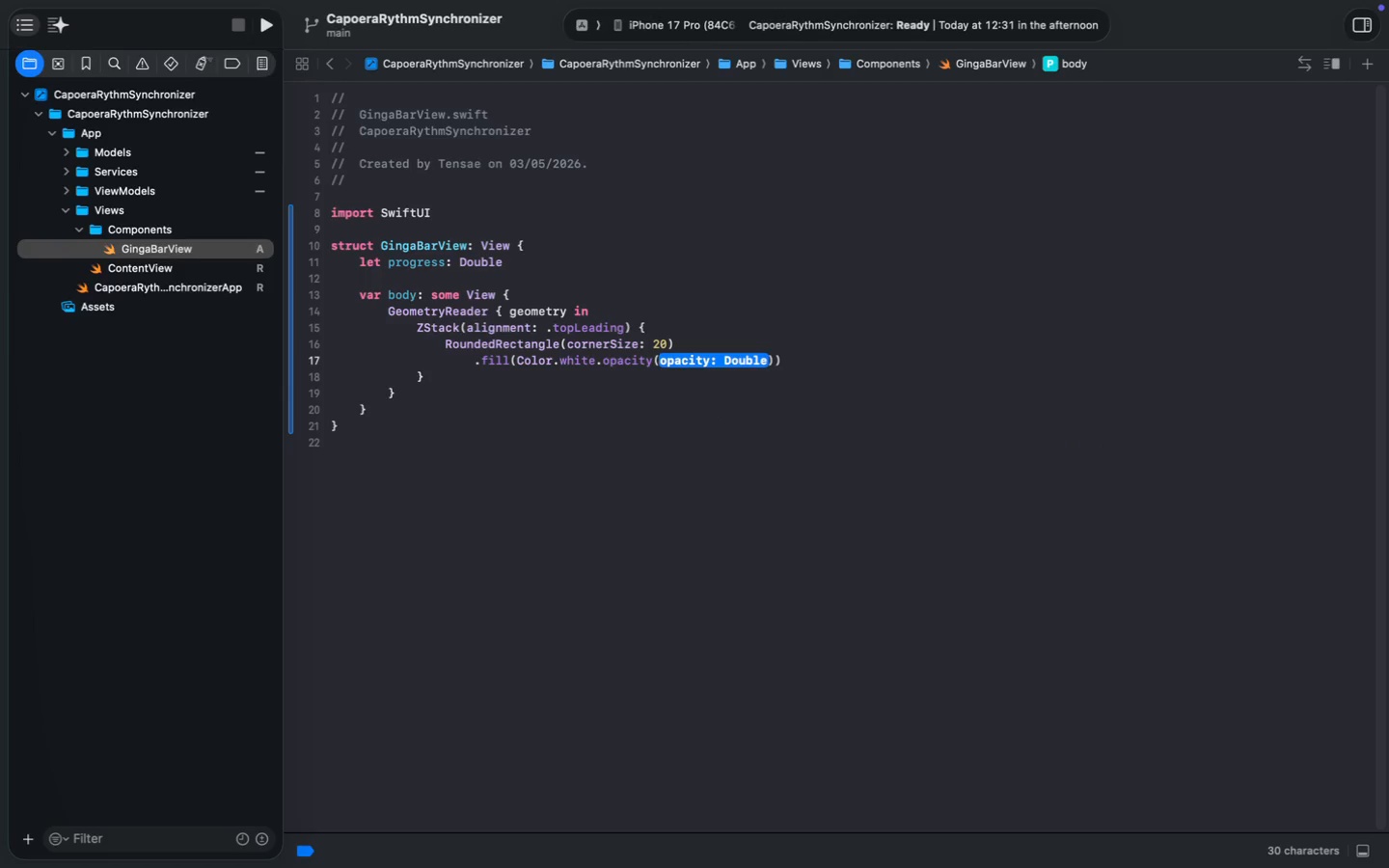 
key(ArrowRight)
 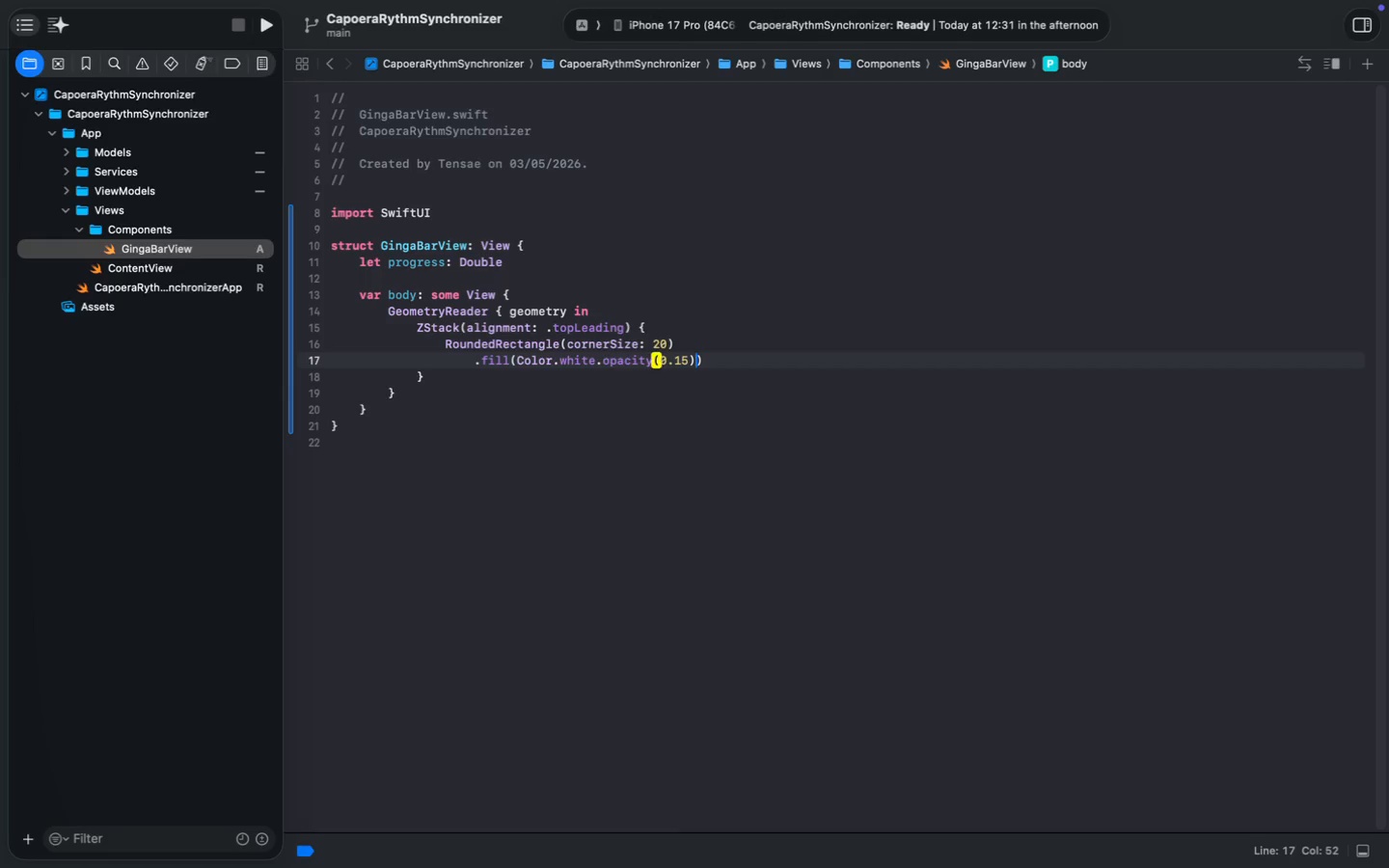 
key(ArrowRight)
 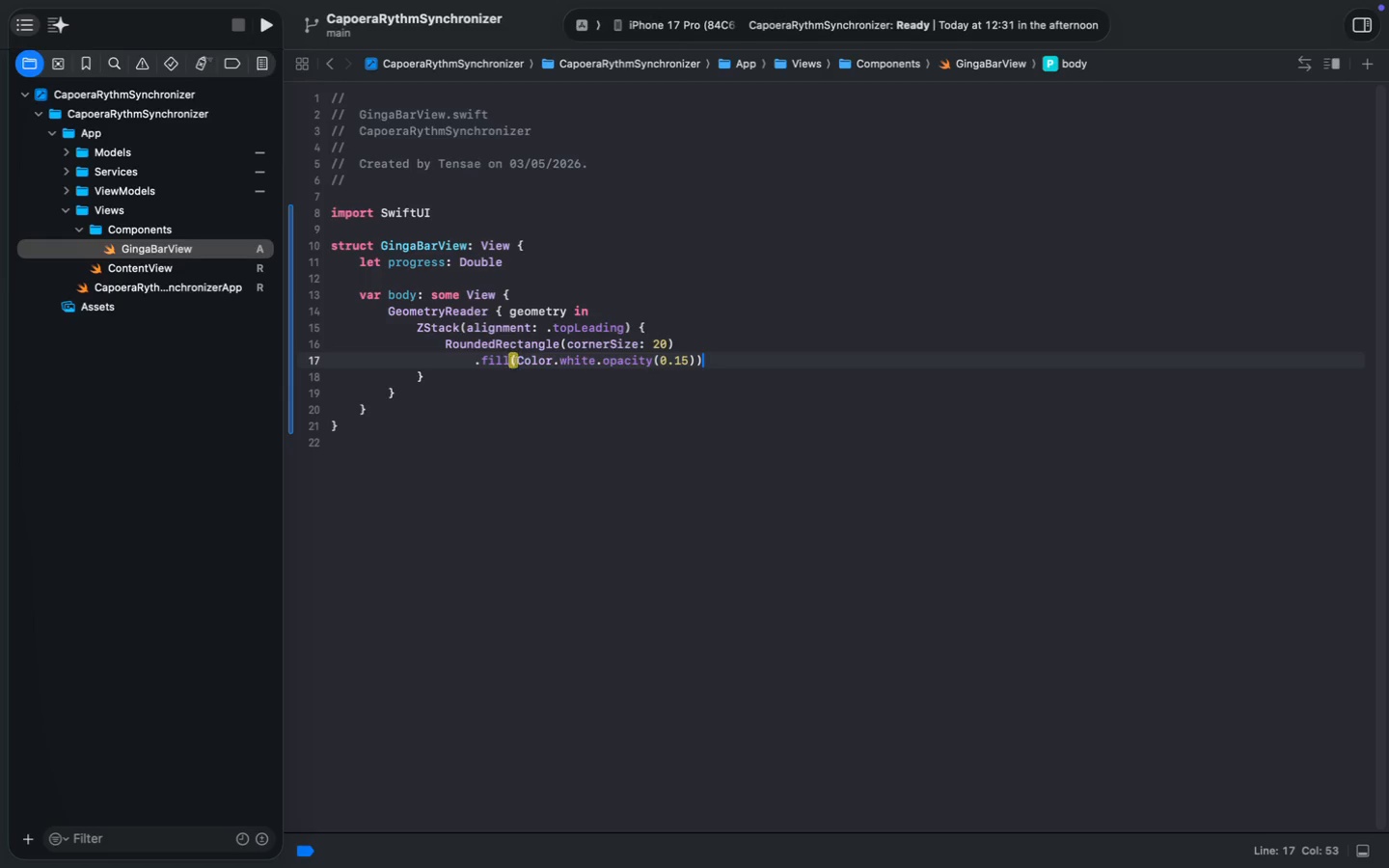 
key(Enter)
 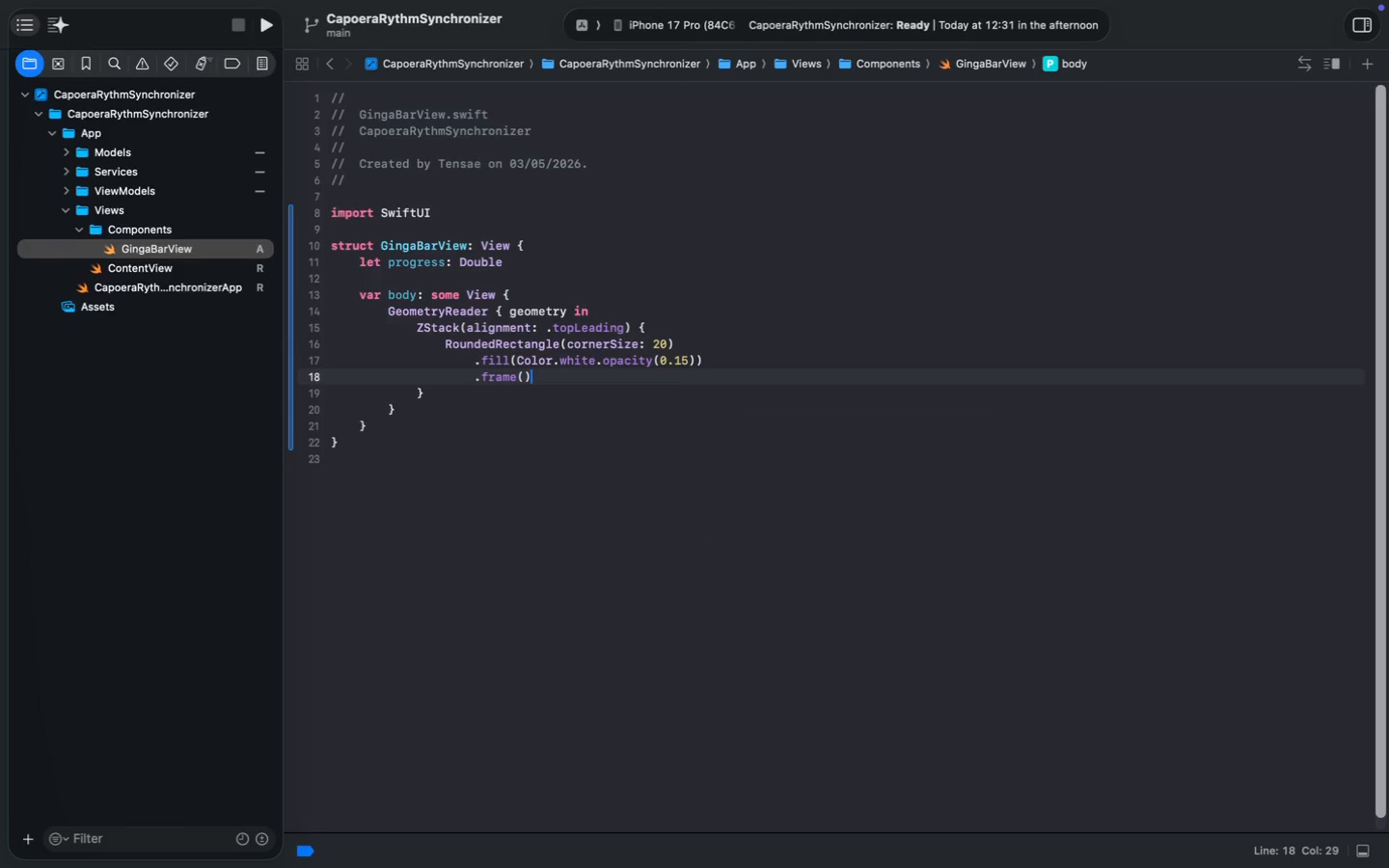 
type(.fra)
key(Tab)
type(heigh)
key(Backspace)
key(Backspace)
key(Backspace)
key(Backspace)
key(Backspace)
 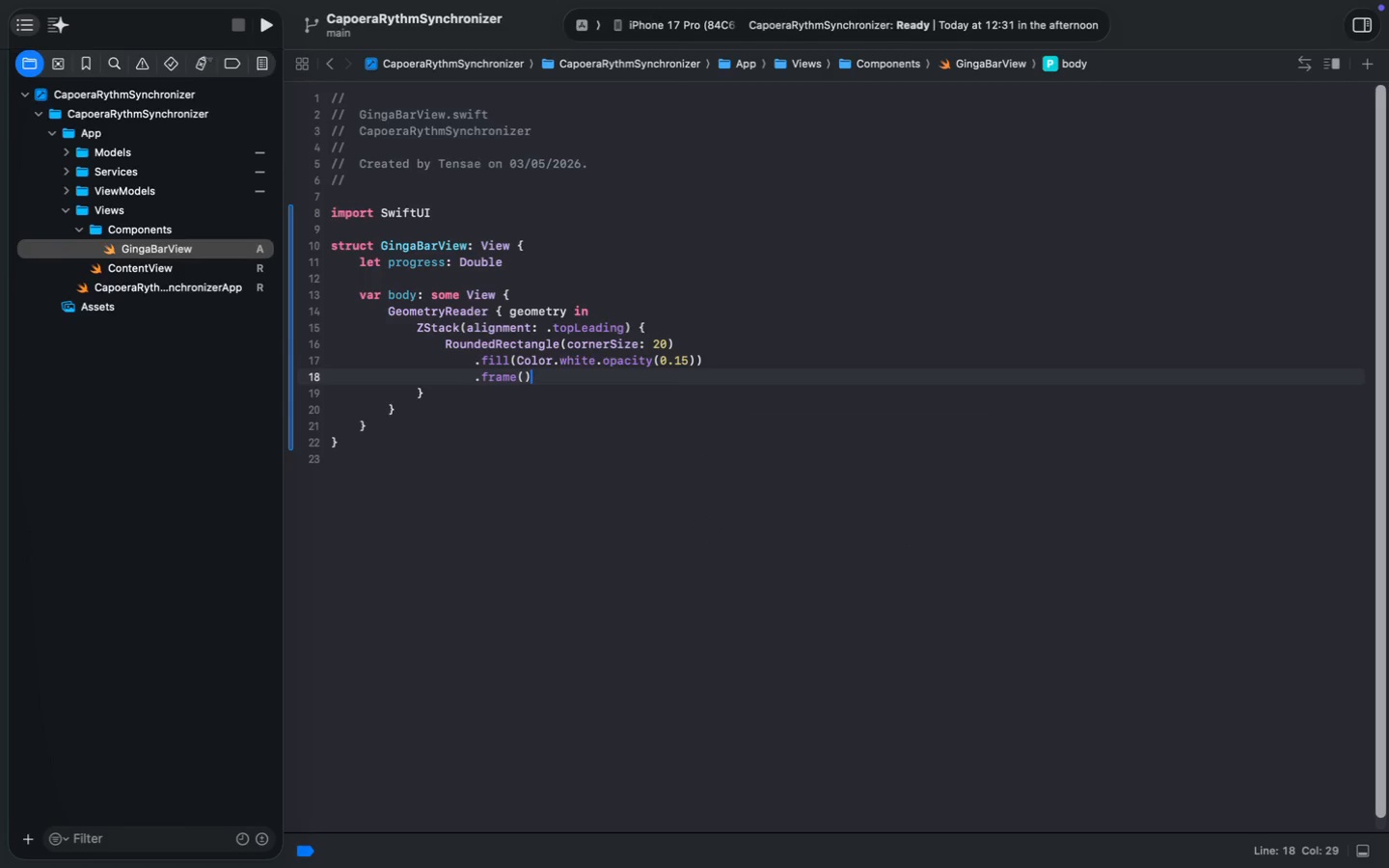 
key(ArrowLeft)
 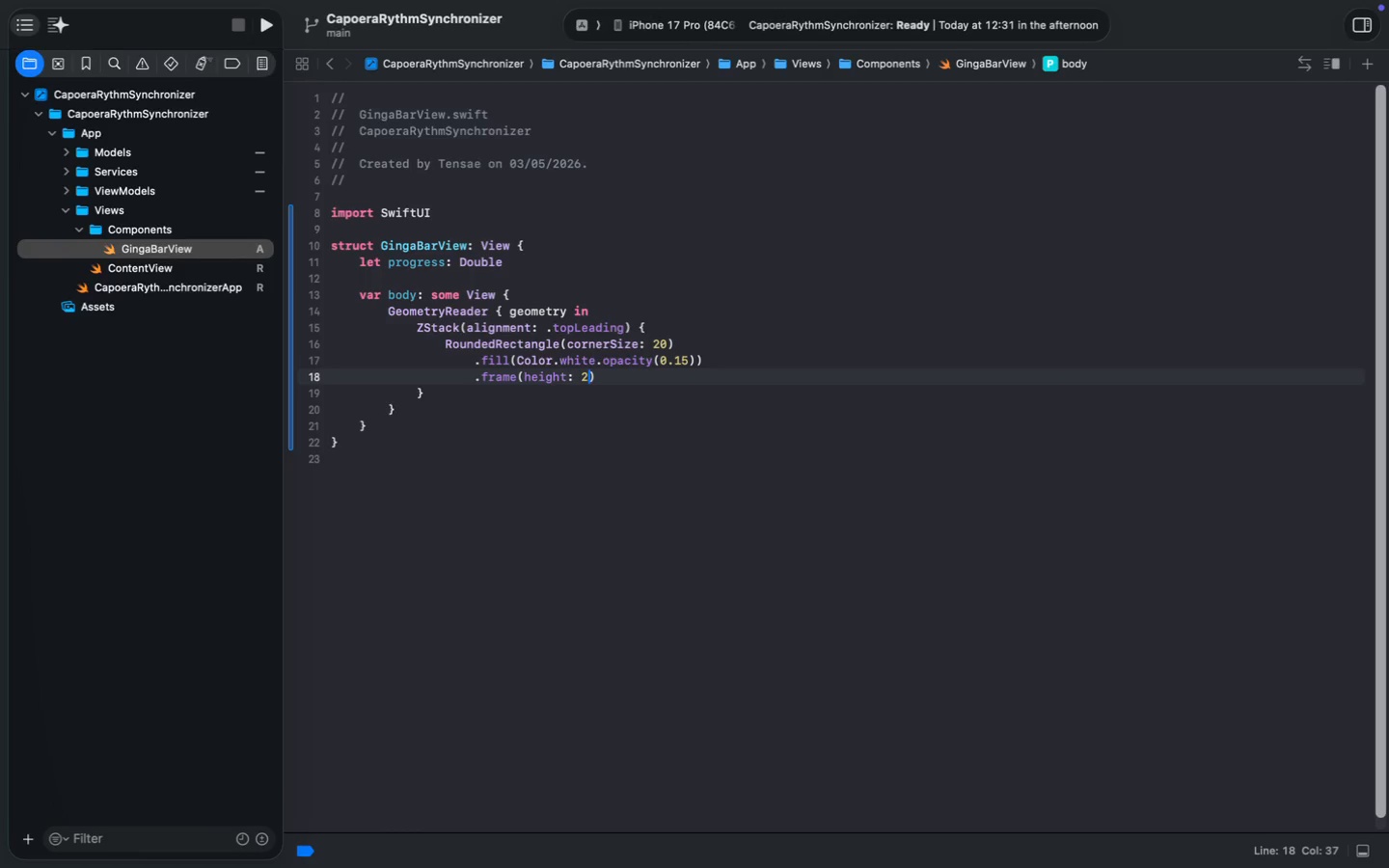 
type(height: 24)
 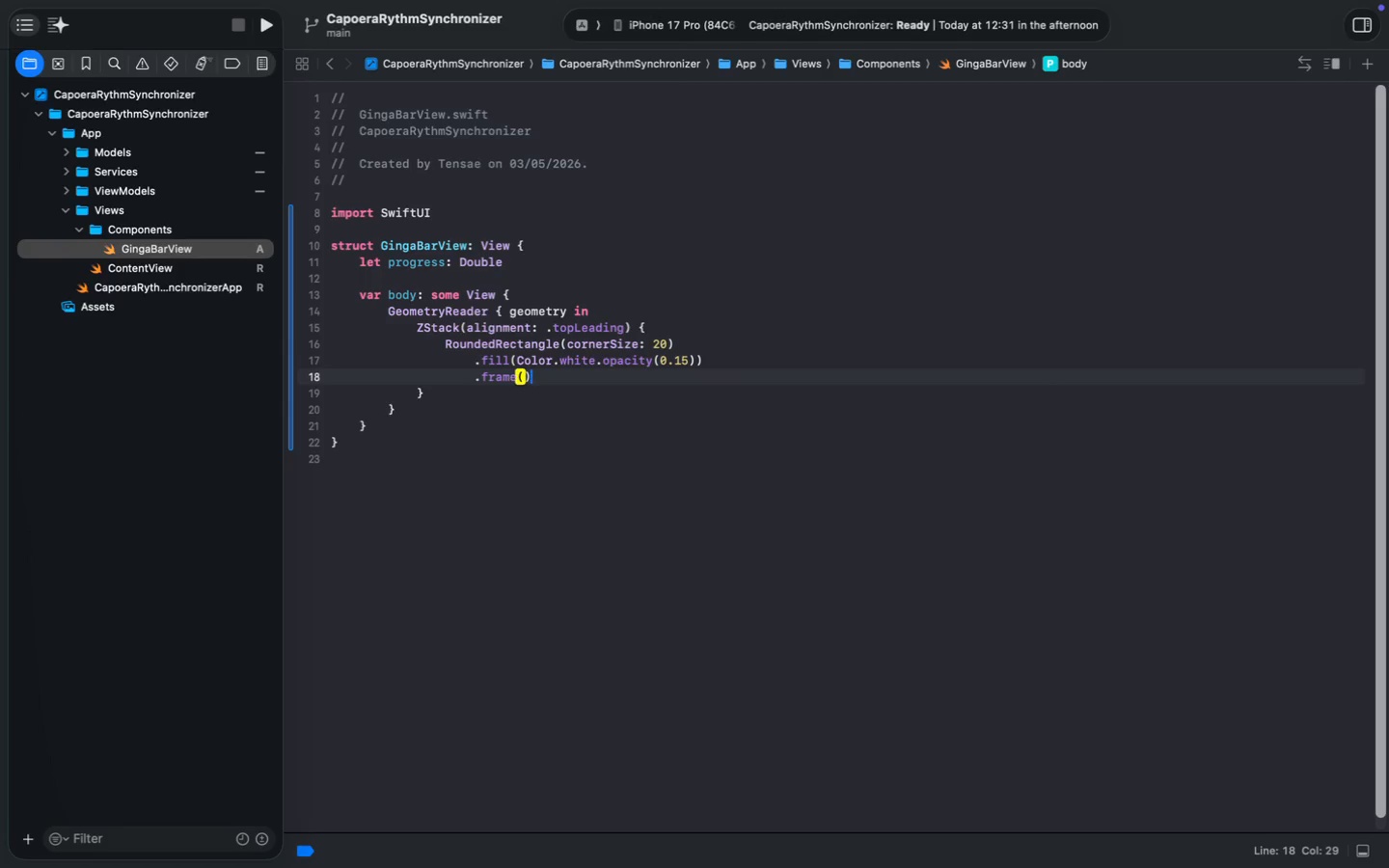 
key(ArrowDown)
 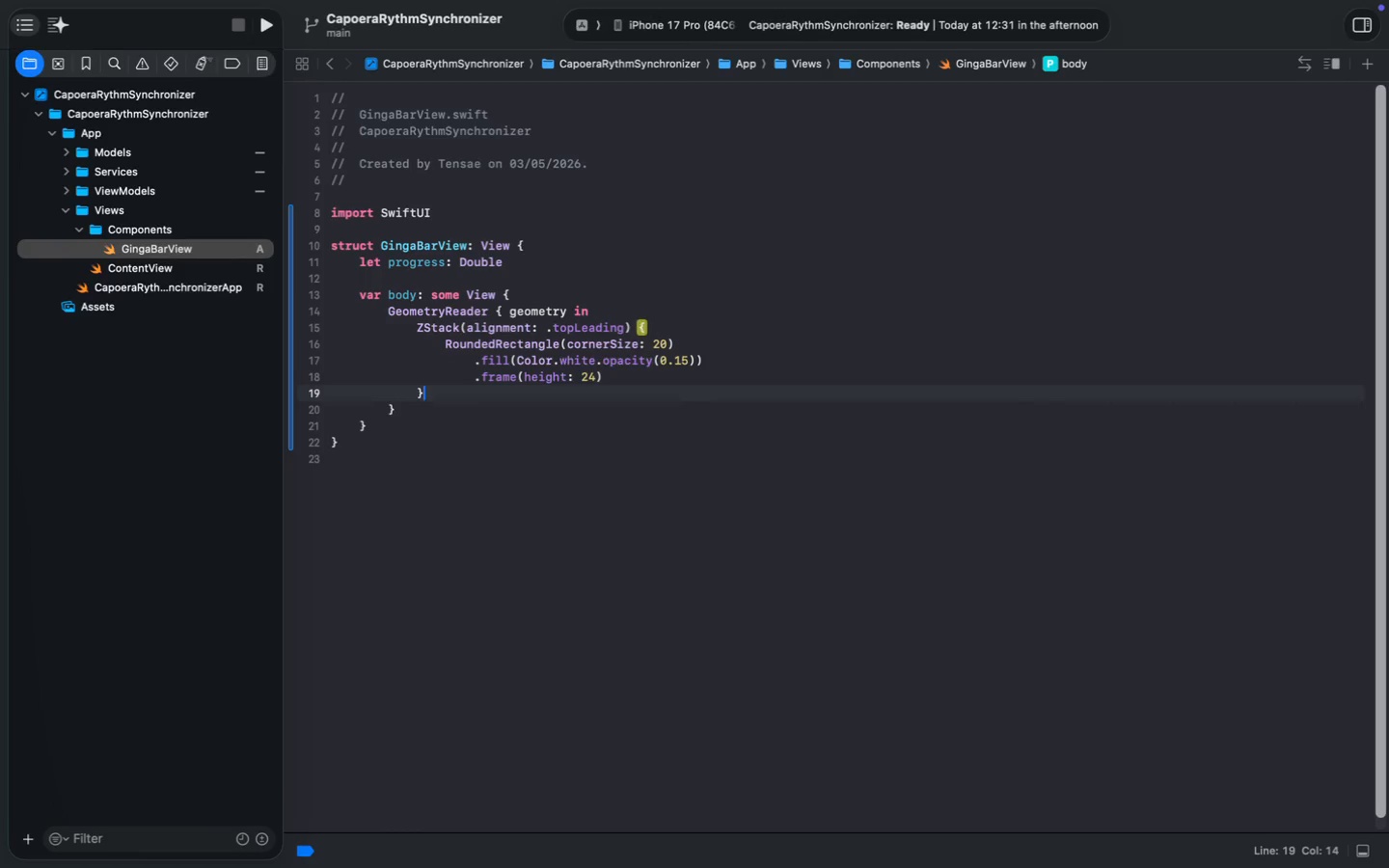 
key(ArrowUp)
 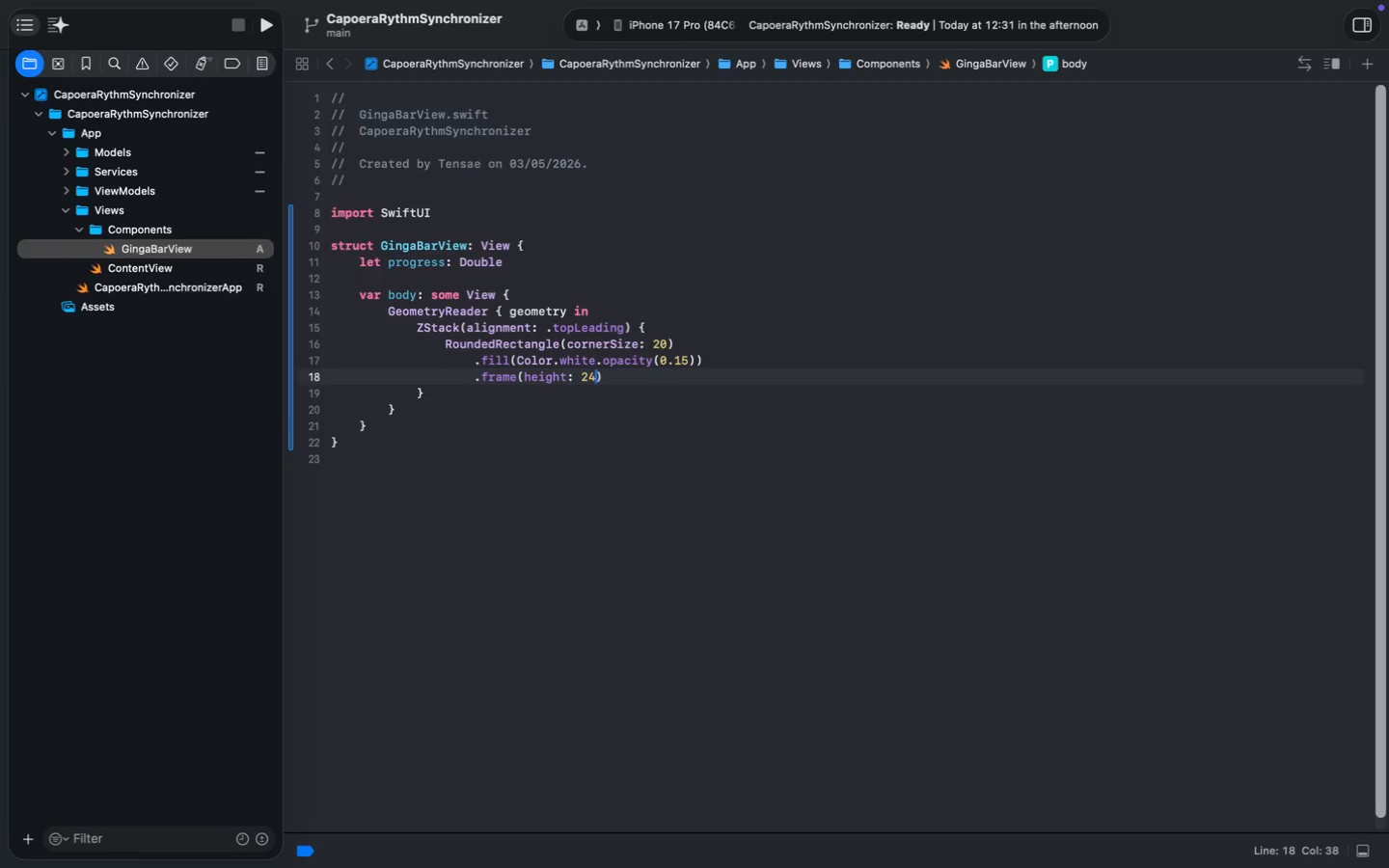 
key(ArrowRight)
 